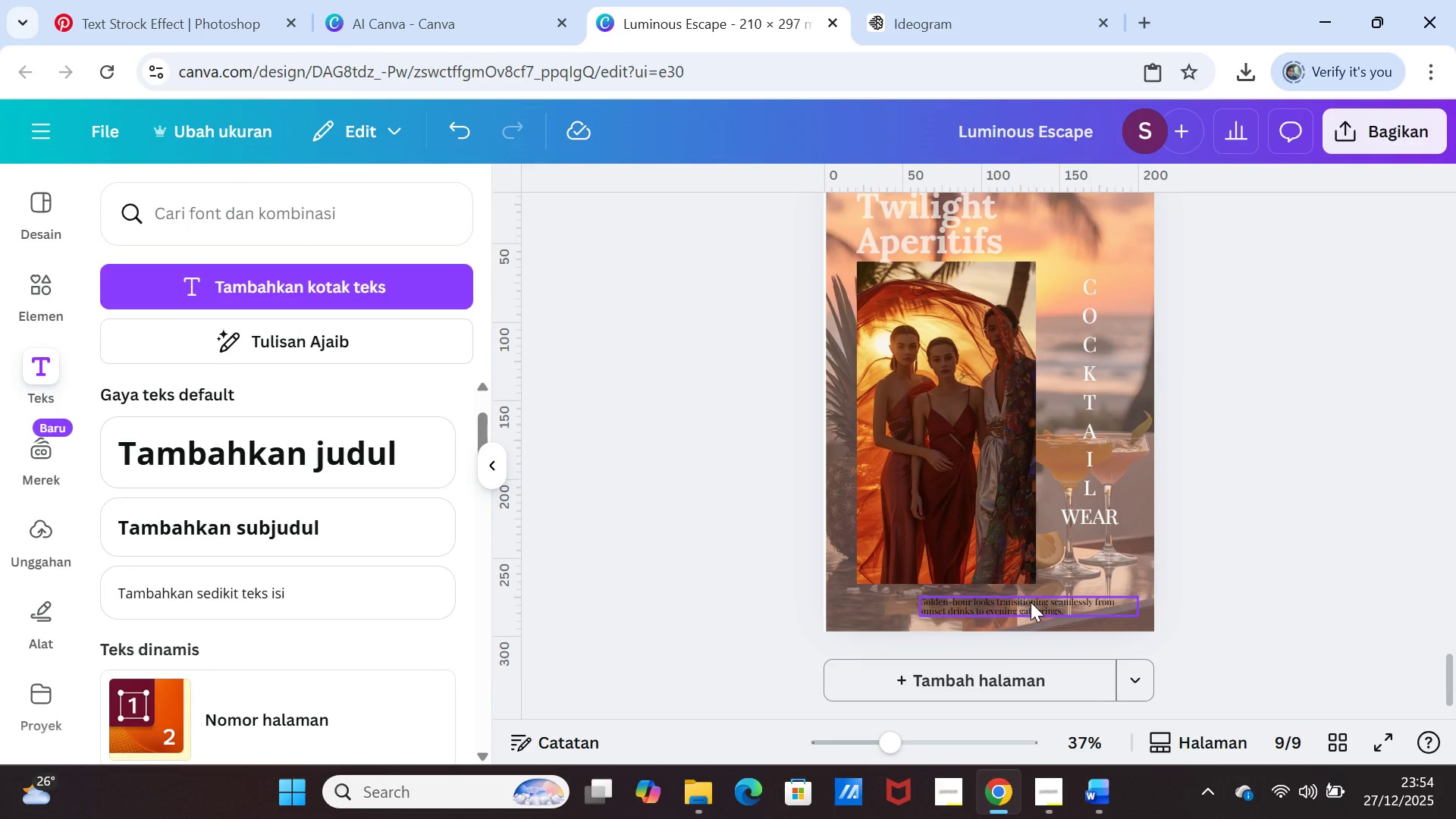 
double_click([1029, 602])
 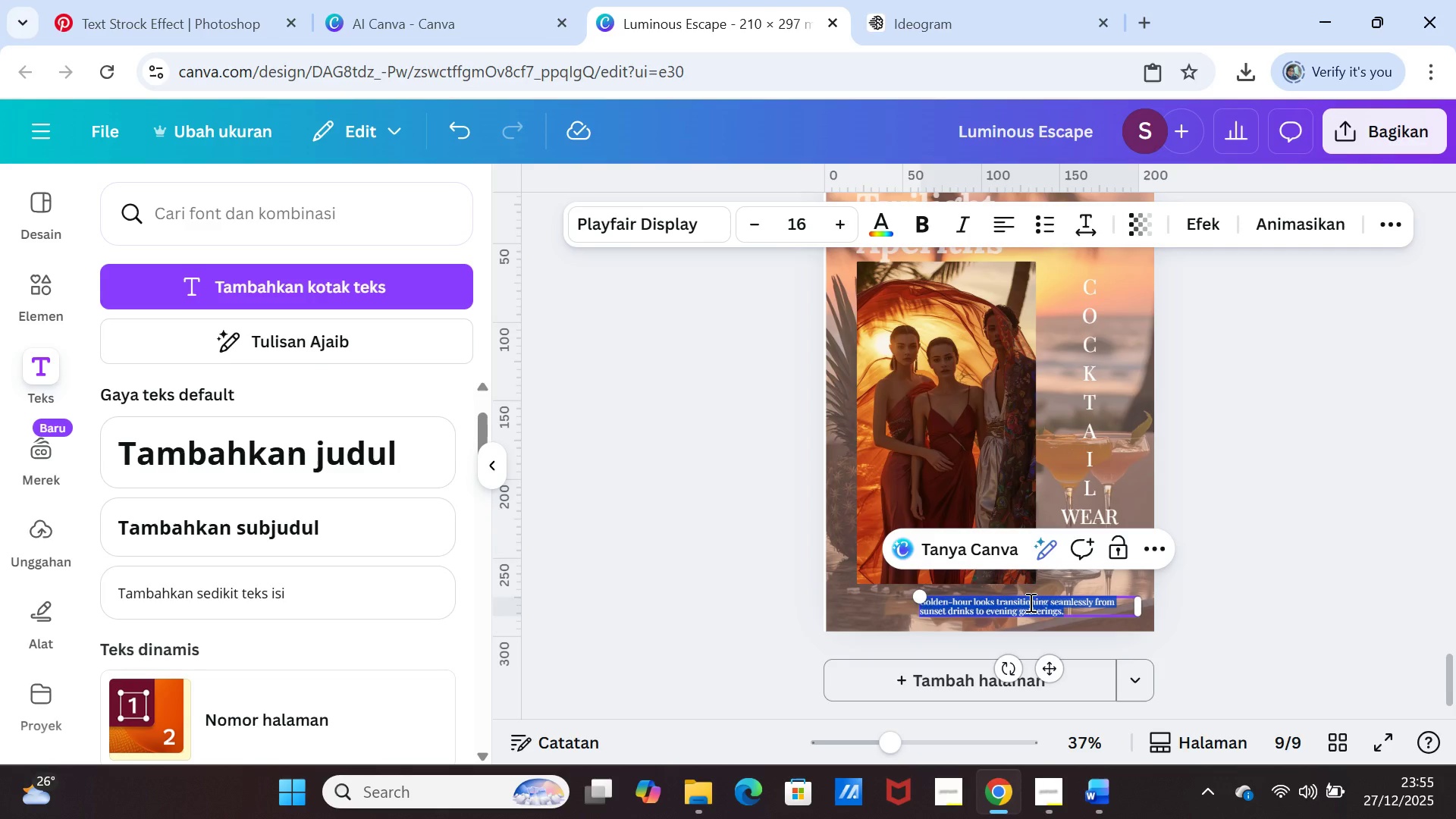 
triple_click([1029, 602])
 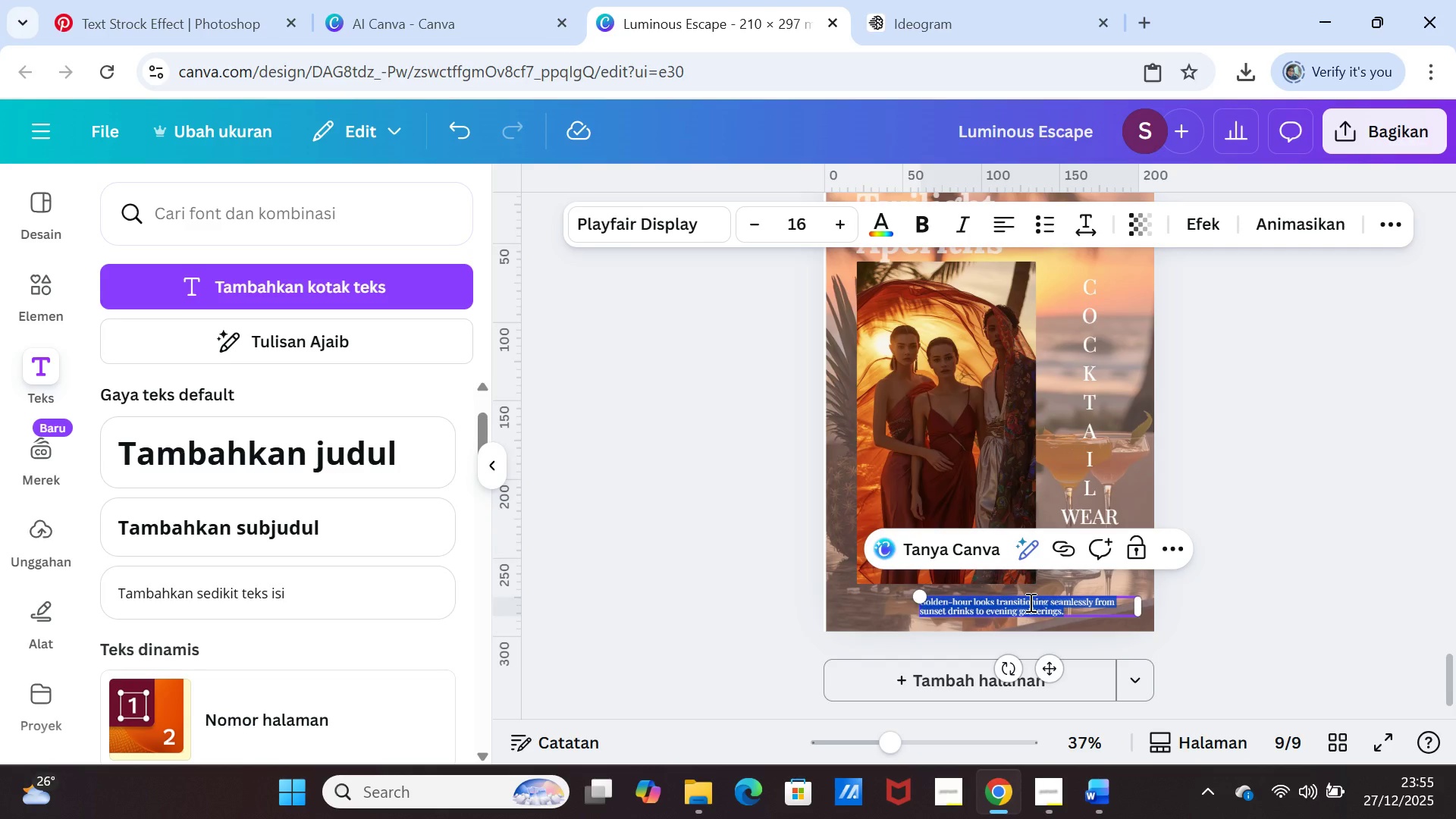 
triple_click([1029, 602])
 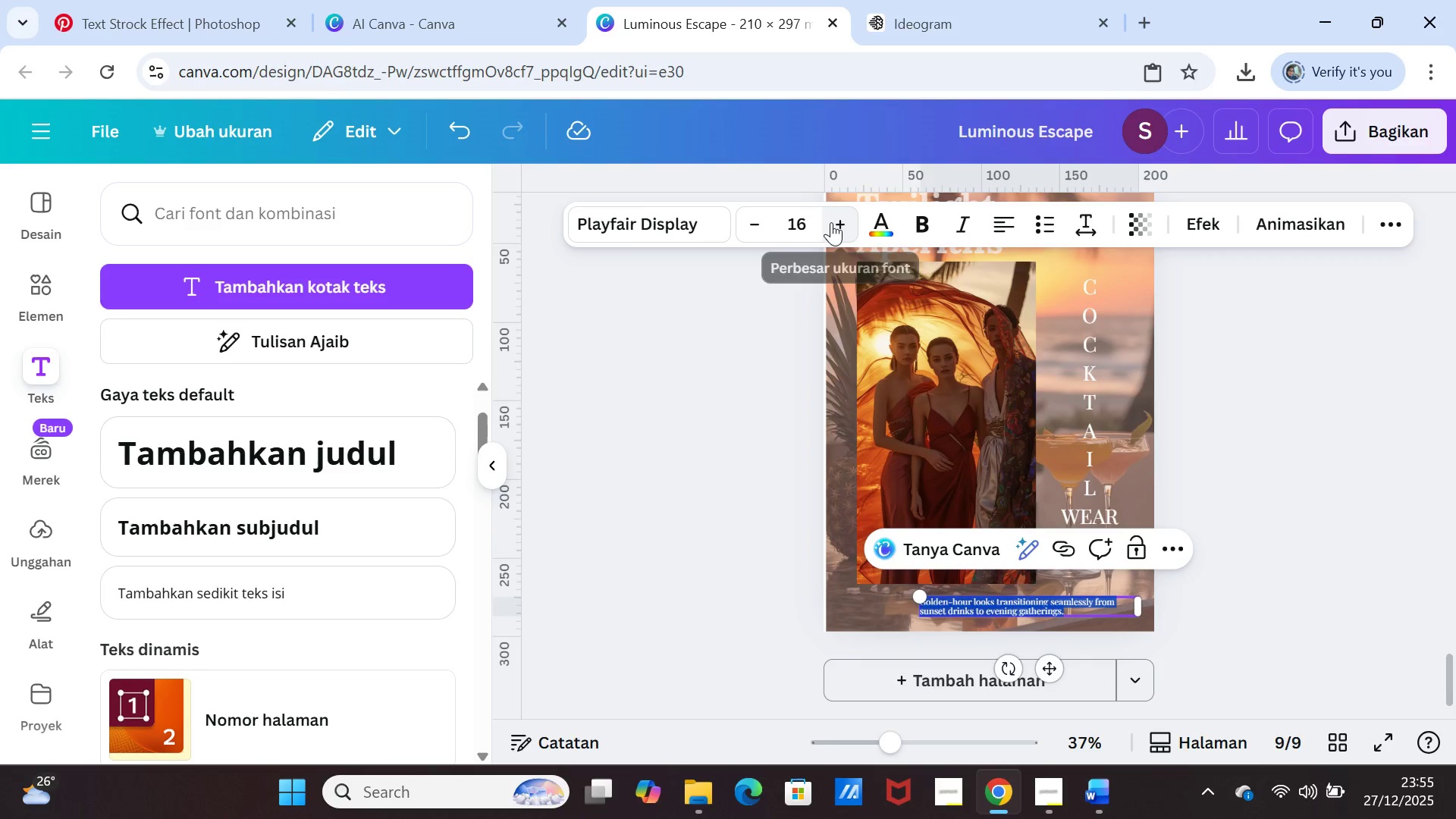 
double_click([831, 222])
 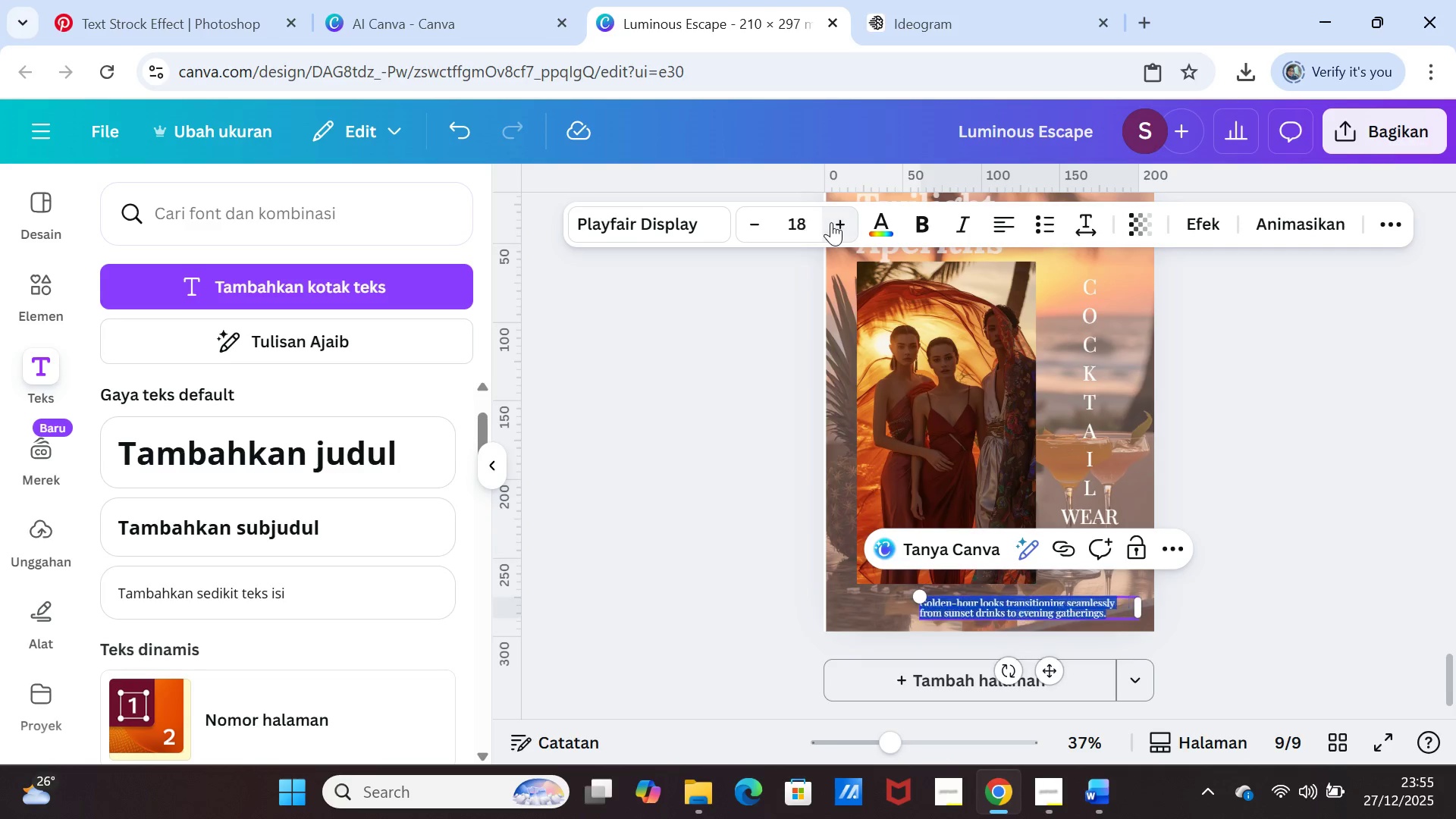 
triple_click([831, 222])
 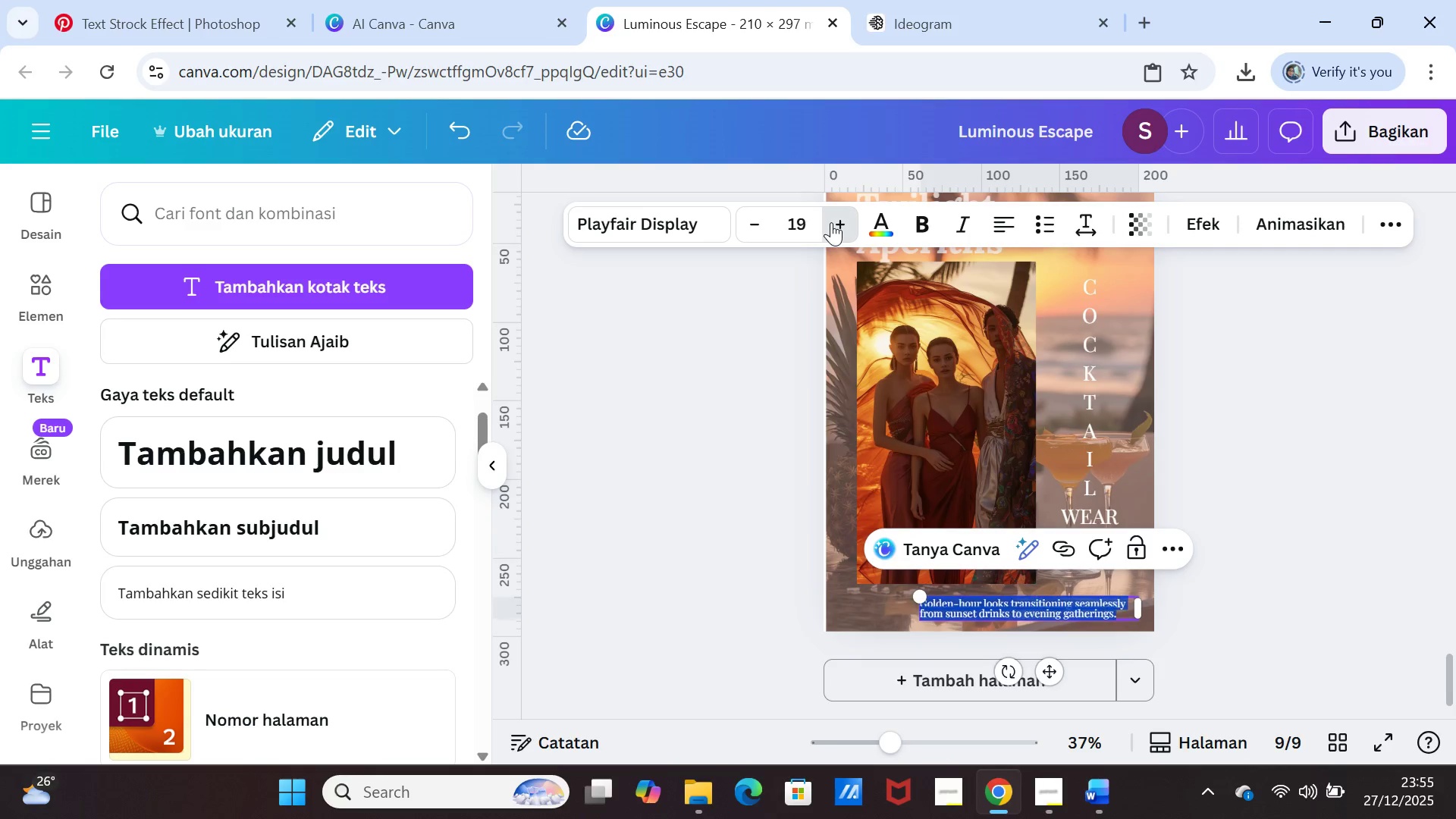 
triple_click([831, 222])
 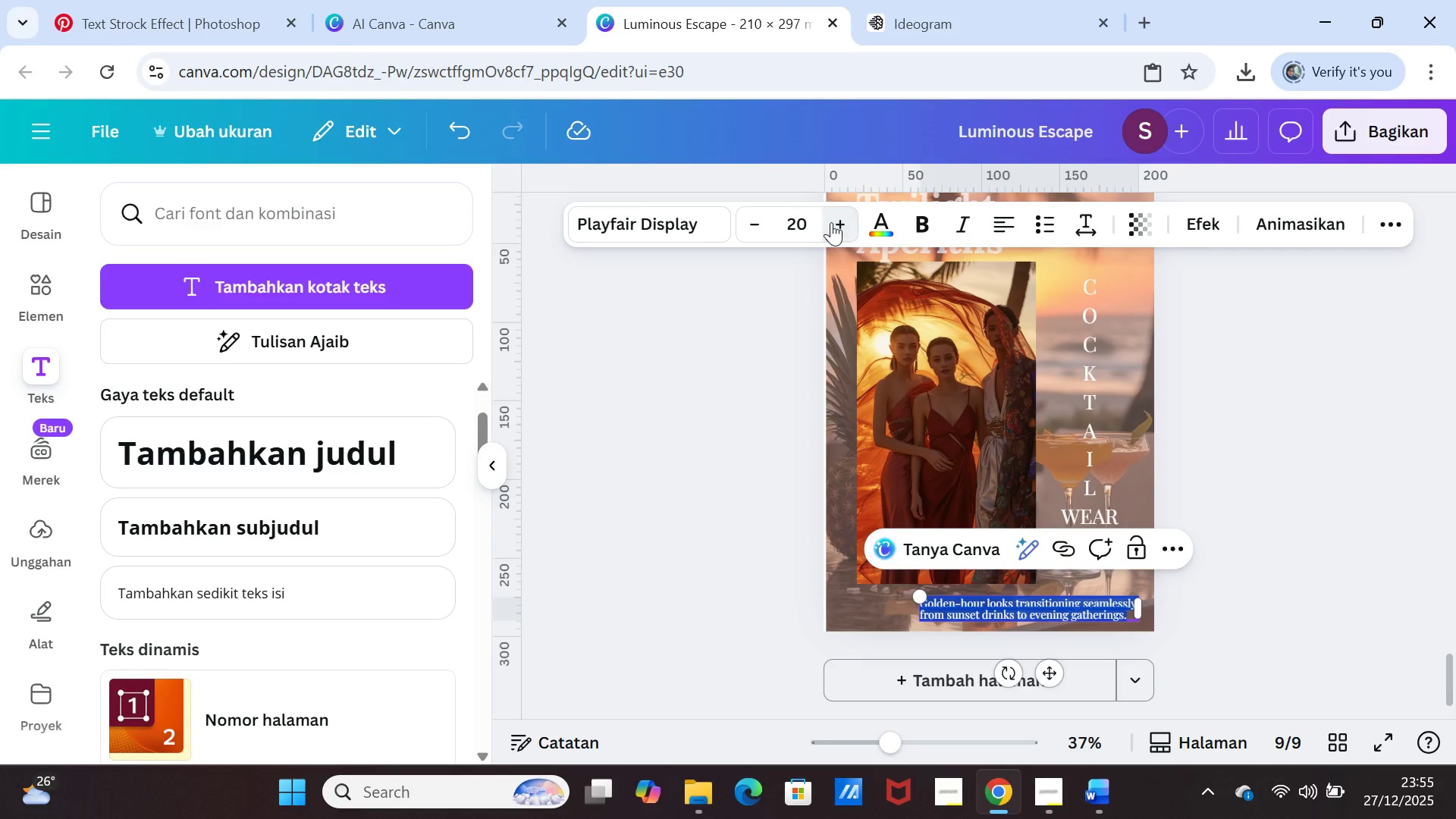 
triple_click([831, 222])
 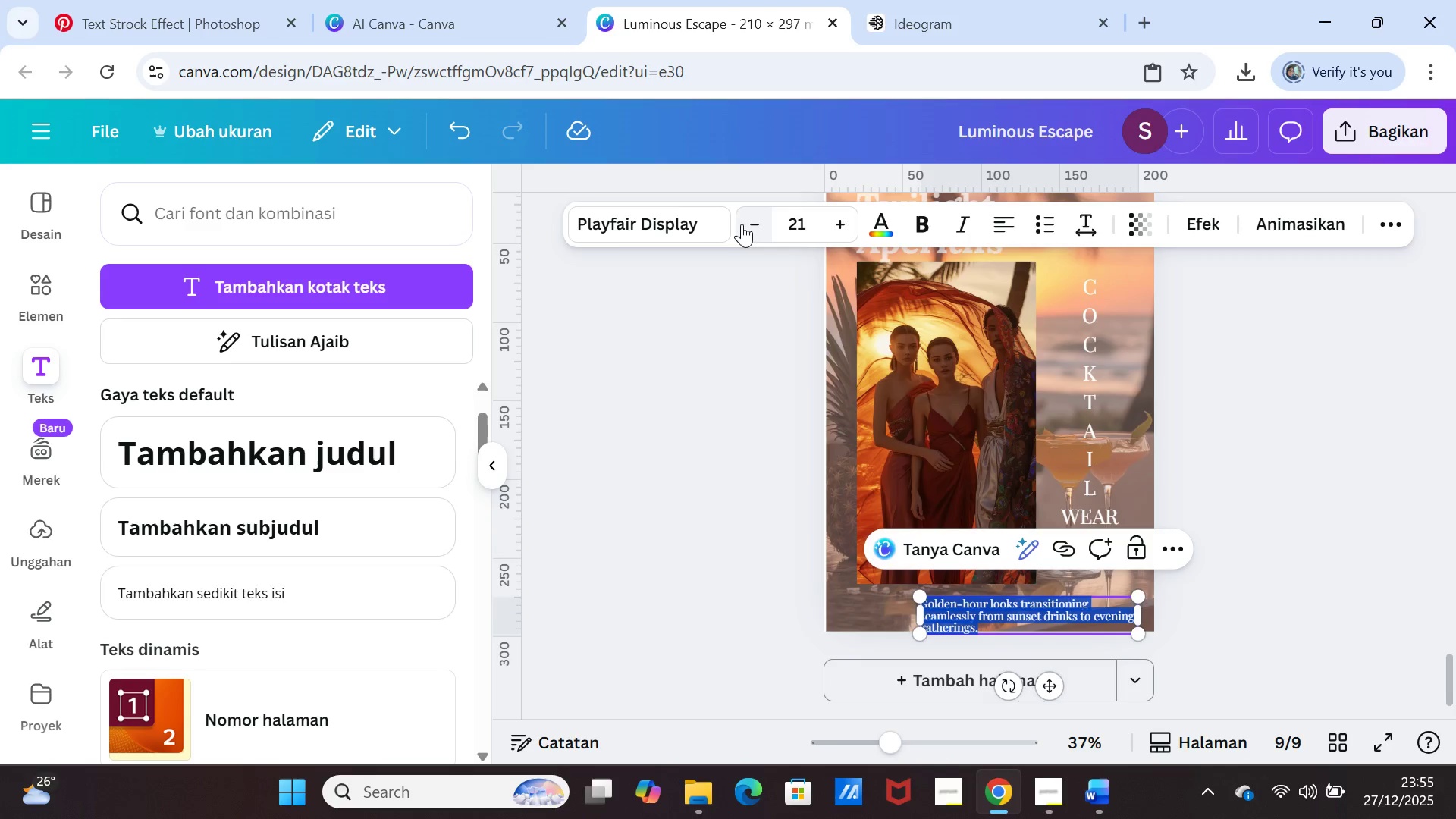 
left_click([745, 224])
 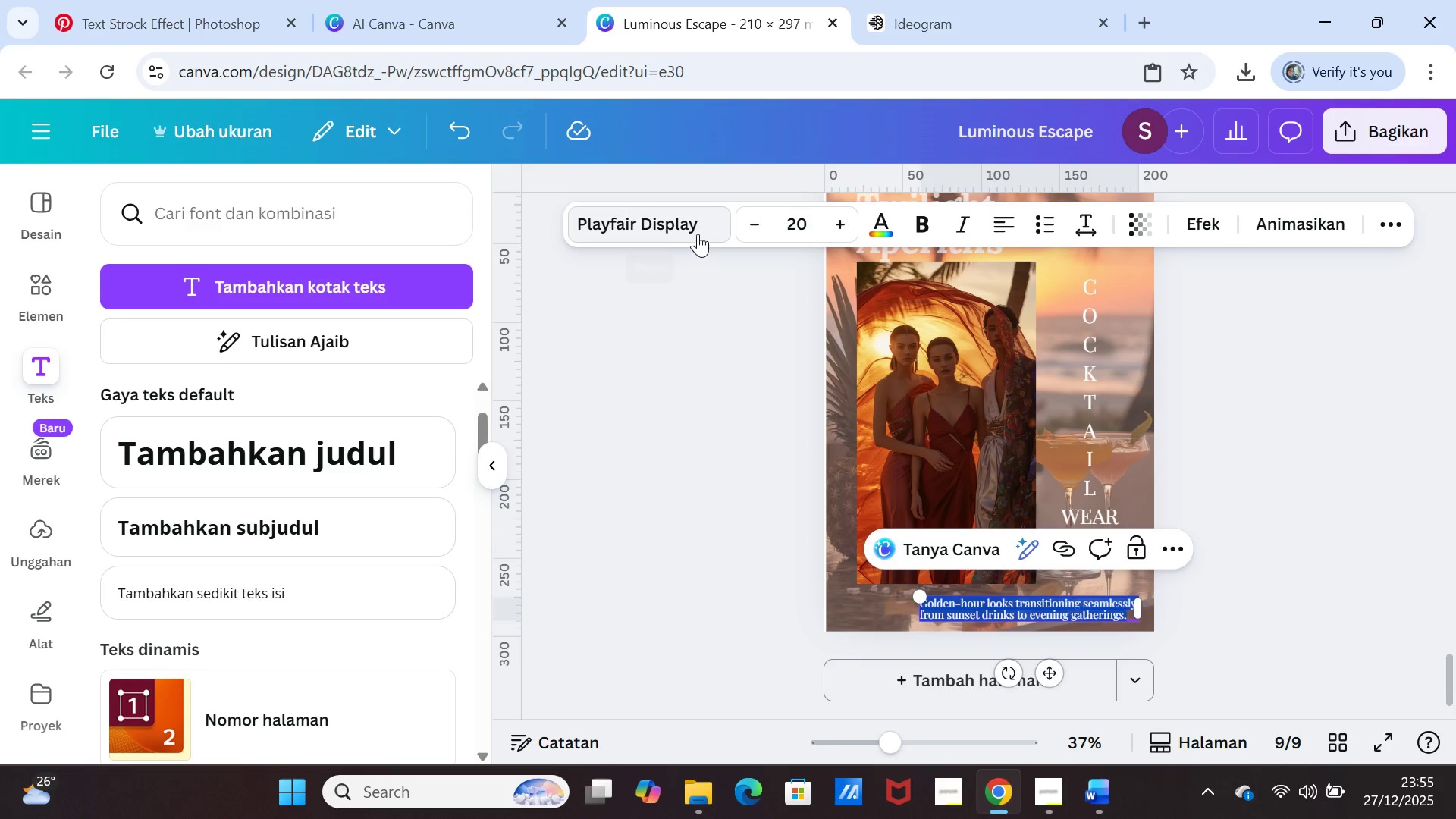 
left_click([696, 231])
 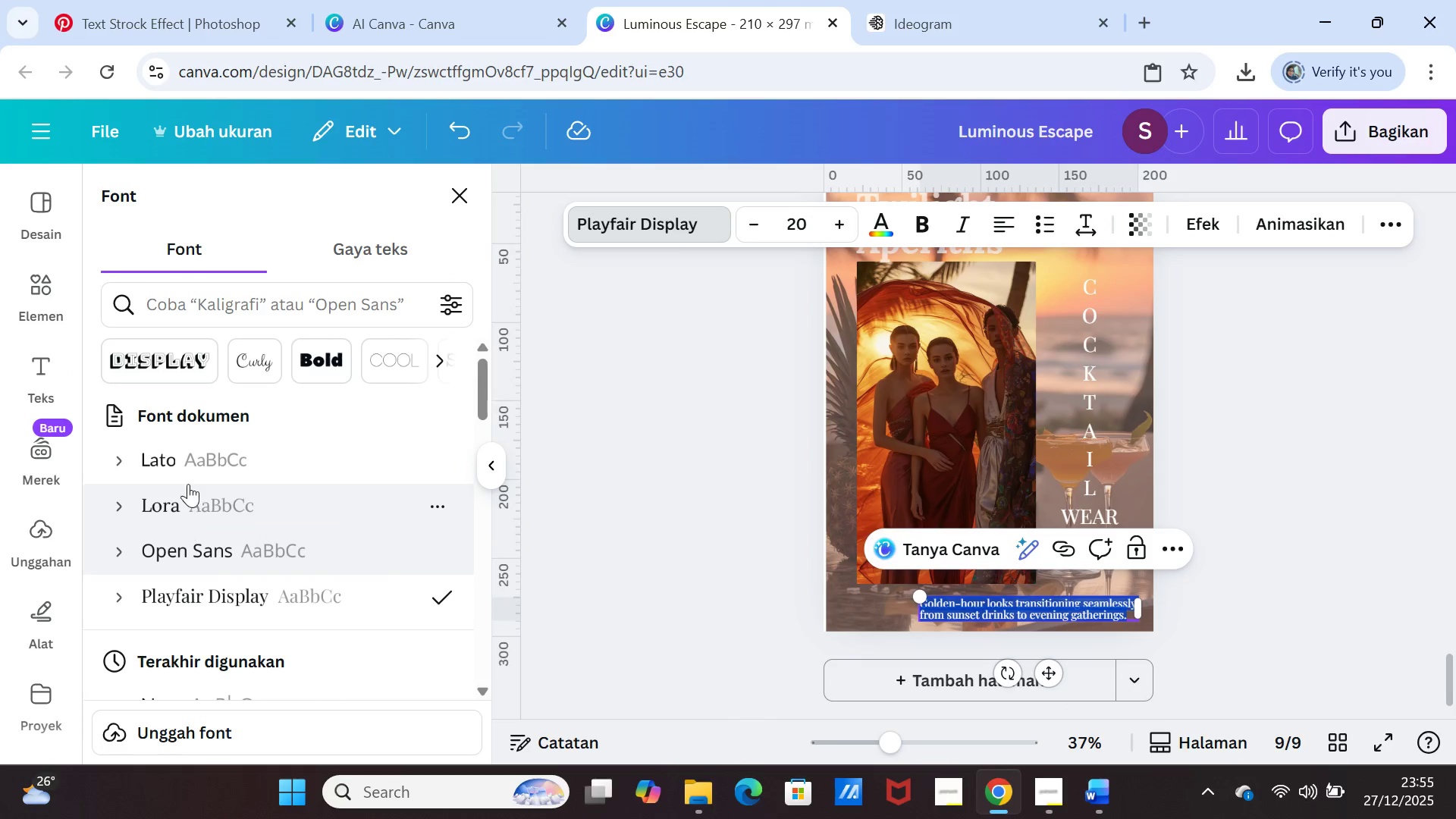 
left_click([188, 460])
 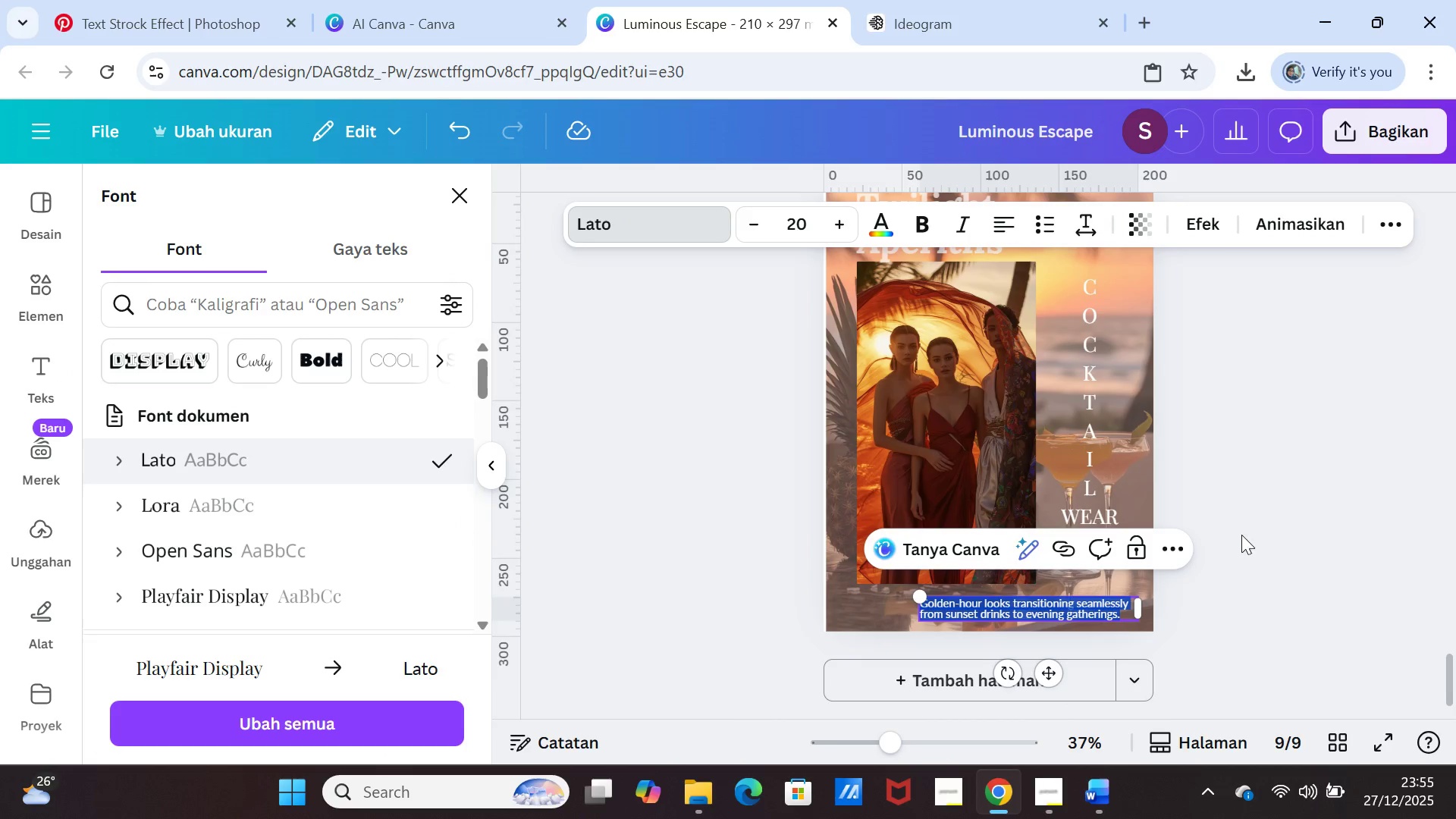 
left_click([1254, 538])
 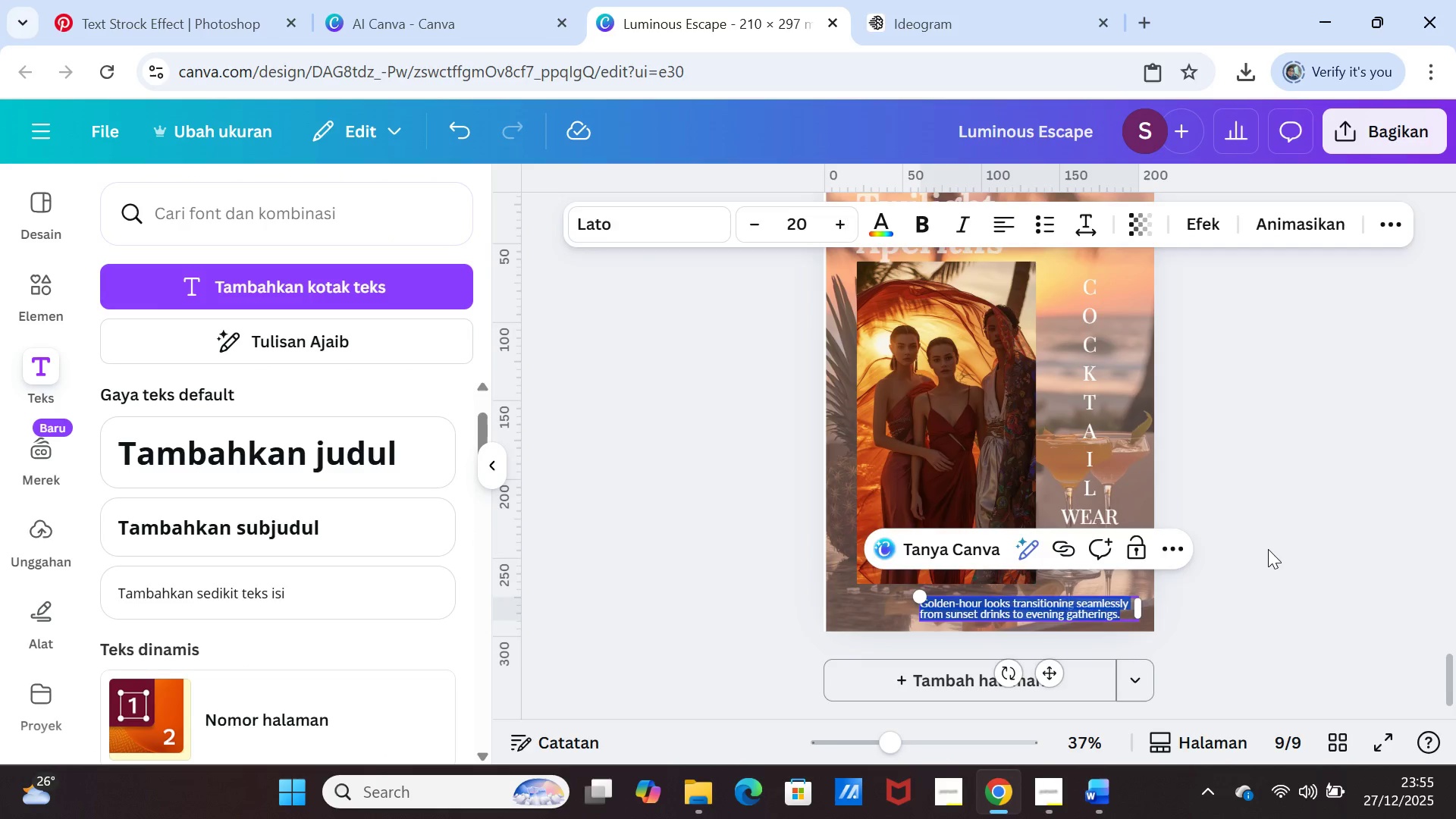 
left_click([1269, 549])
 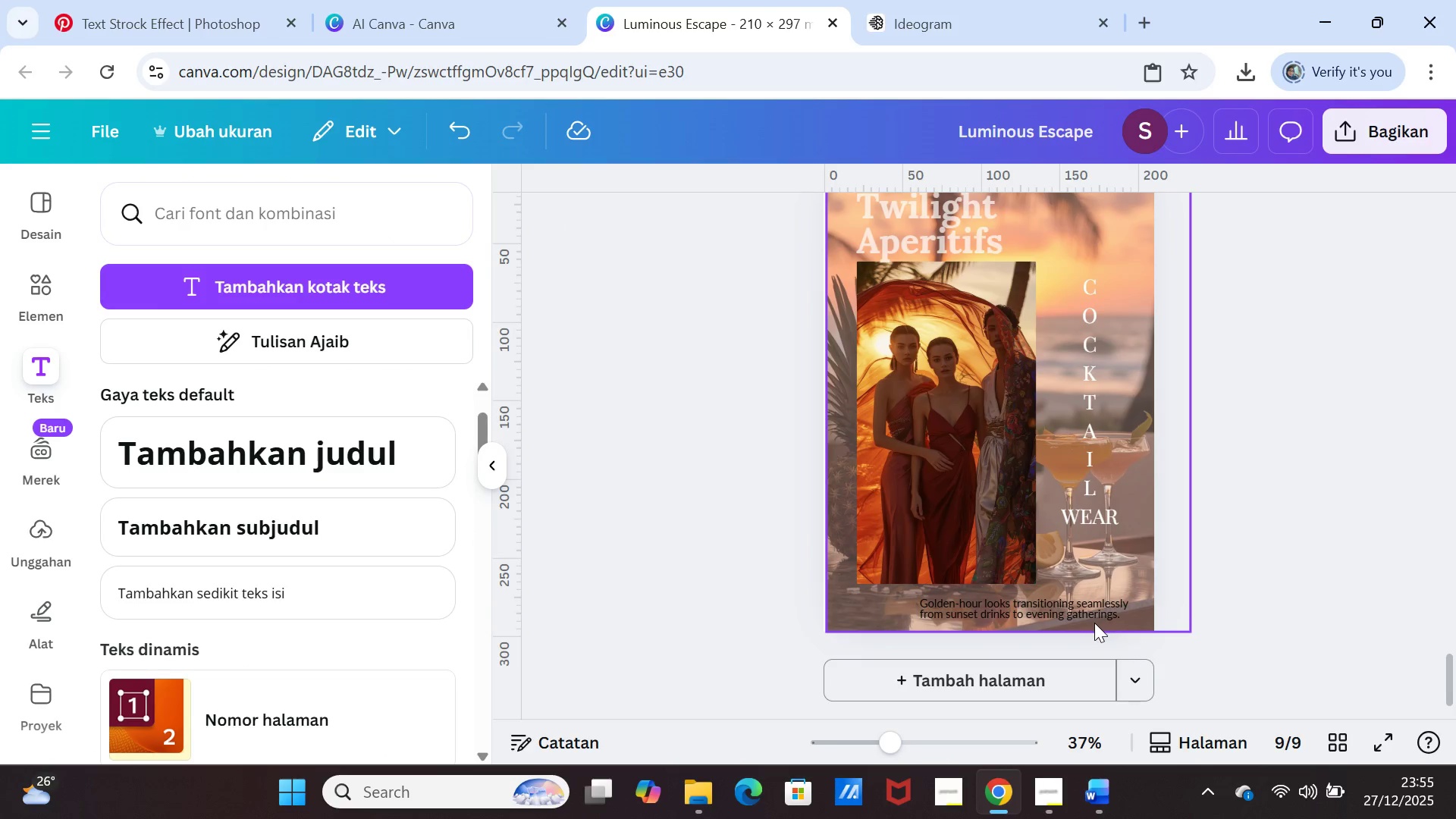 
left_click([1087, 603])
 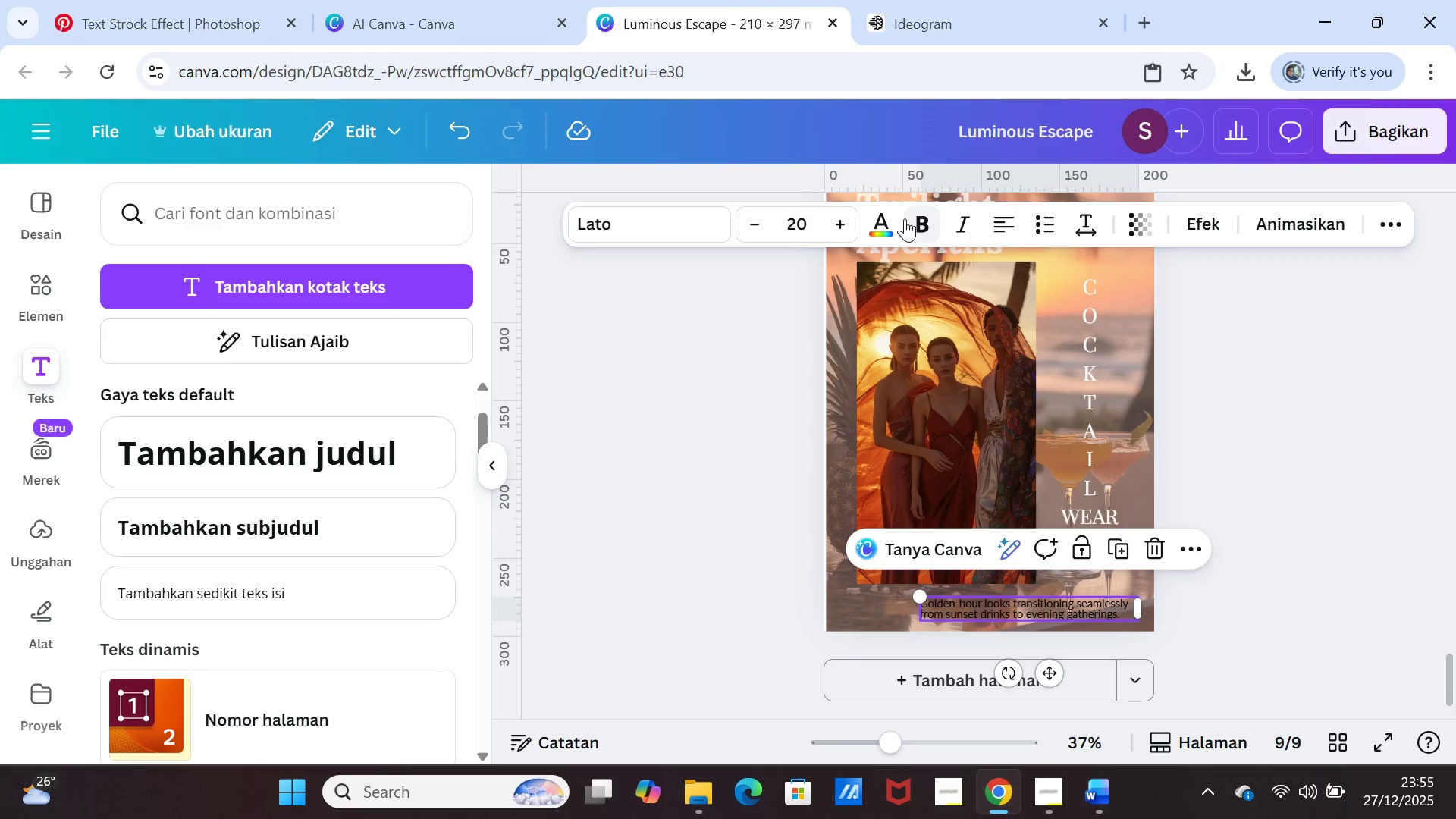 
left_click([866, 218])
 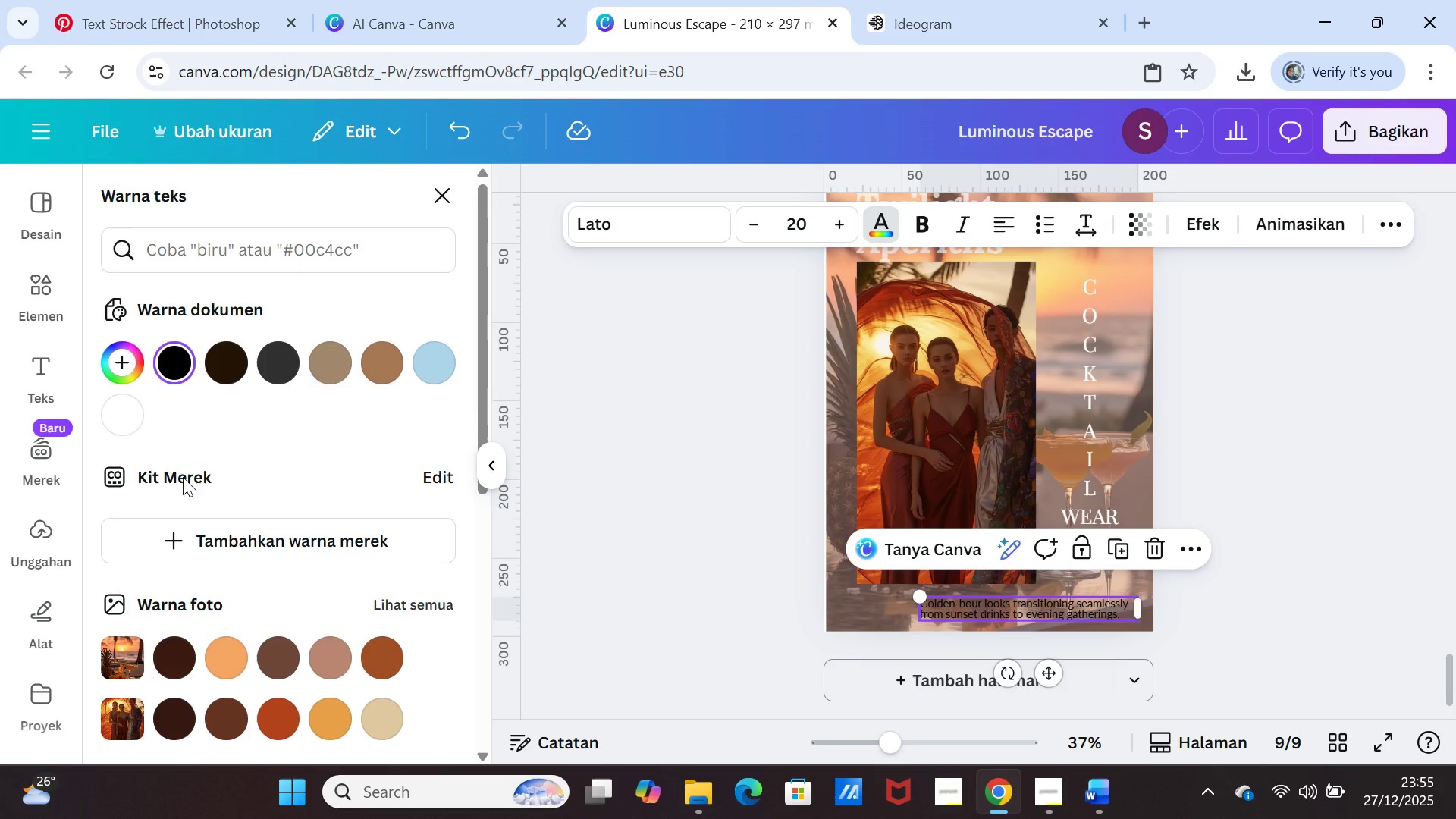 
left_click([125, 404])
 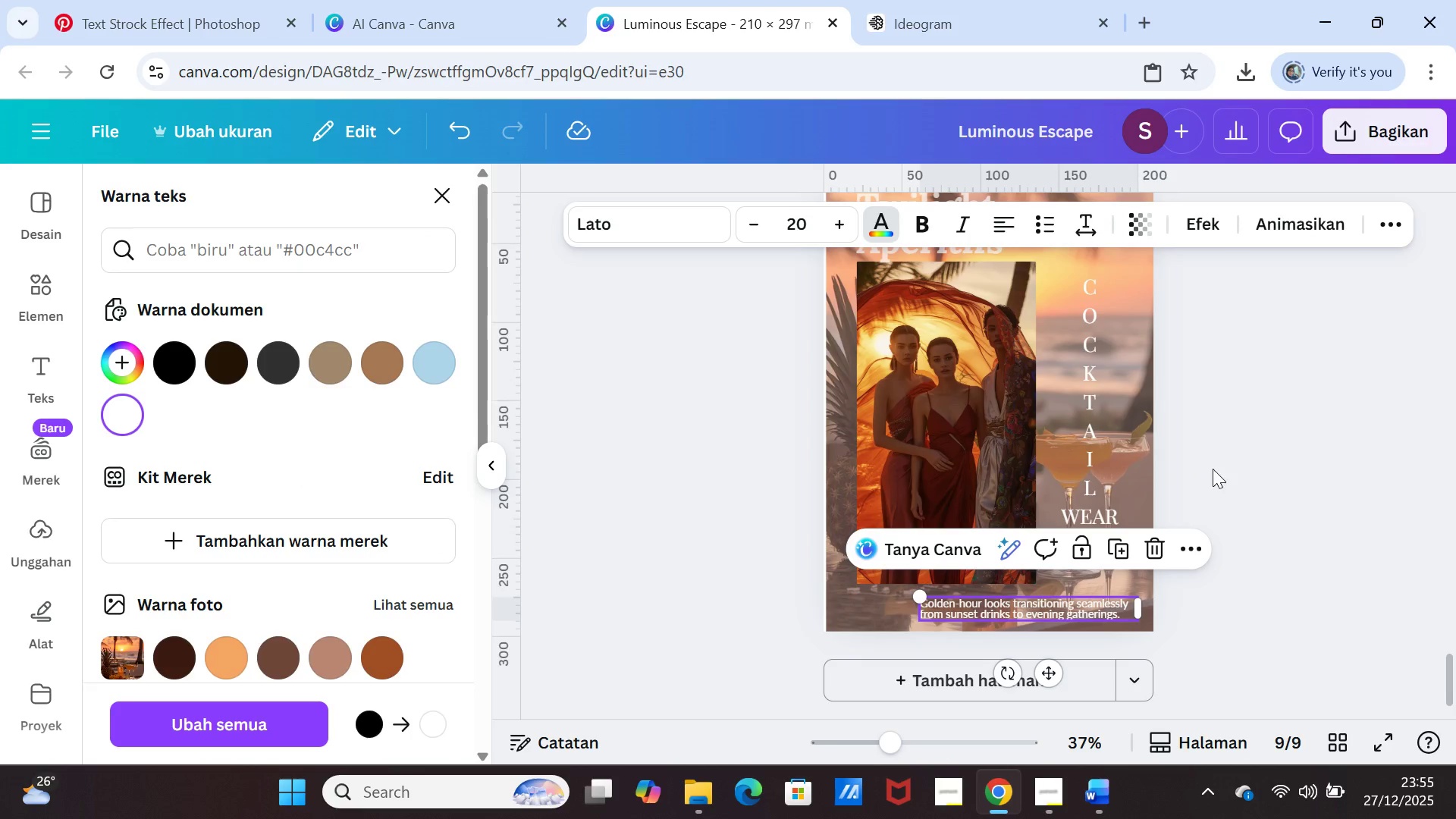 
left_click([1291, 466])
 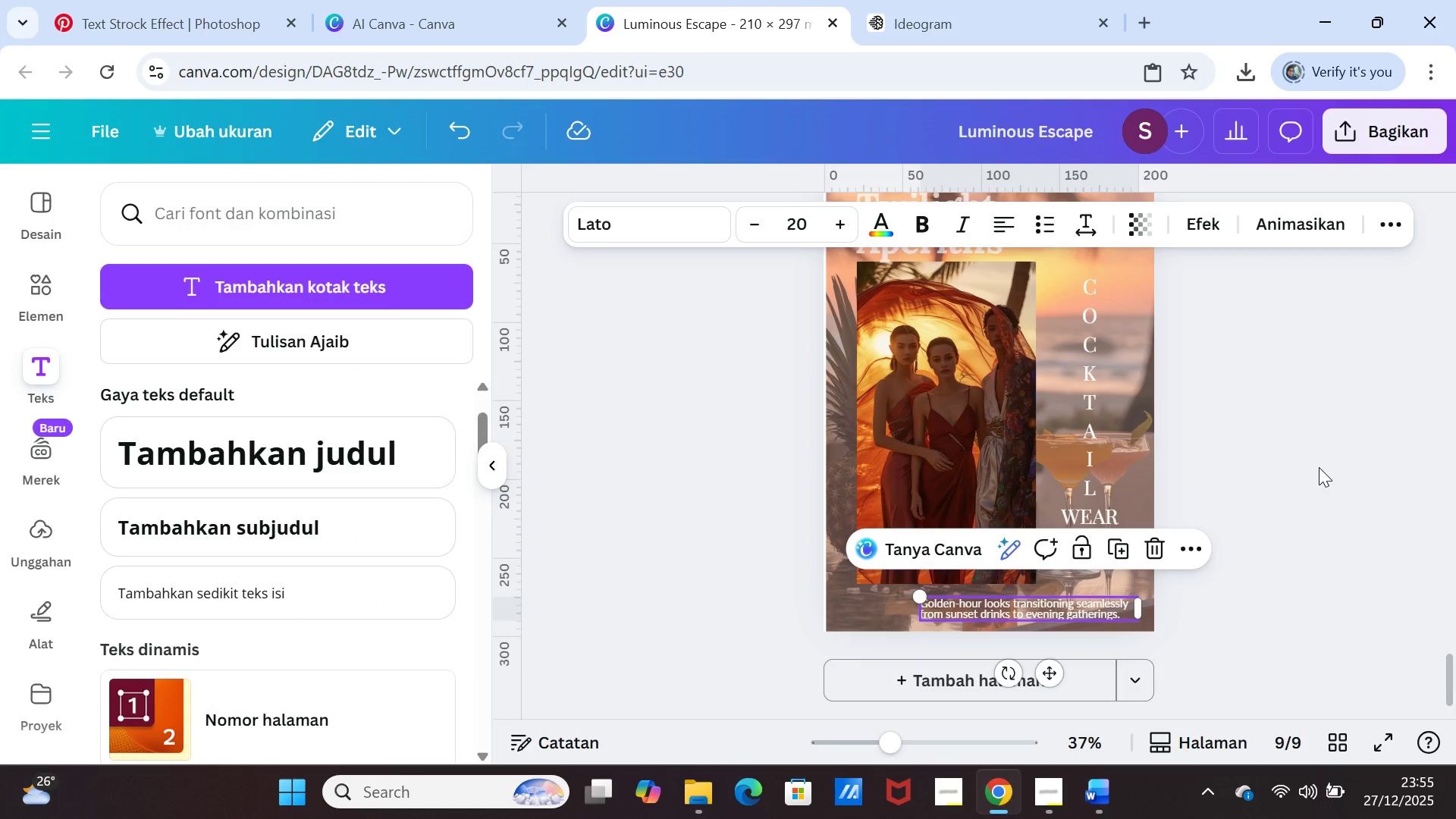 
left_click([1319, 467])
 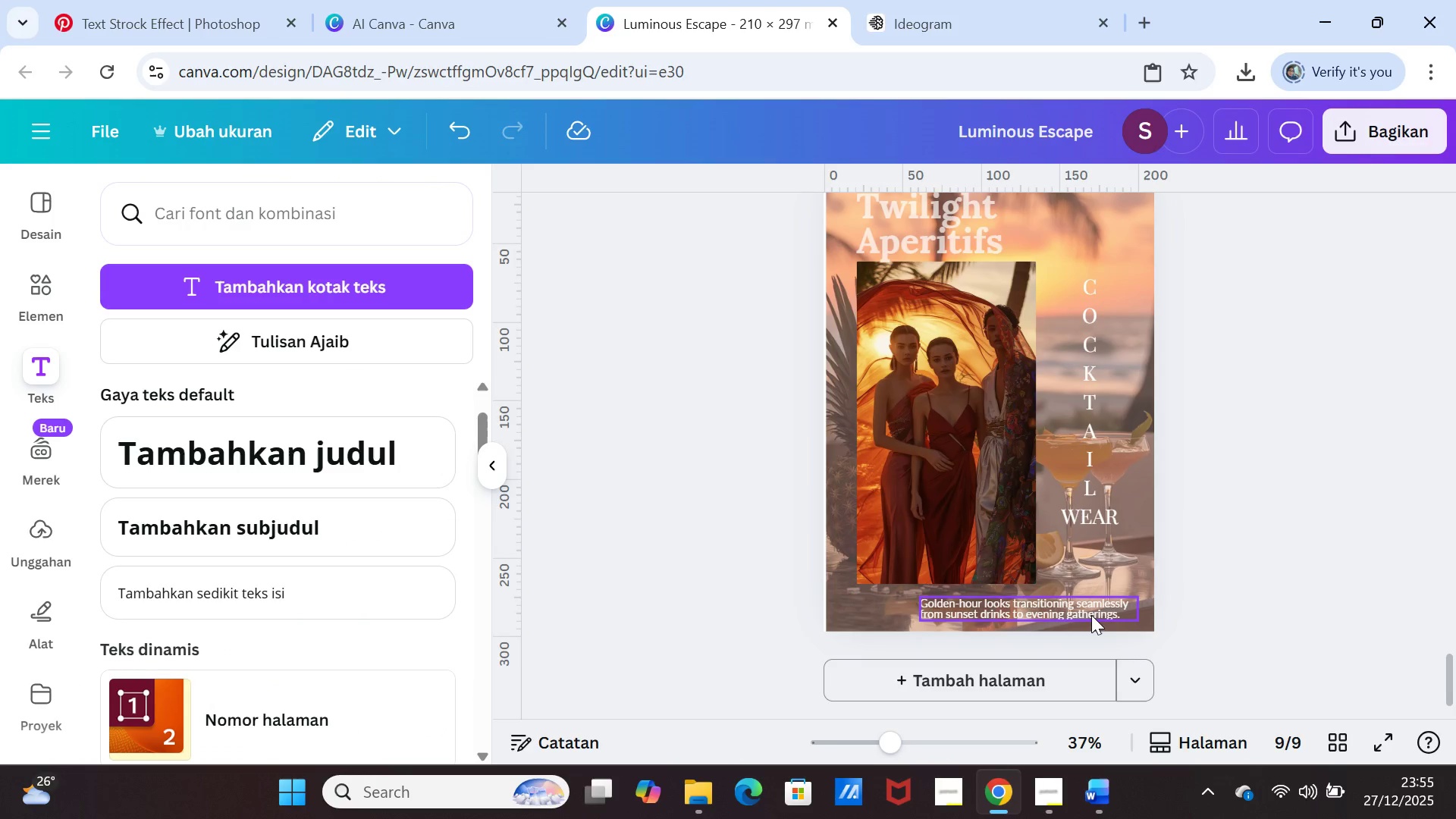 
left_click_drag(start_coordinate=[1091, 610], to_coordinate=[1091, 602])
 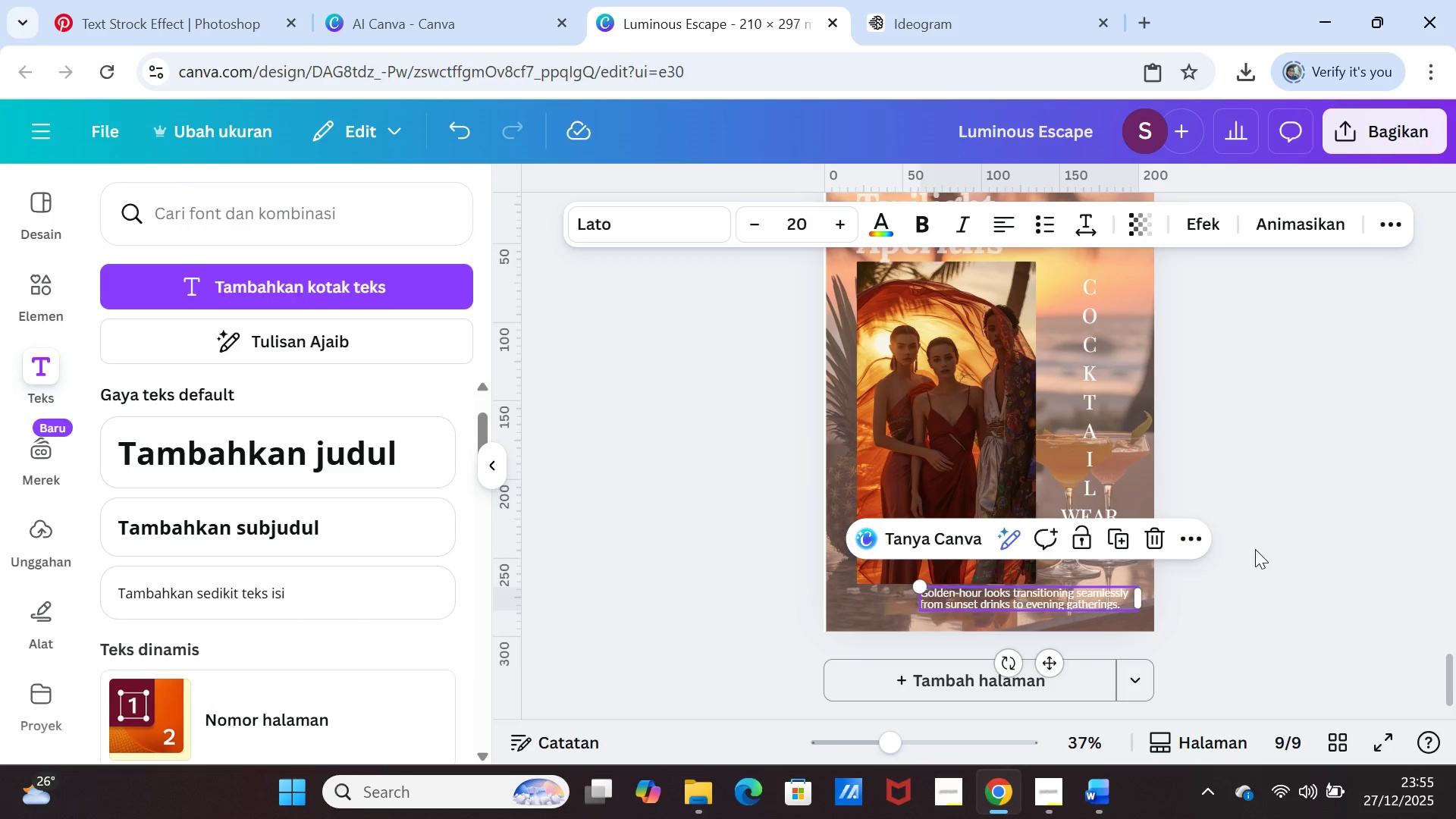 
left_click([1255, 549])
 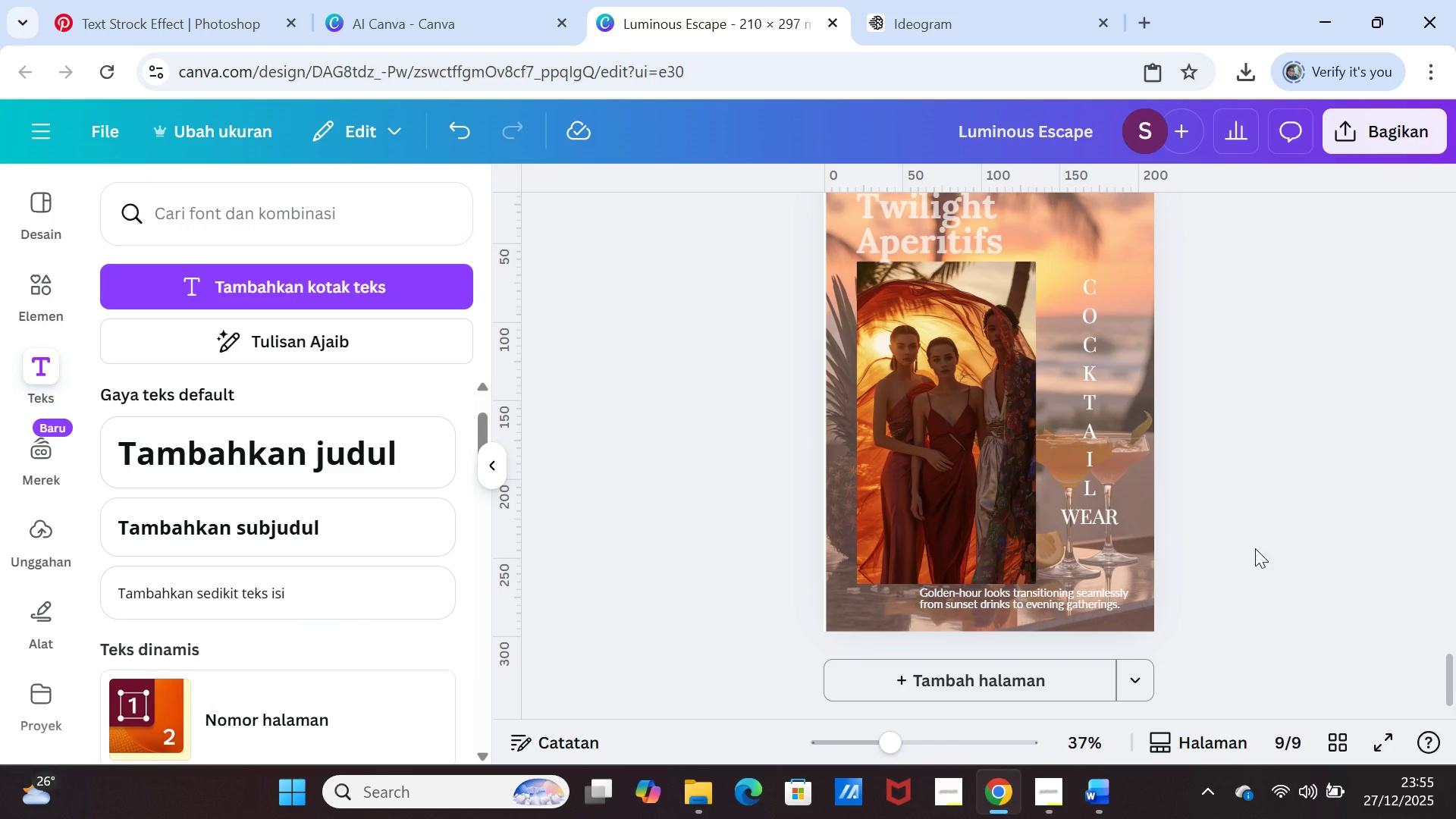 
scroll: coordinate [1259, 548], scroll_direction: up, amount: 1.0
 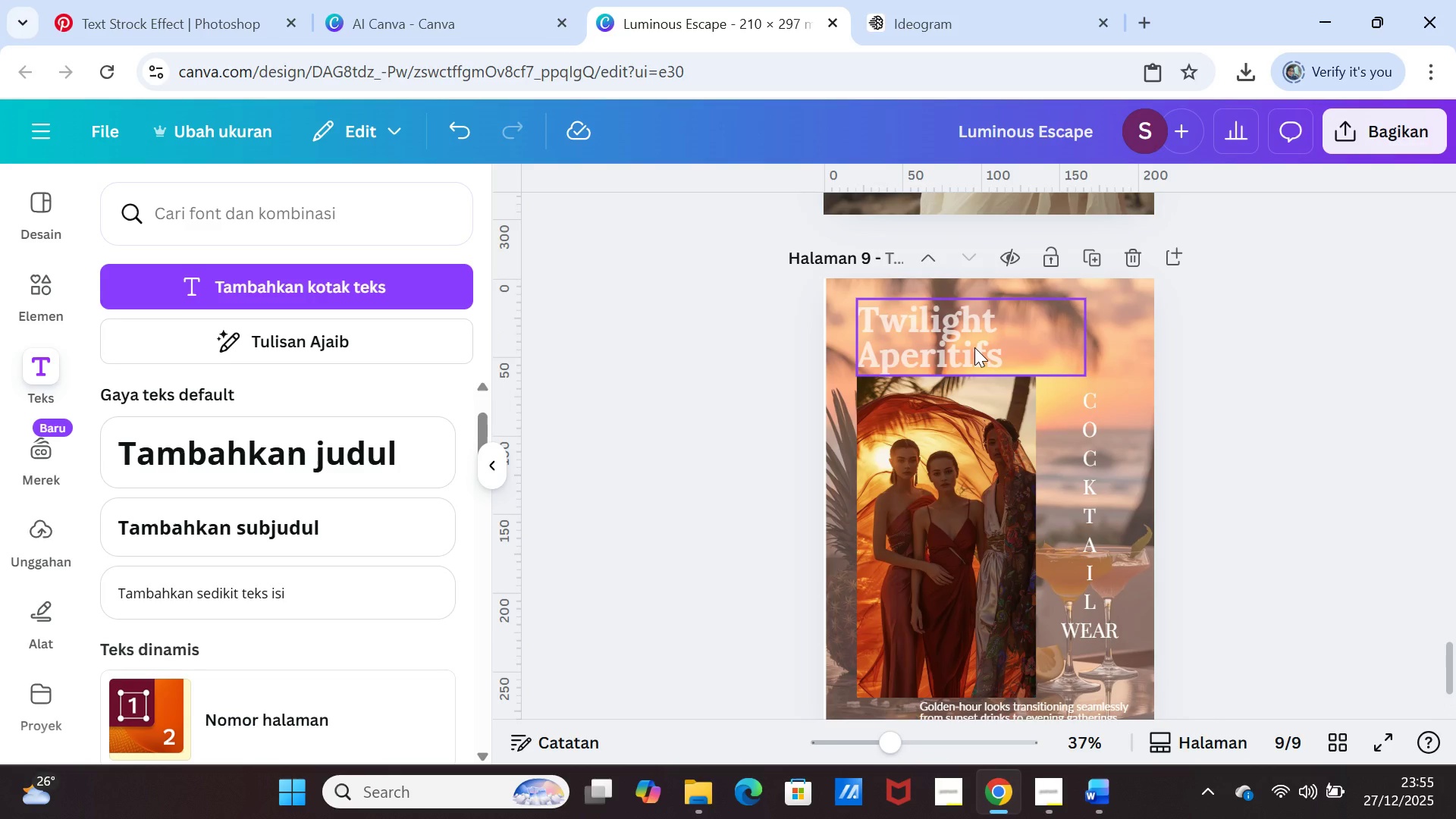 
left_click([974, 347])
 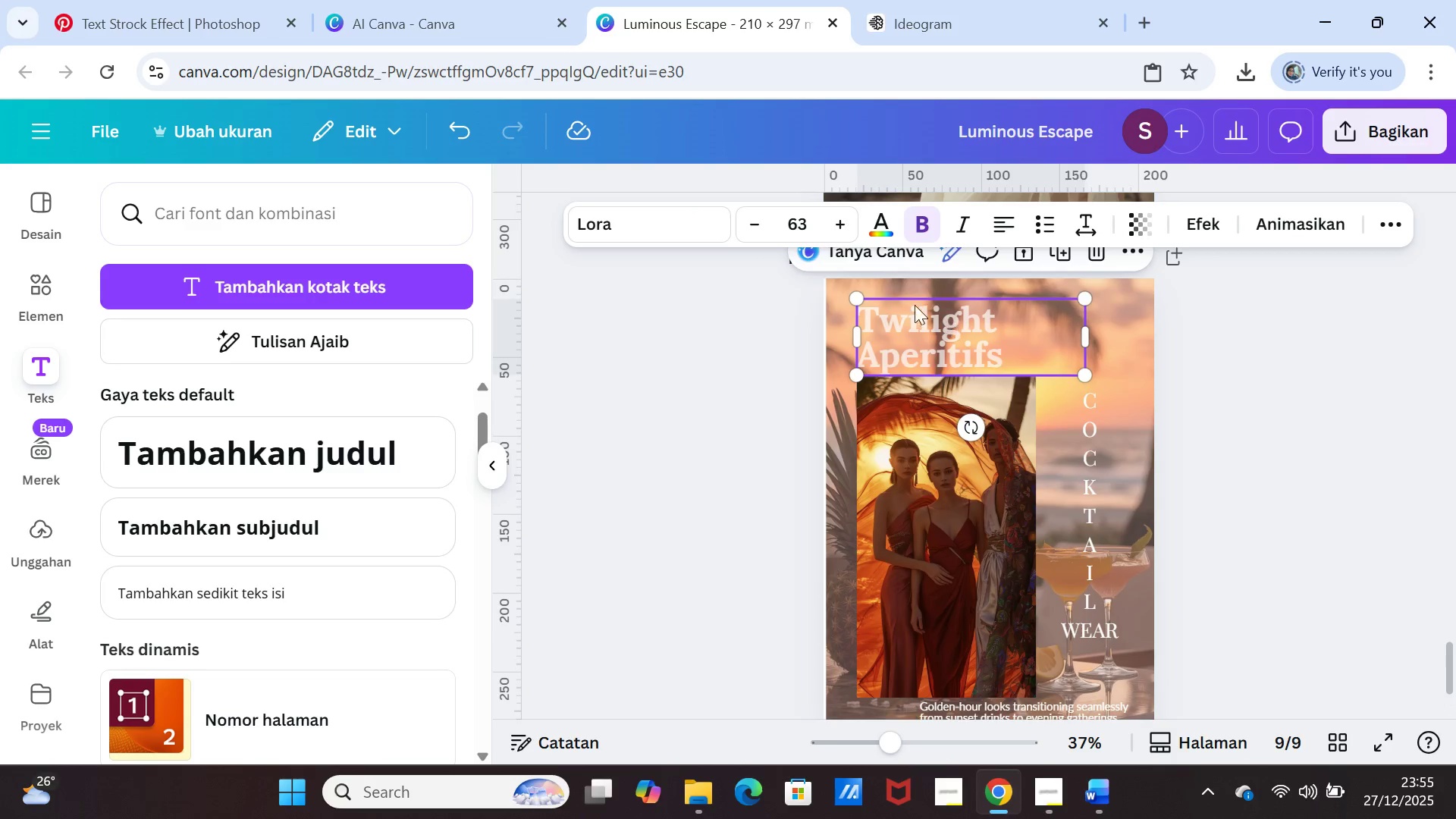 
mouse_move([893, 224])
 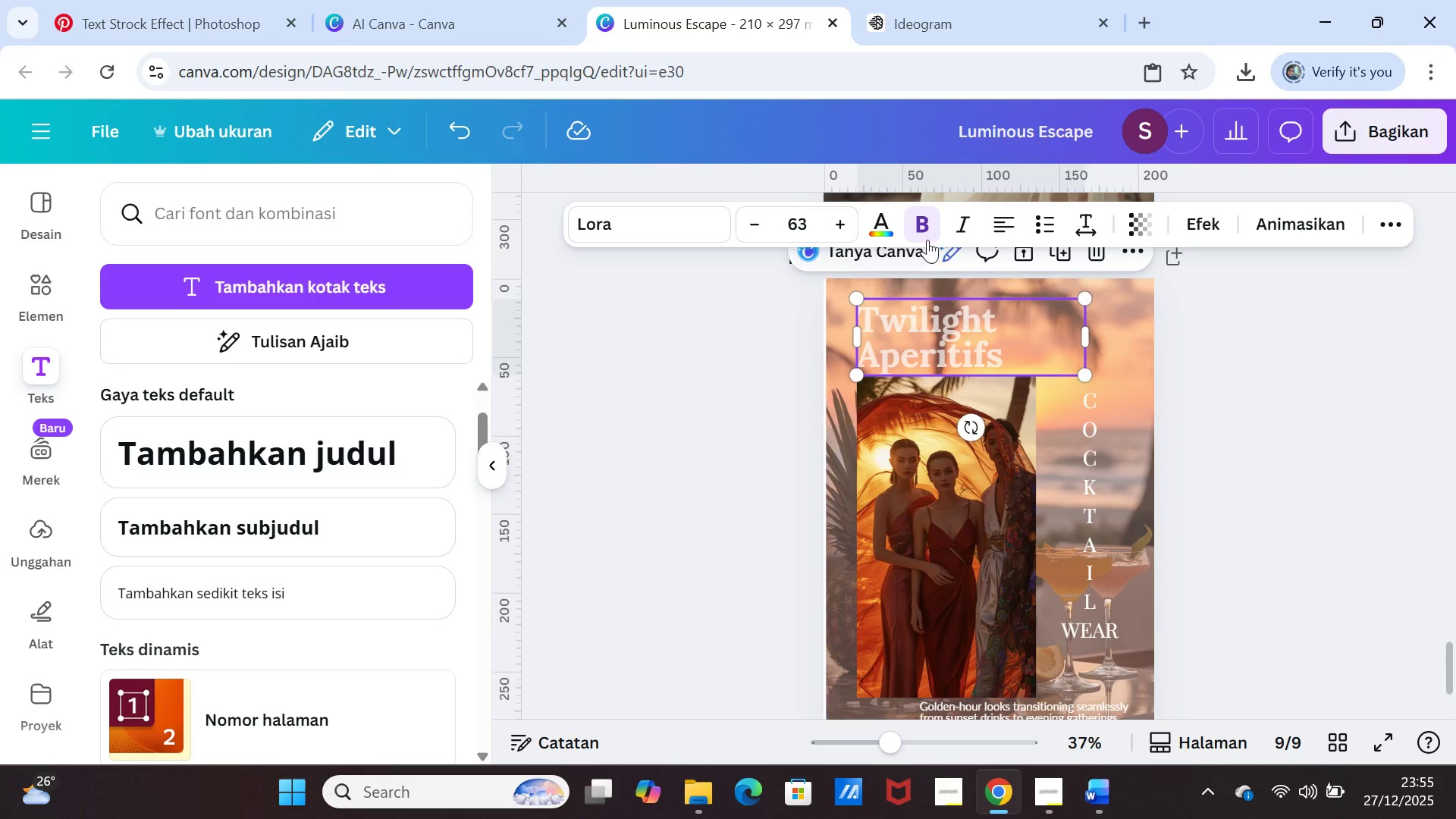 
left_click([924, 228])
 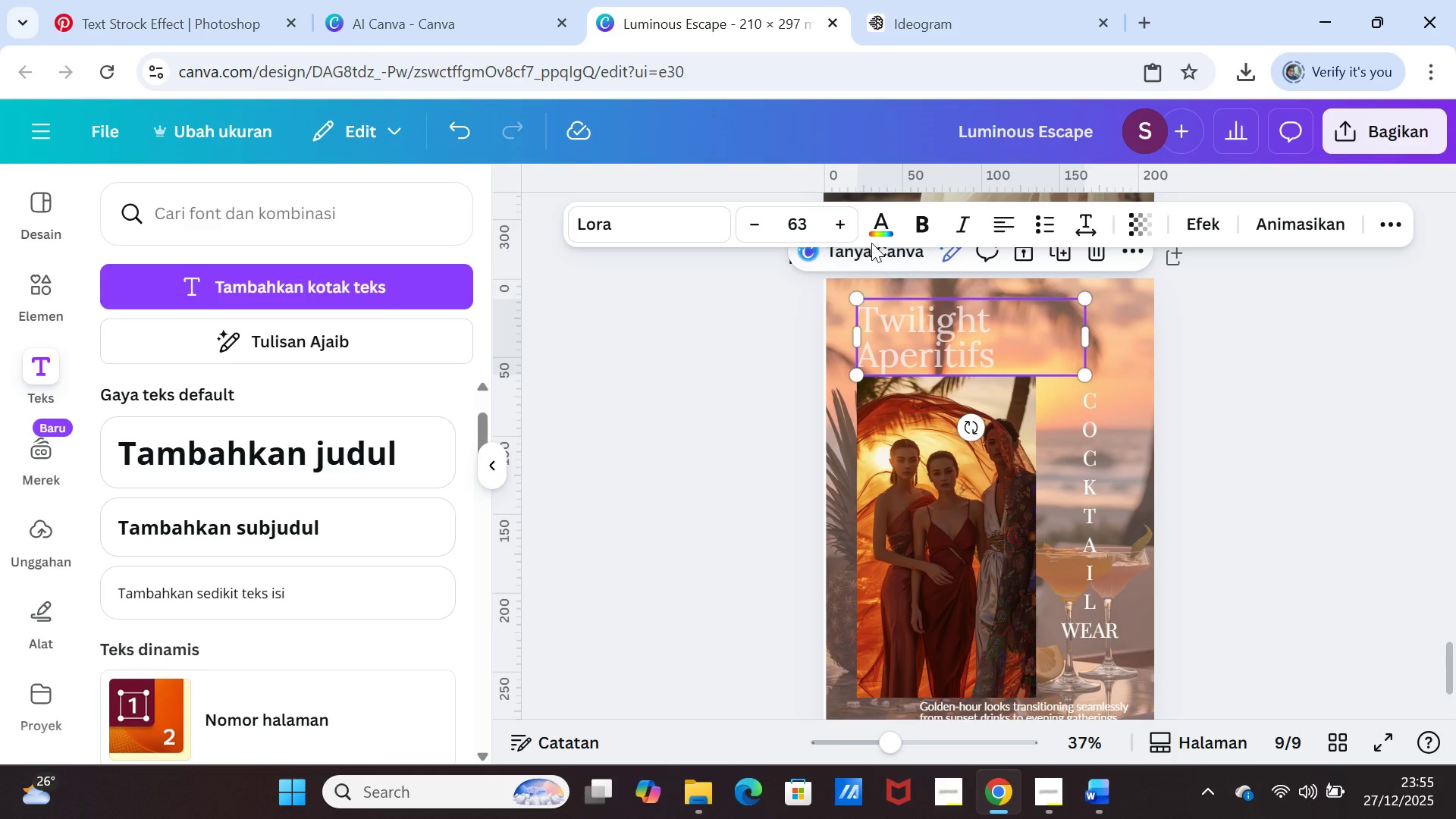 
left_click([873, 231])
 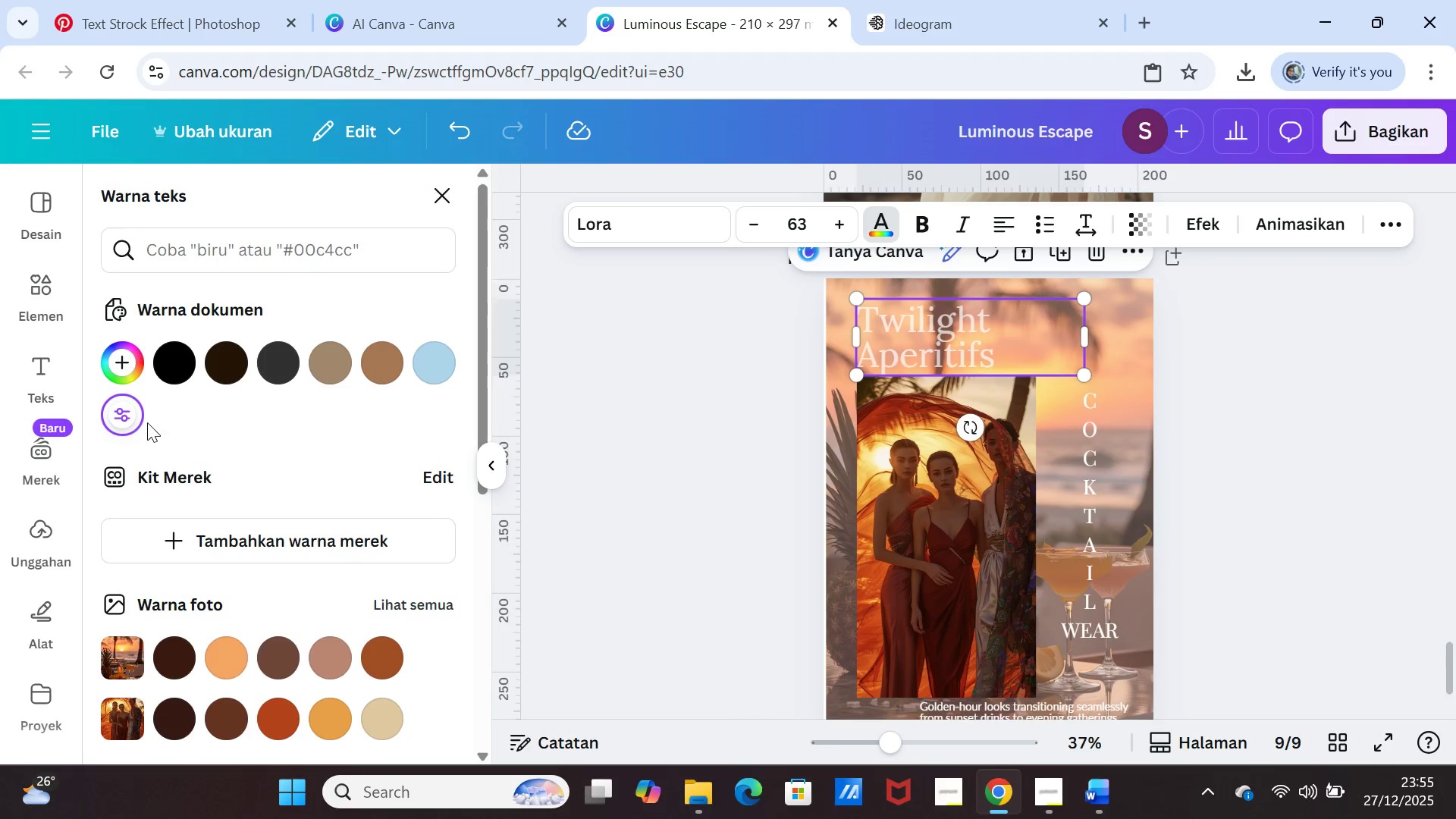 
left_click([1232, 434])
 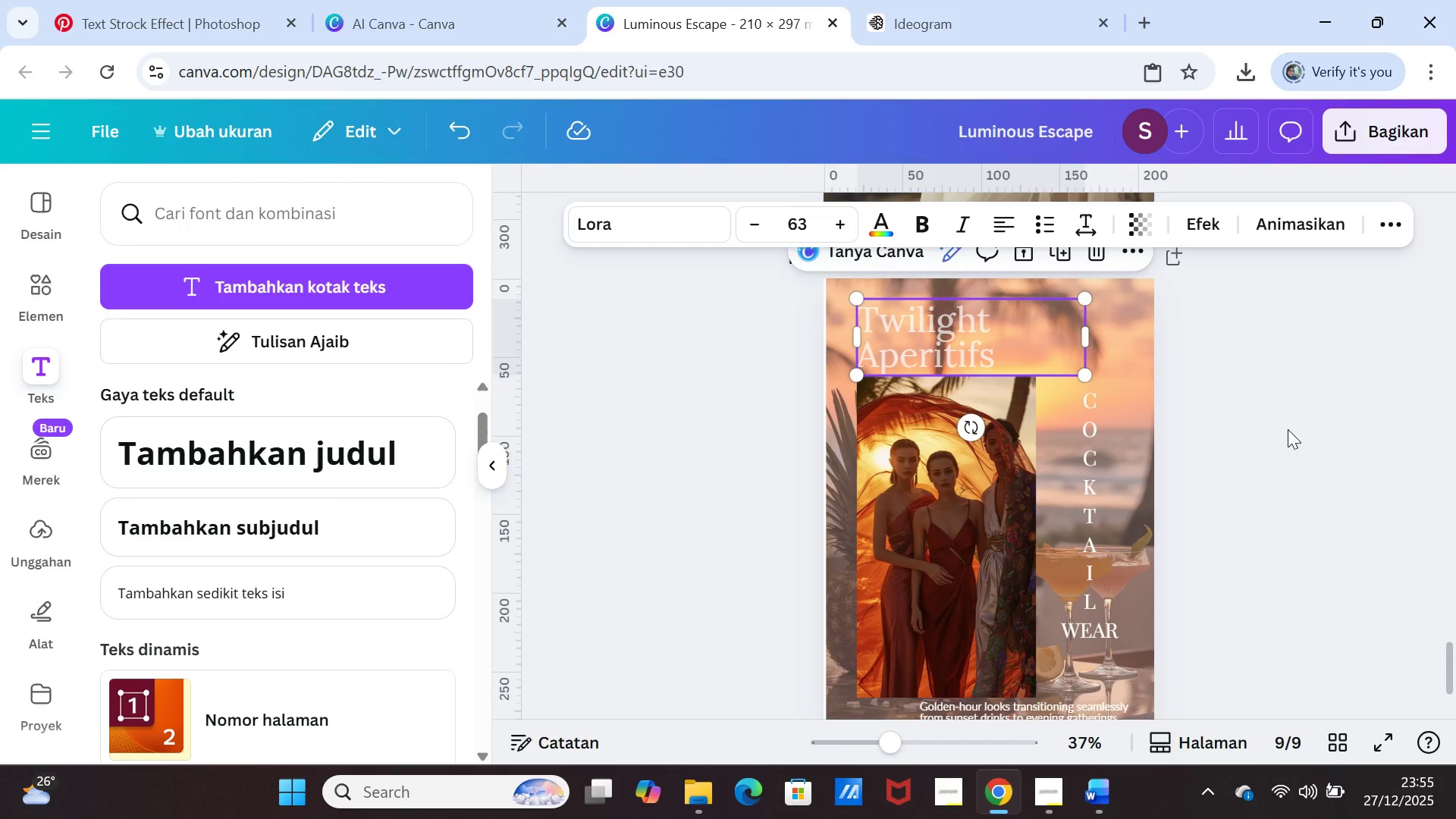 
left_click([1288, 429])
 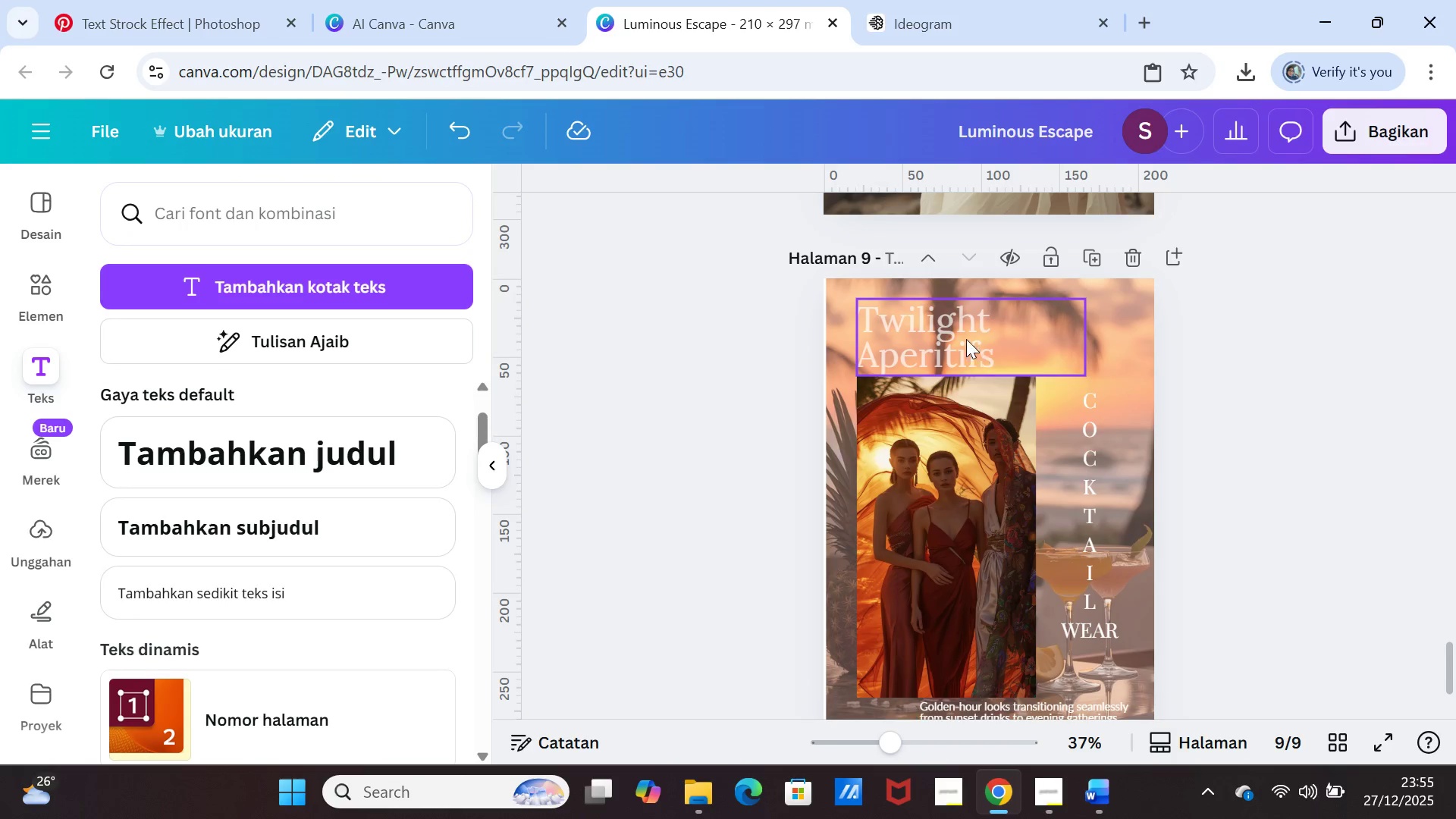 
left_click([963, 333])
 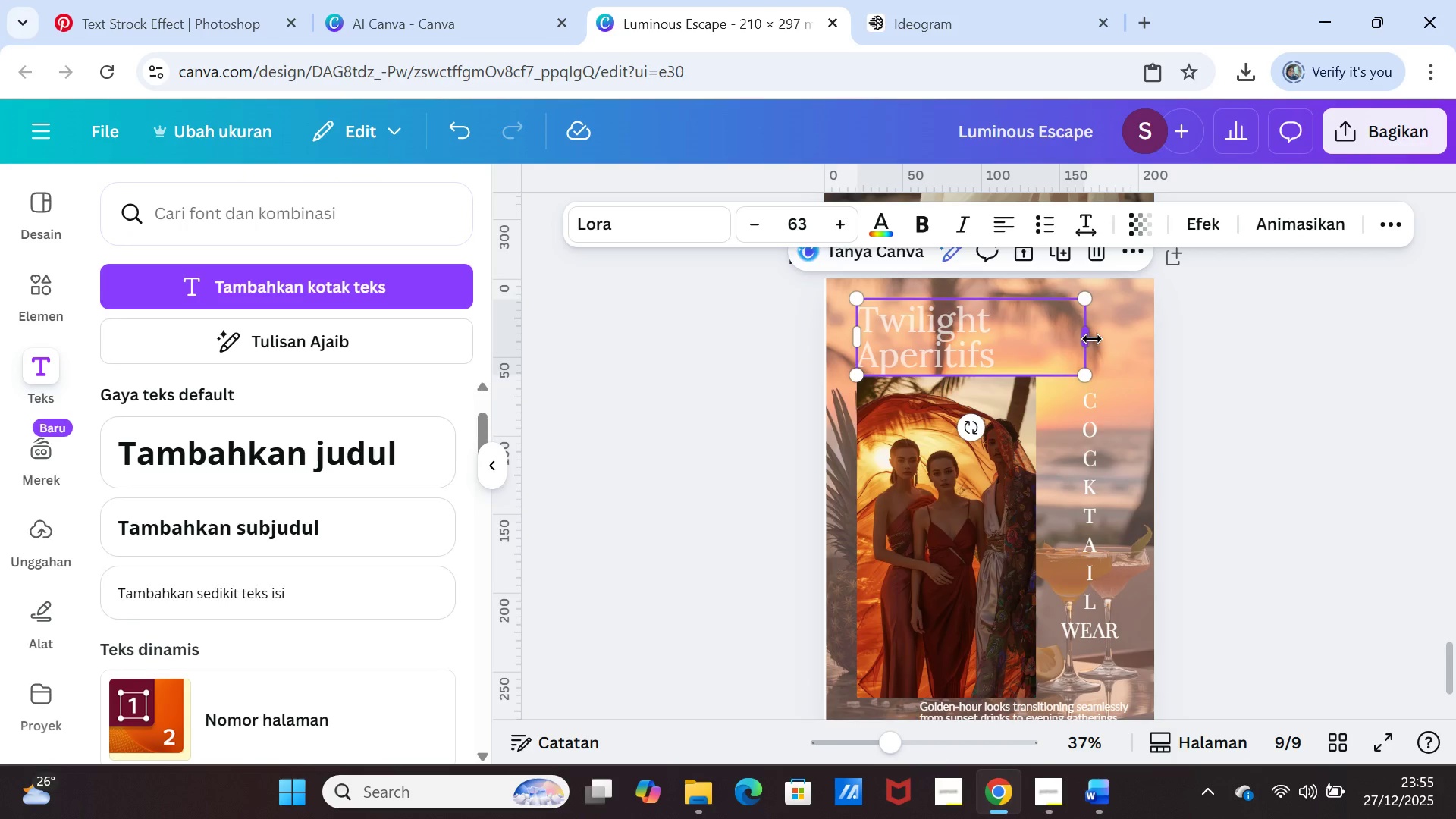 
left_click_drag(start_coordinate=[1090, 337], to_coordinate=[1148, 328])
 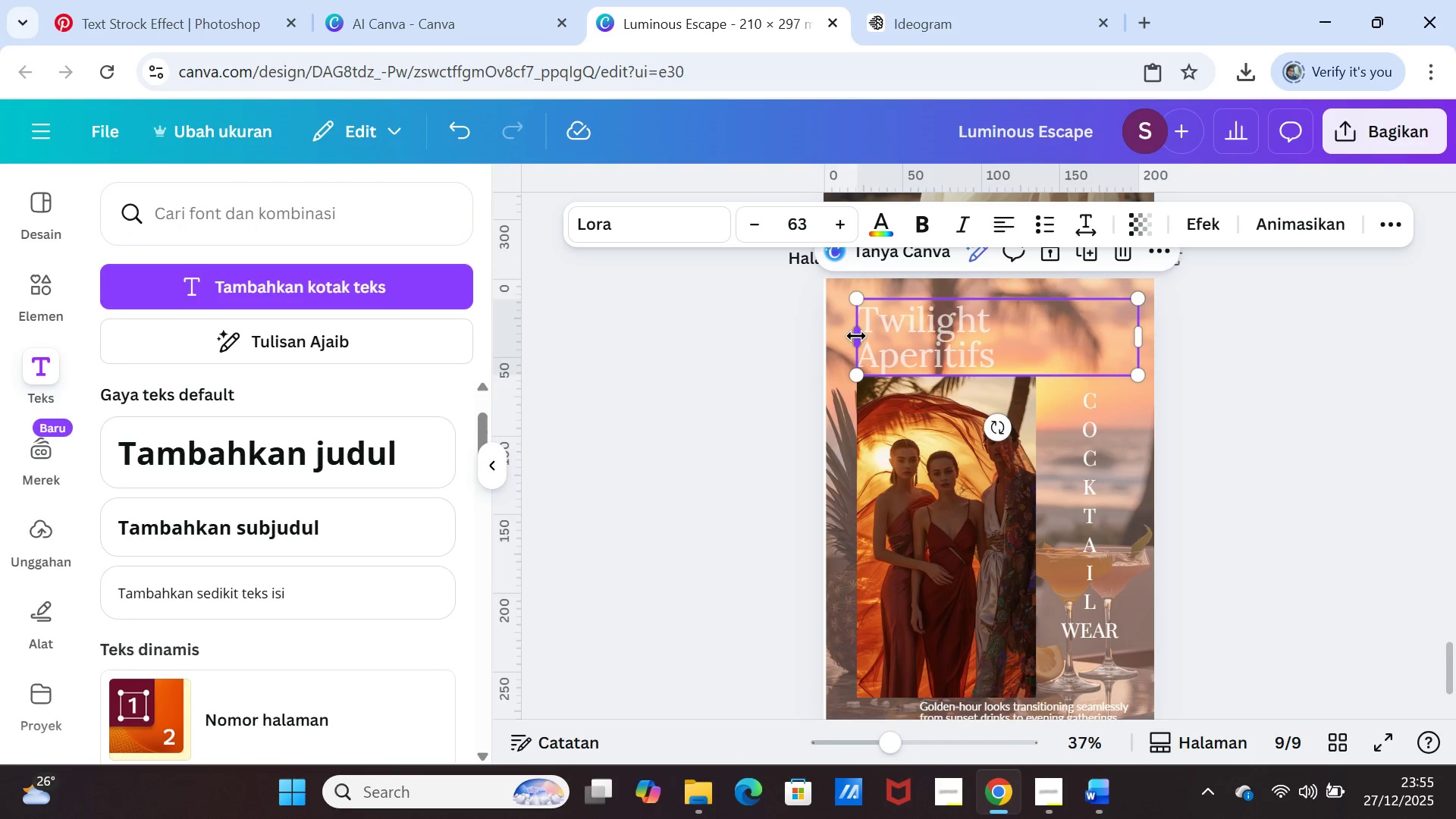 
left_click_drag(start_coordinate=[856, 336], to_coordinate=[824, 335])
 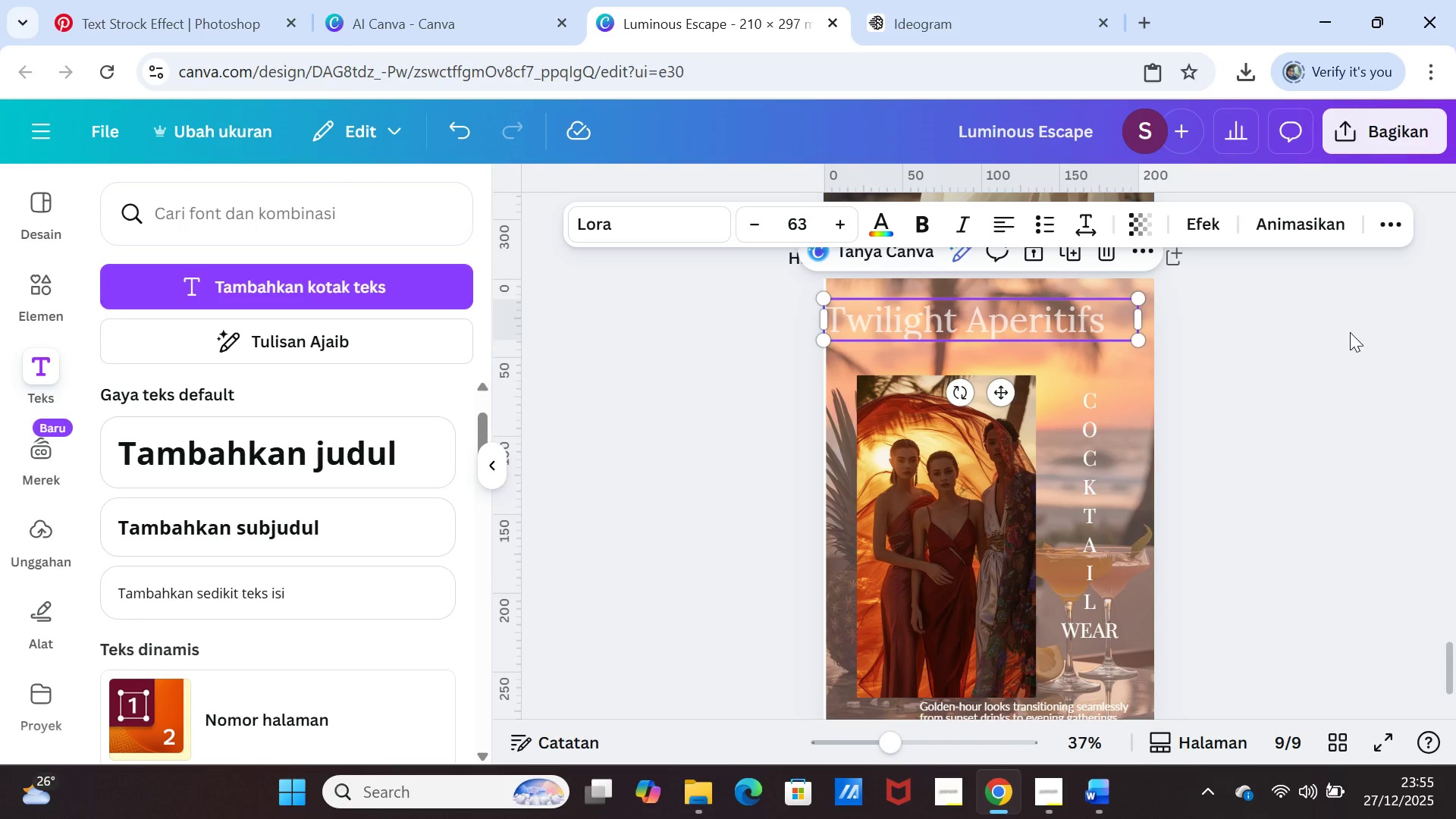 
left_click([1345, 332])
 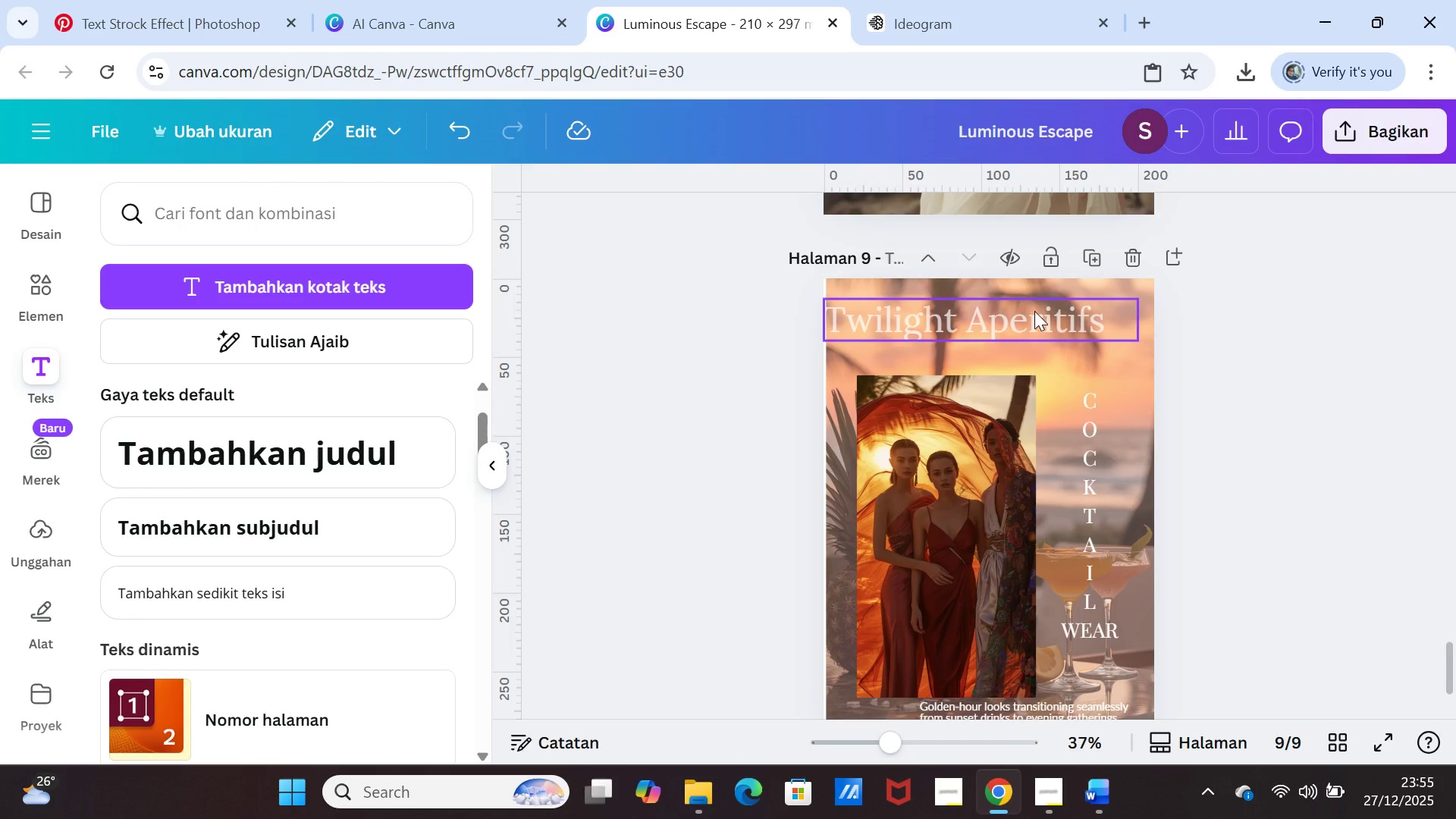 
left_click_drag(start_coordinate=[1034, 311], to_coordinate=[1046, 313])
 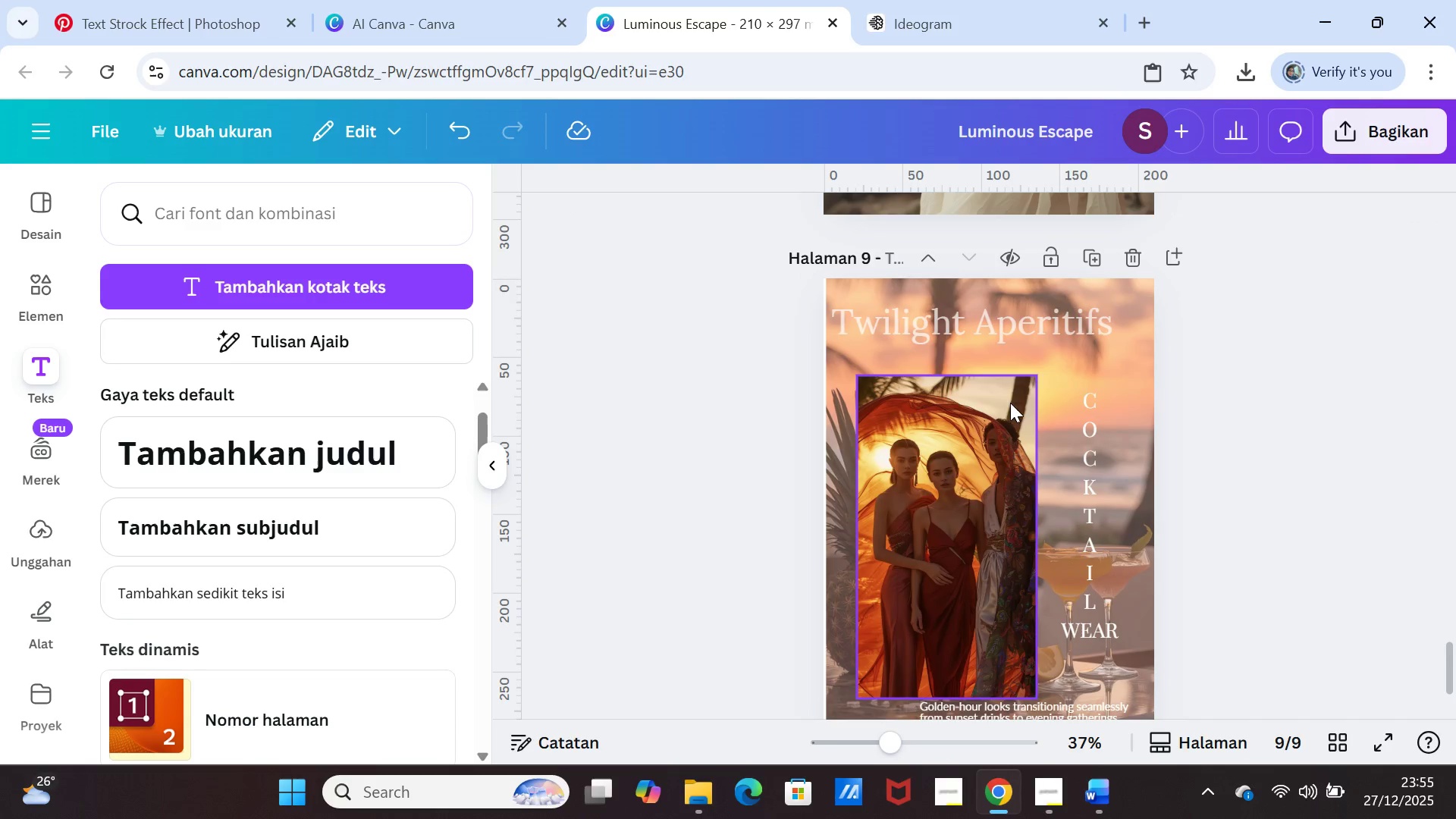 
left_click([993, 397])
 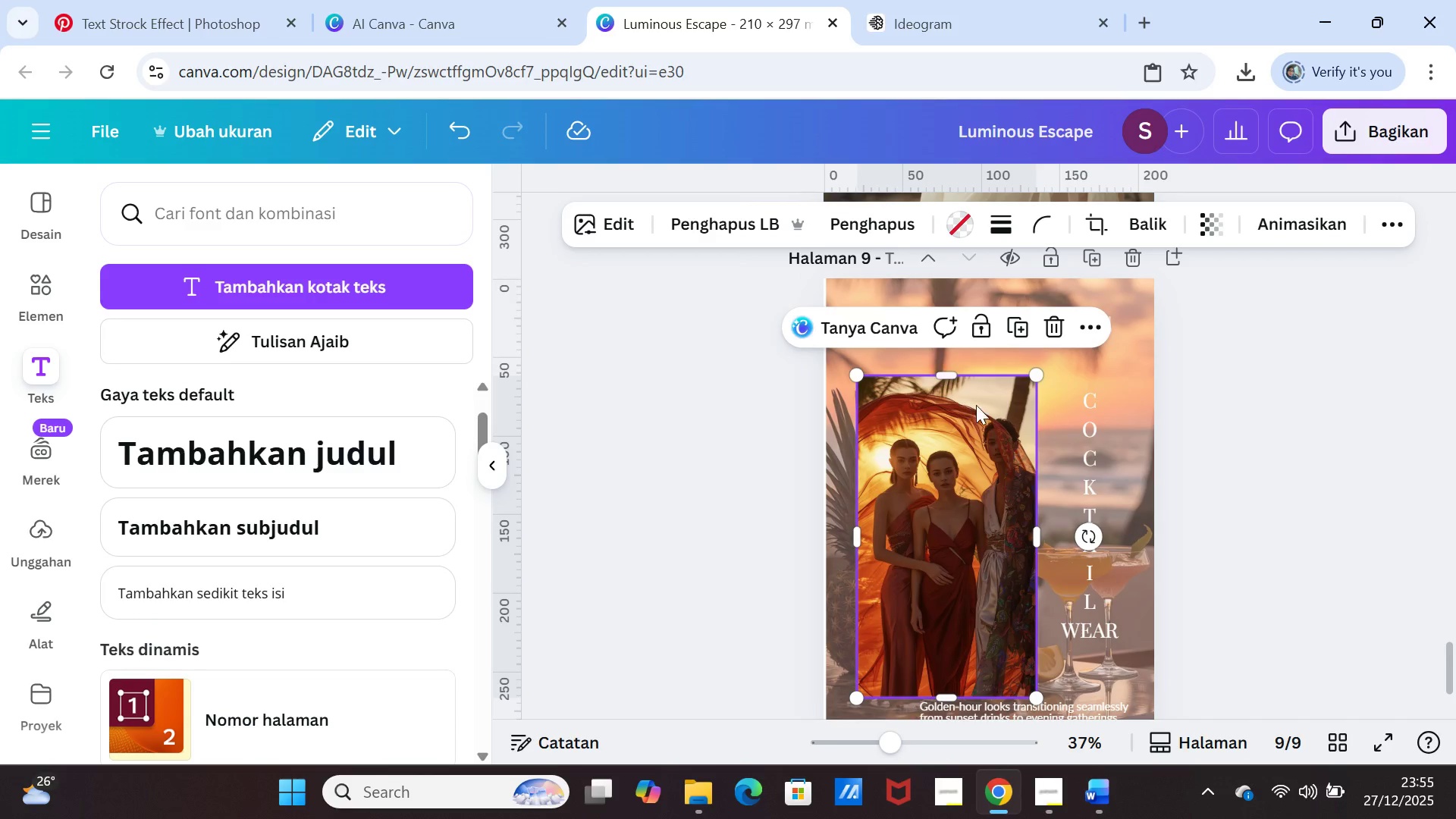 
left_click([1247, 365])
 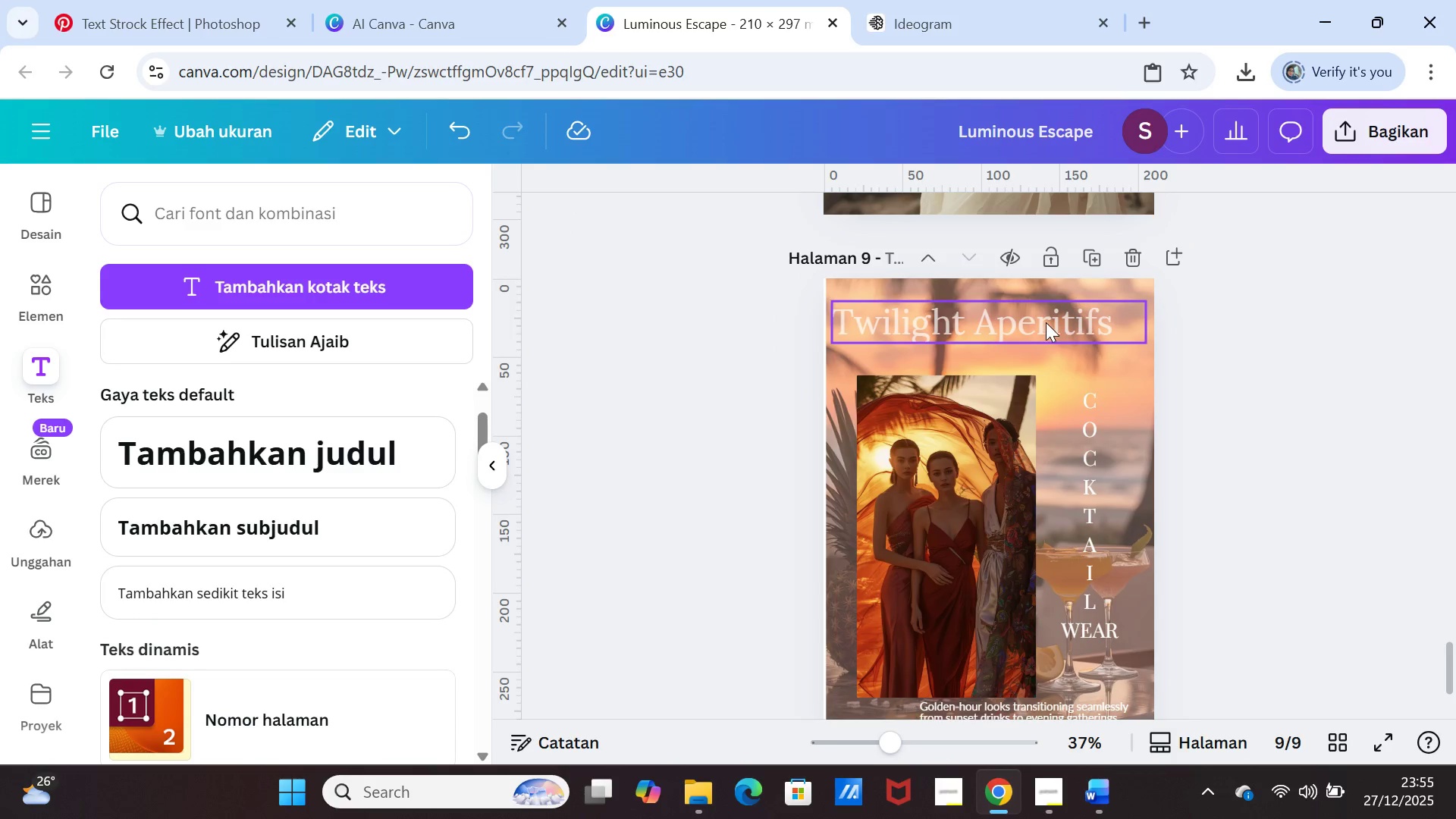 
left_click_drag(start_coordinate=[1046, 322], to_coordinate=[1051, 328])
 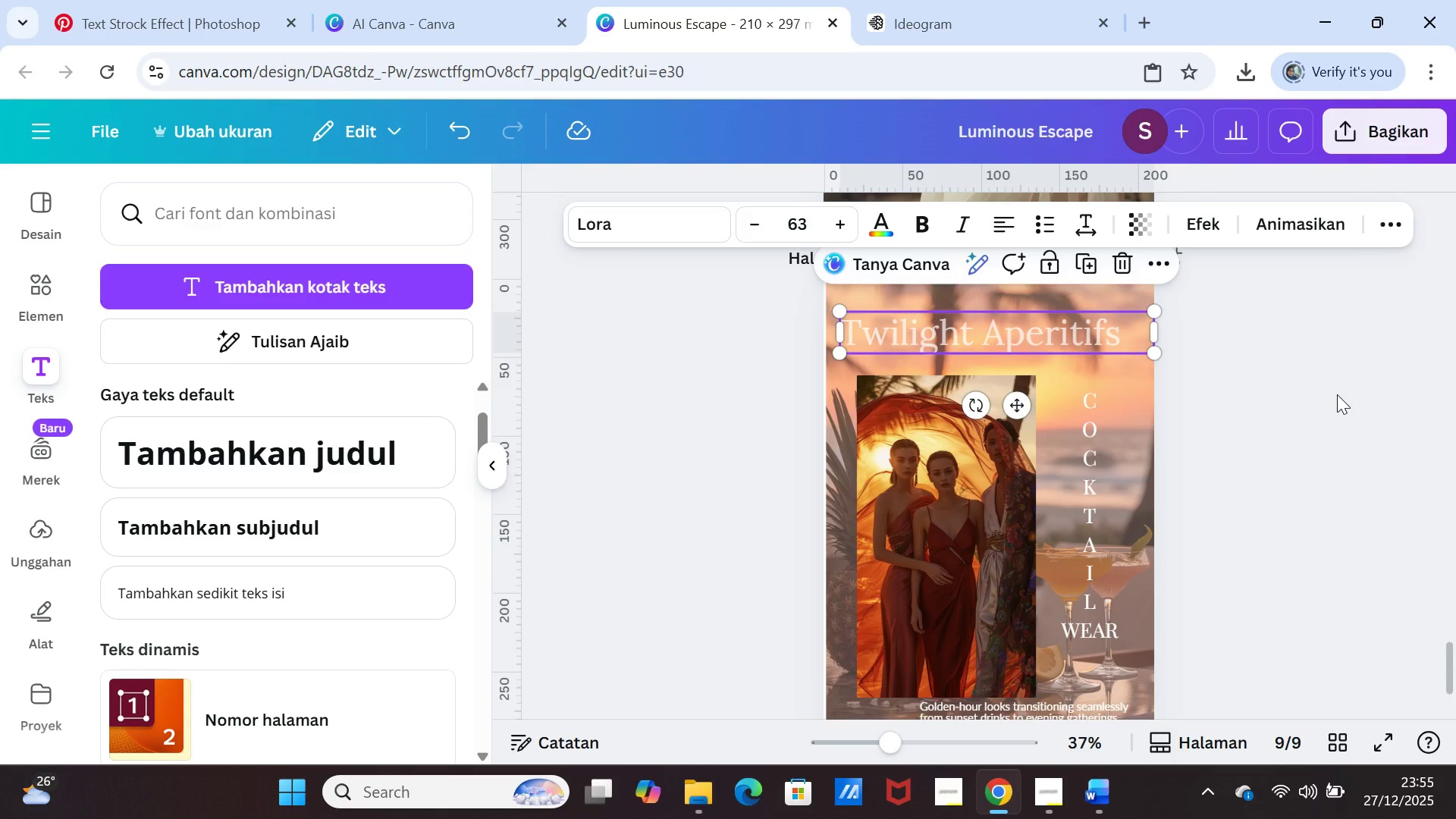 
left_click([1337, 394])
 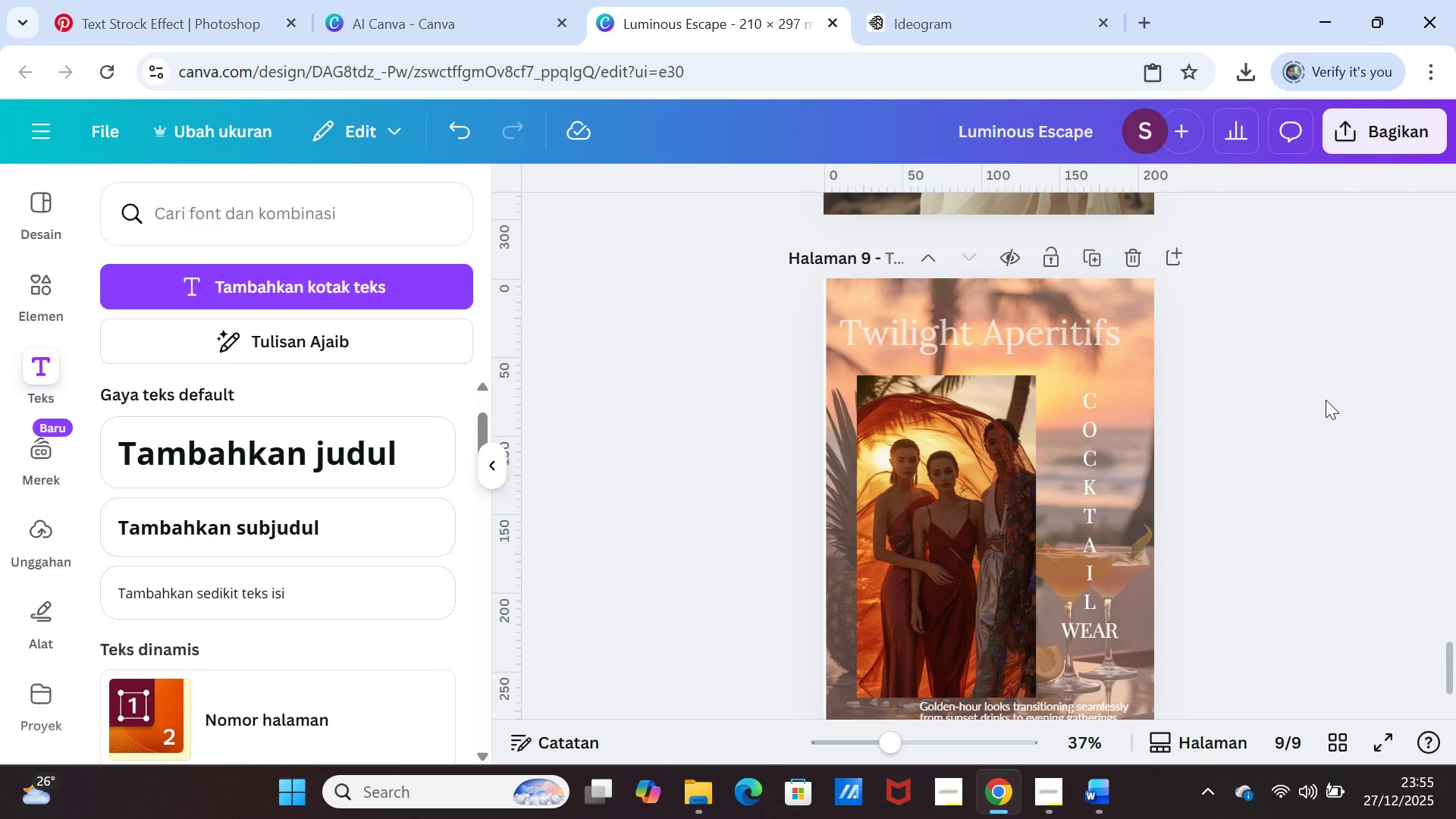 
scroll: coordinate [1345, 420], scroll_direction: down, amount: 1.0
 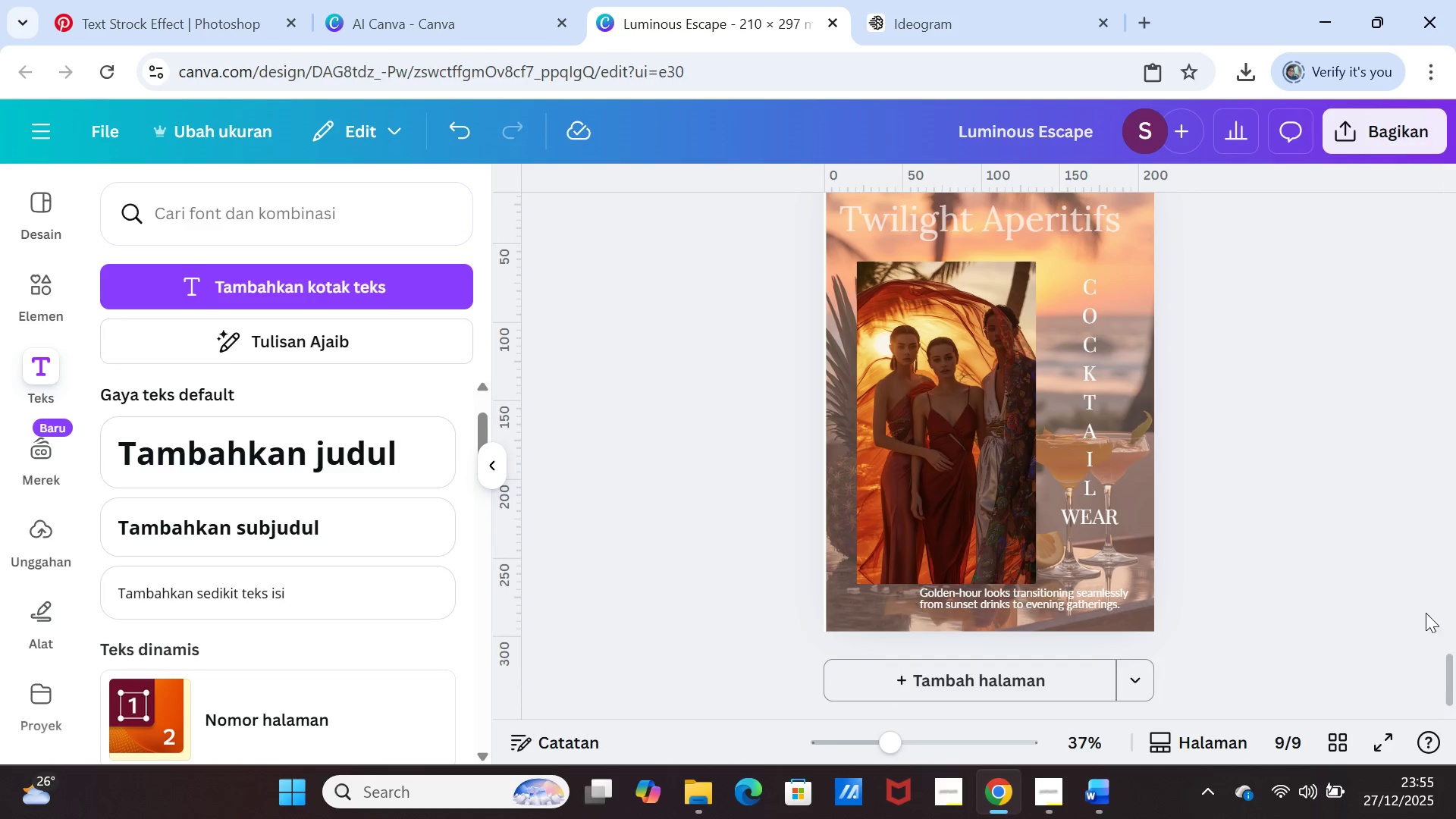 
left_click_drag(start_coordinate=[1455, 671], to_coordinate=[1455, 676])
 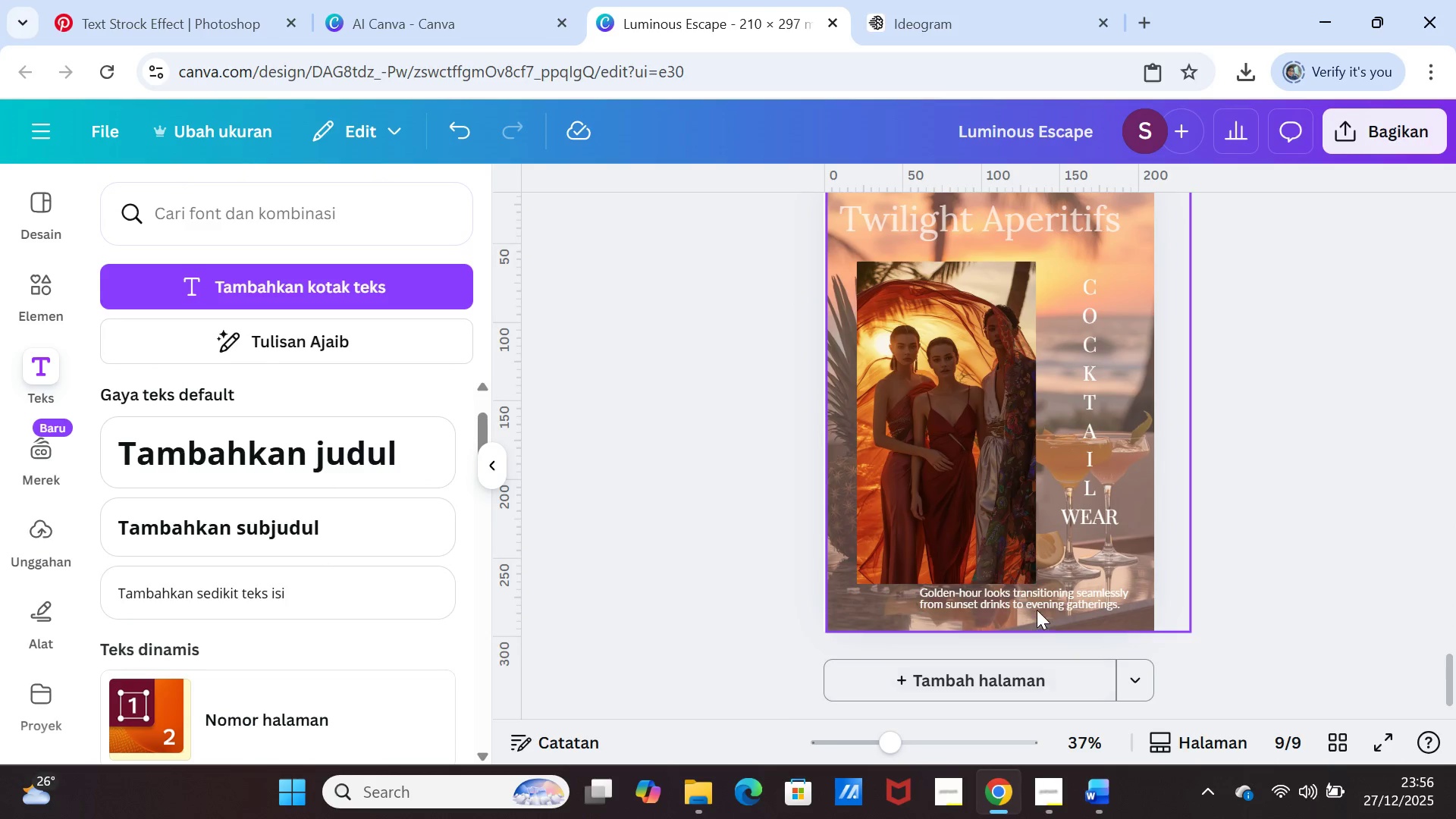 
left_click([1037, 604])
 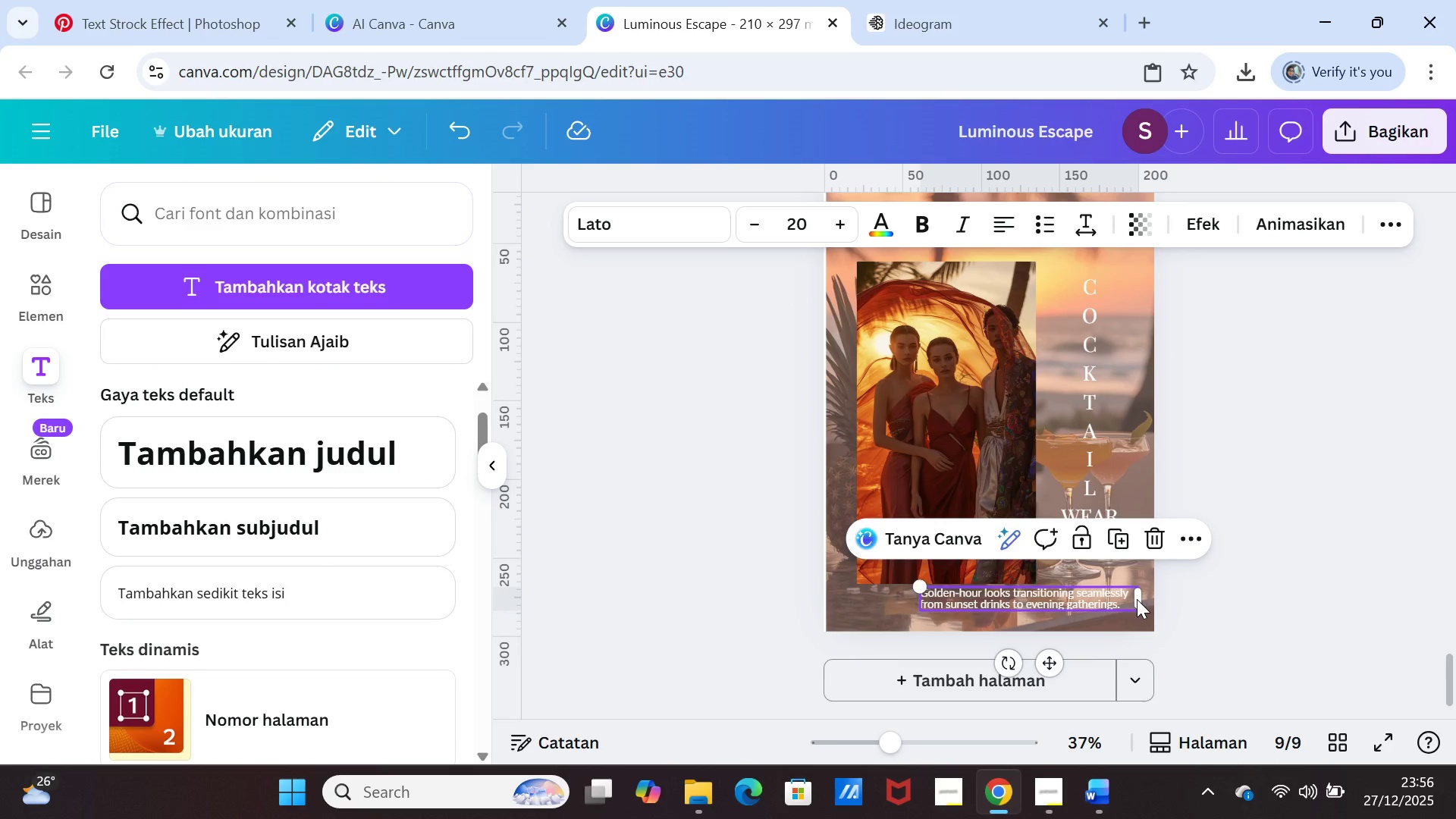 
left_click_drag(start_coordinate=[1138, 599], to_coordinate=[1108, 595])
 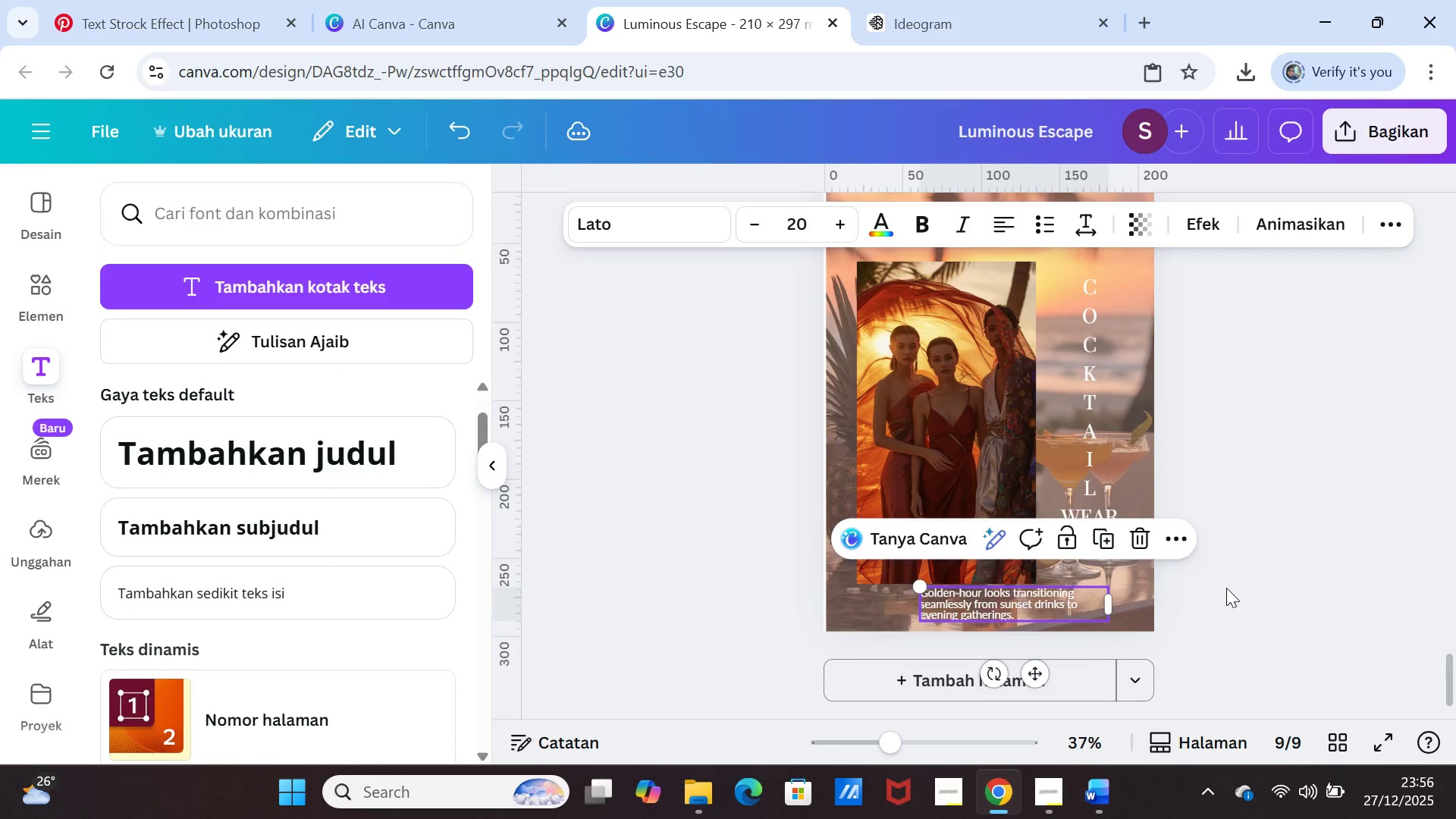 
left_click([1227, 587])
 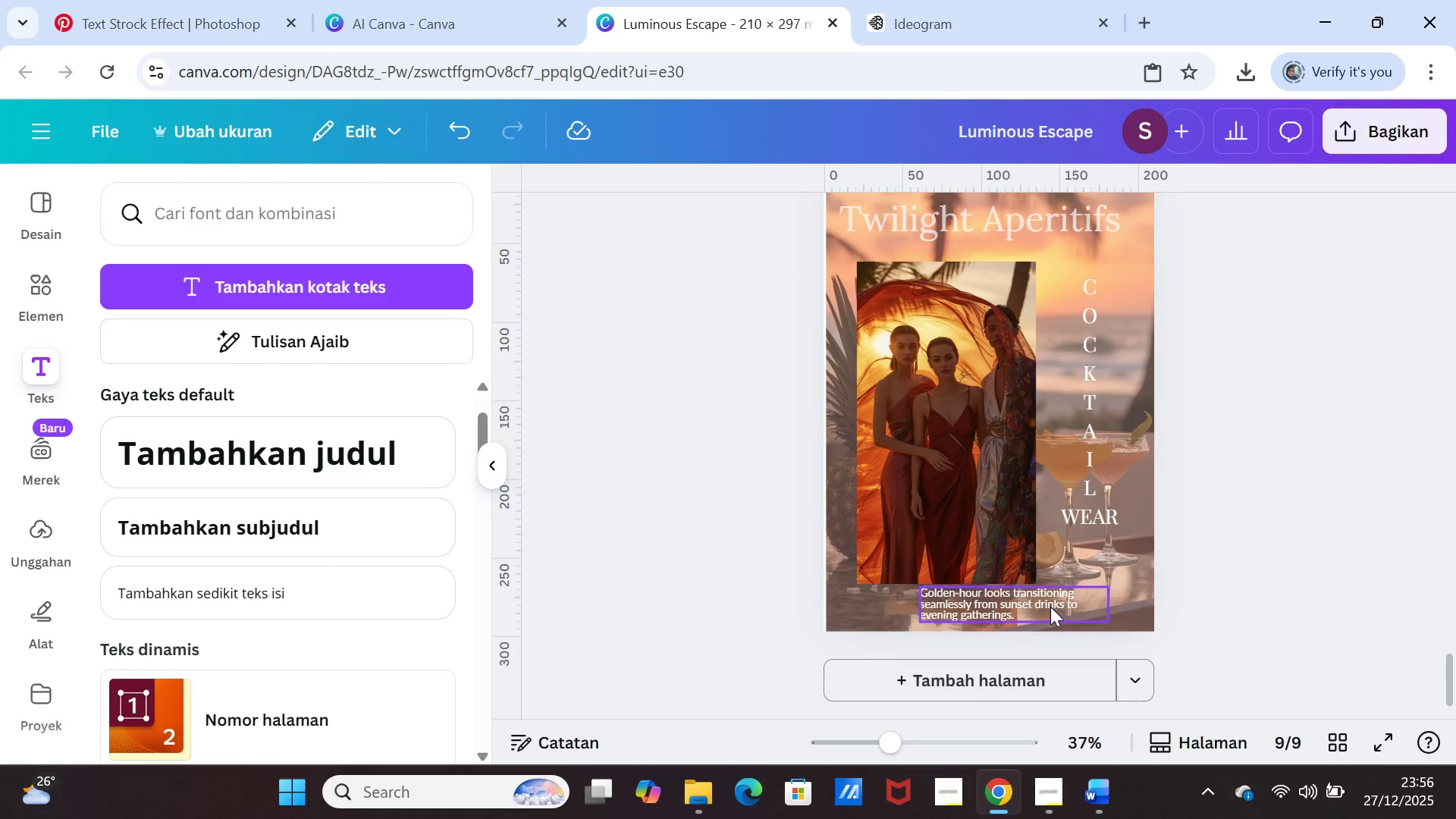 
left_click_drag(start_coordinate=[1050, 607], to_coordinate=[1089, 610])
 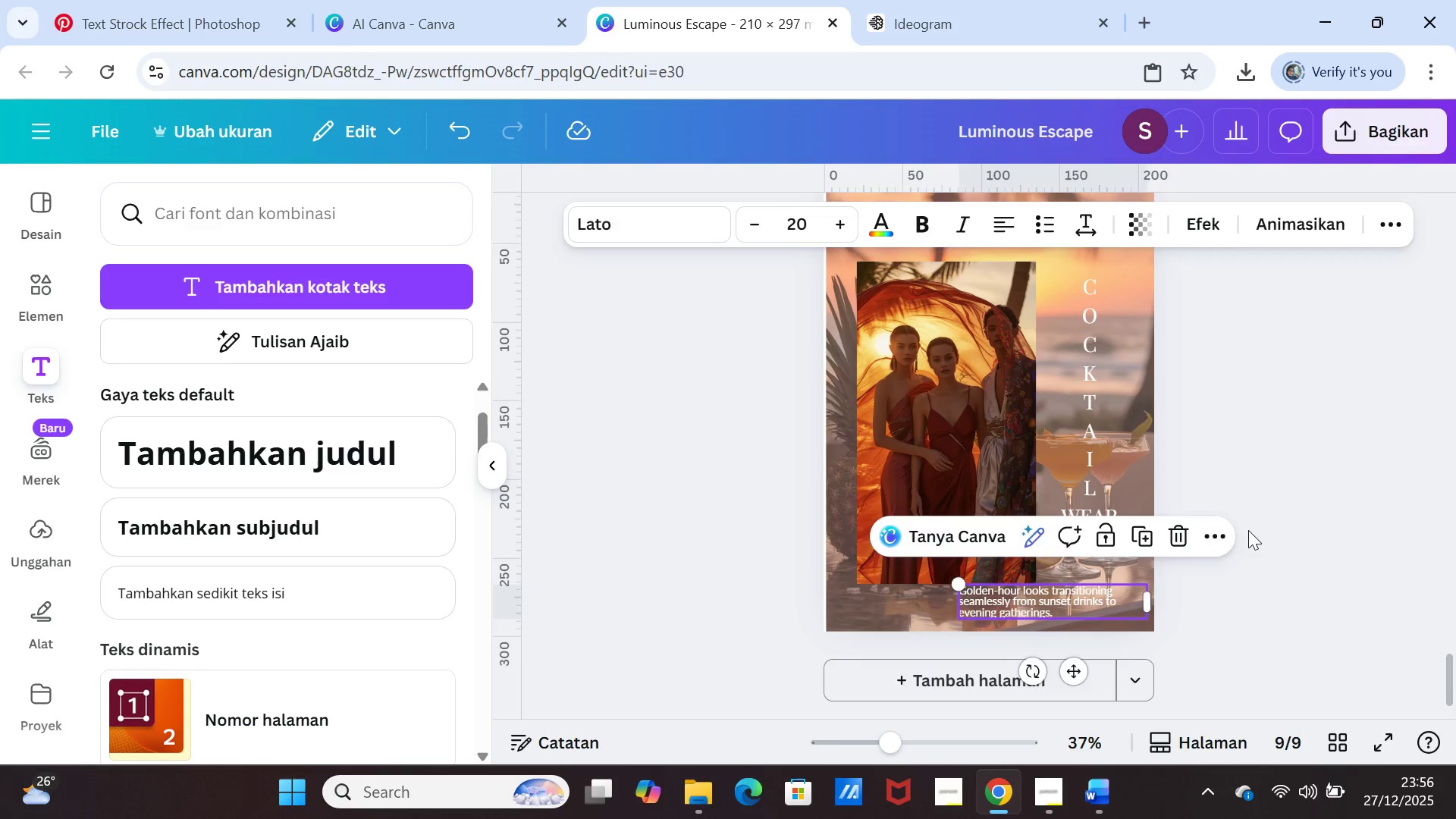 
left_click([1248, 530])
 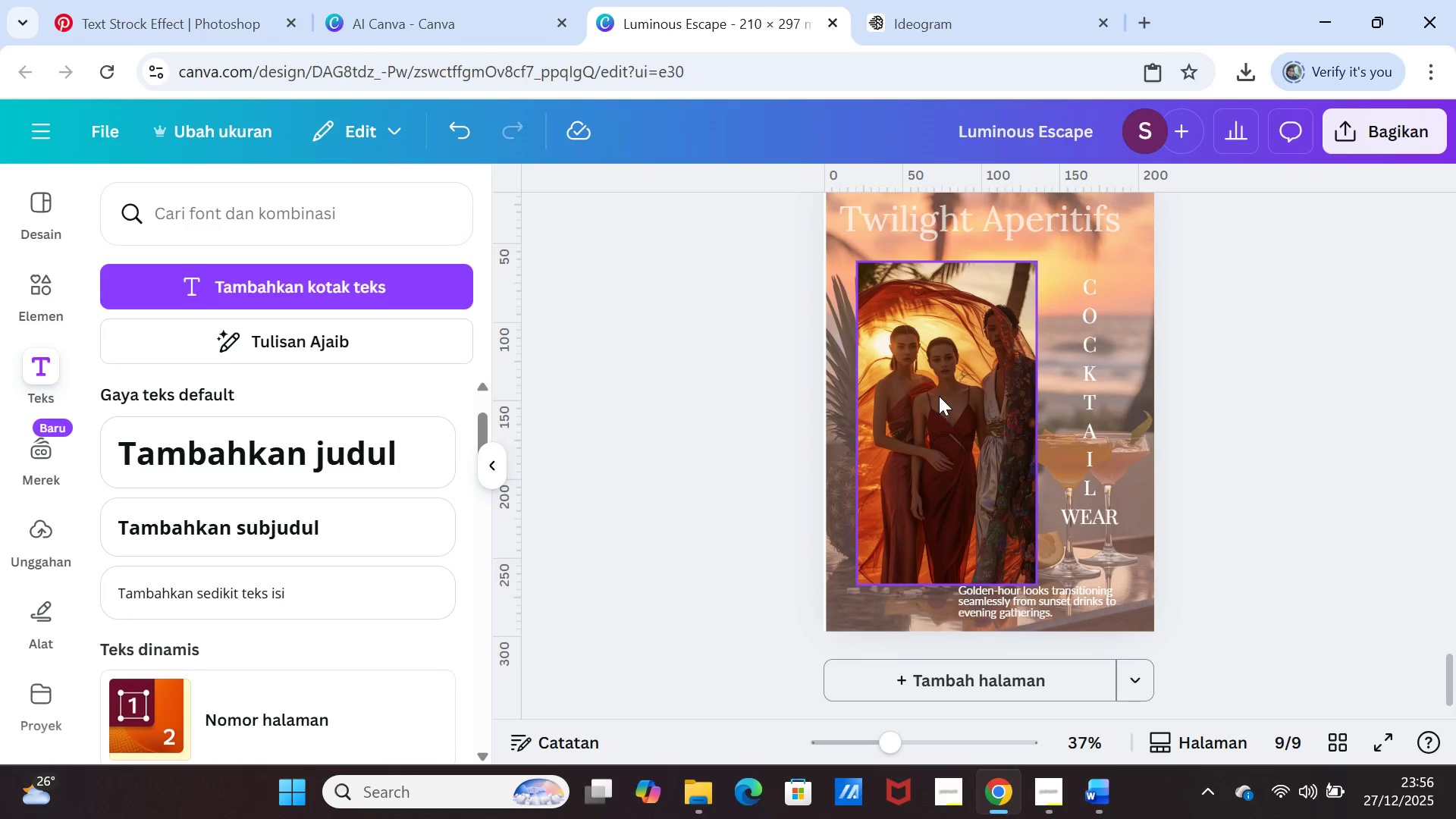 
left_click_drag(start_coordinate=[939, 396], to_coordinate=[940, 391])
 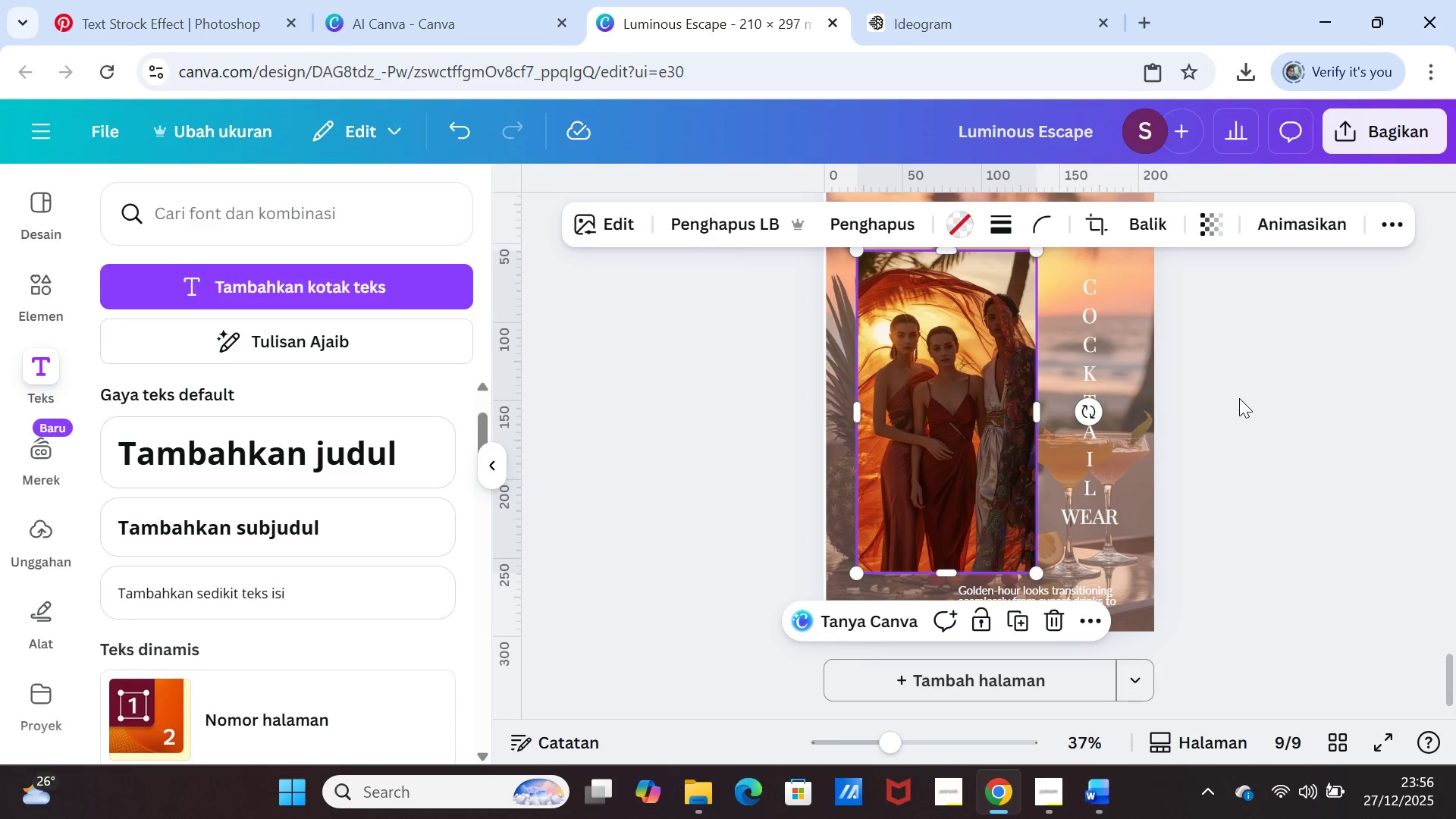 
left_click([1239, 398])
 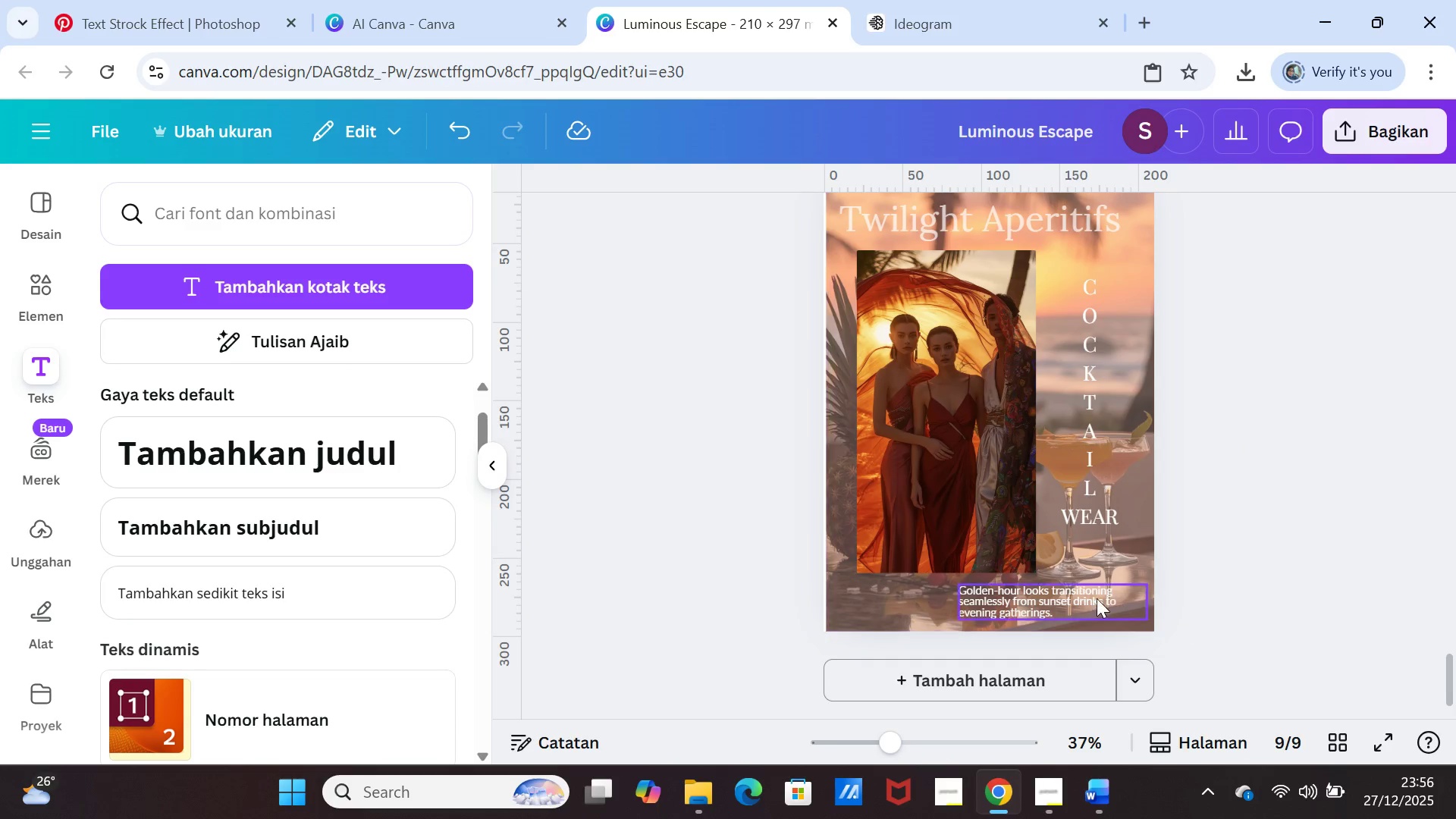 
left_click_drag(start_coordinate=[1088, 598], to_coordinate=[1087, 592])
 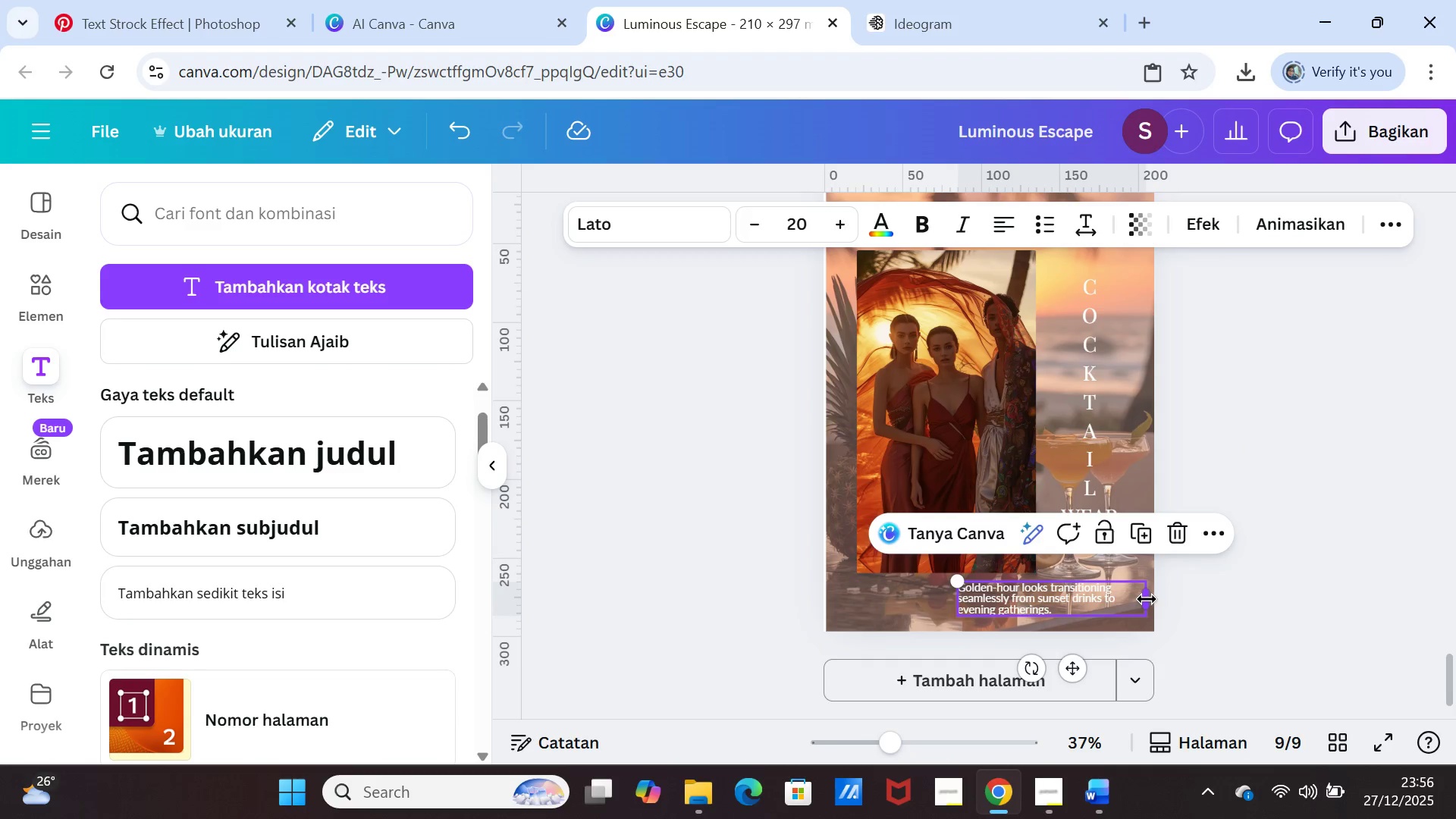 
left_click_drag(start_coordinate=[1147, 599], to_coordinate=[1128, 599])
 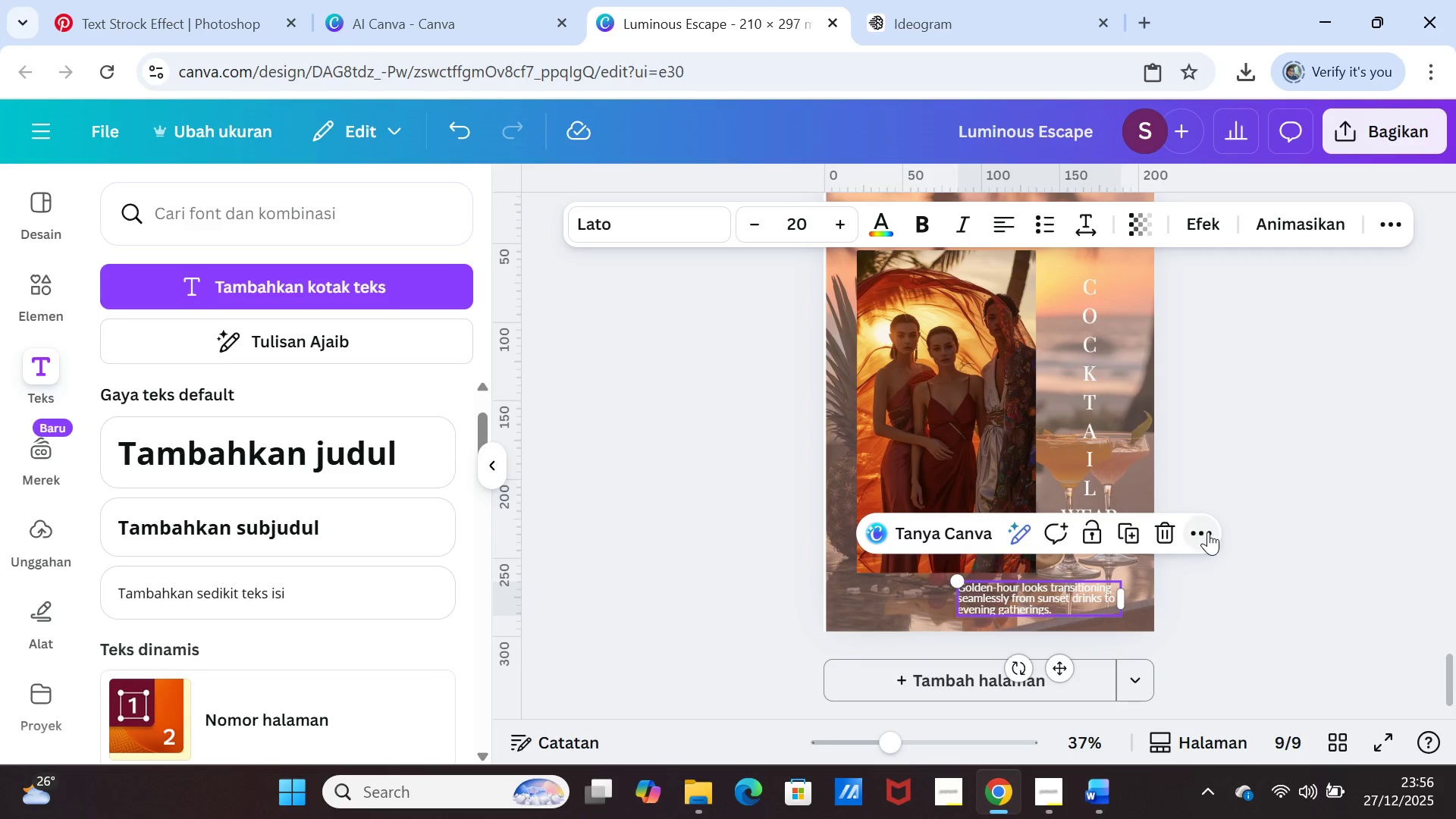 
left_click([1208, 532])
 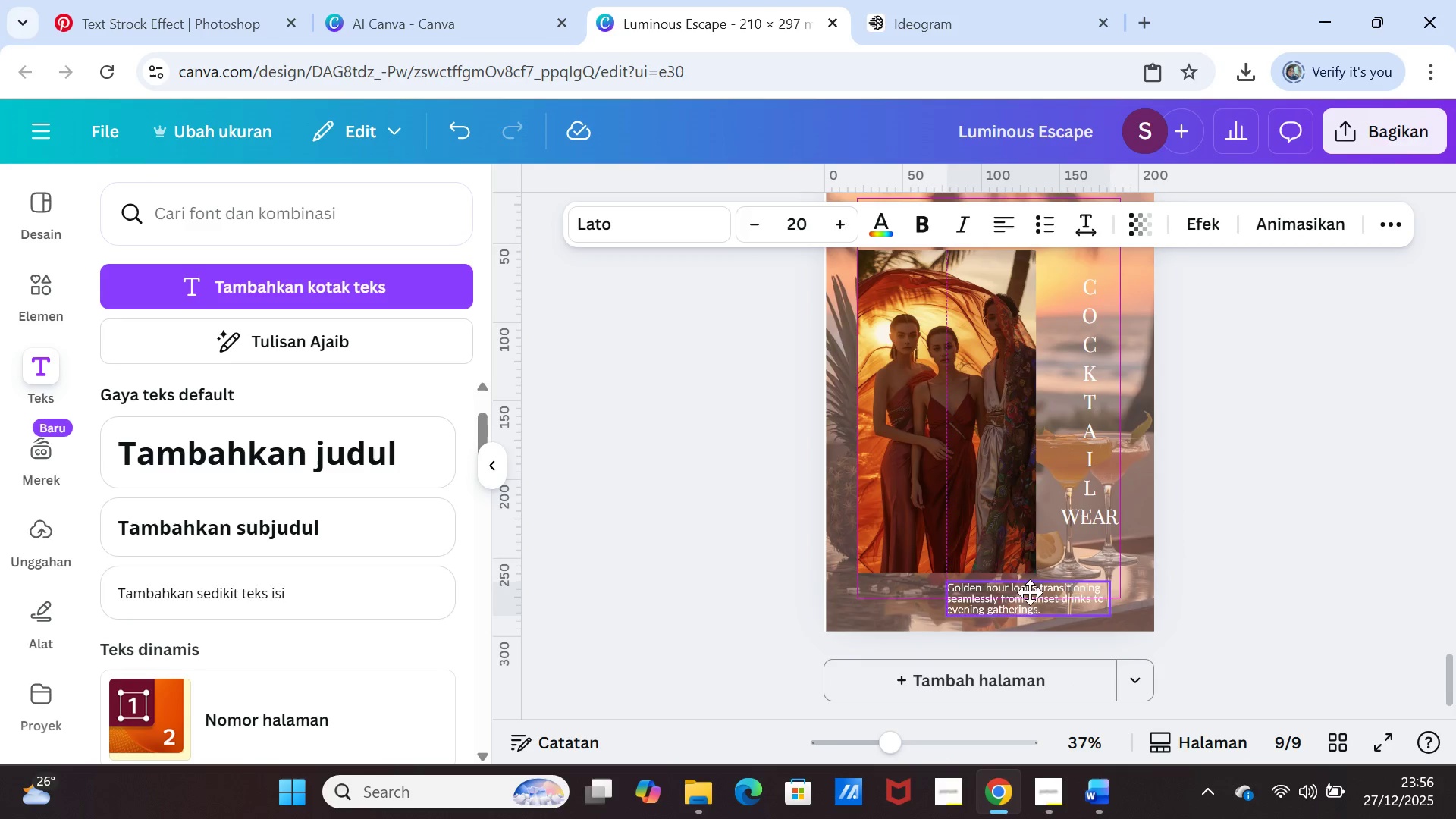 
left_click([1247, 538])
 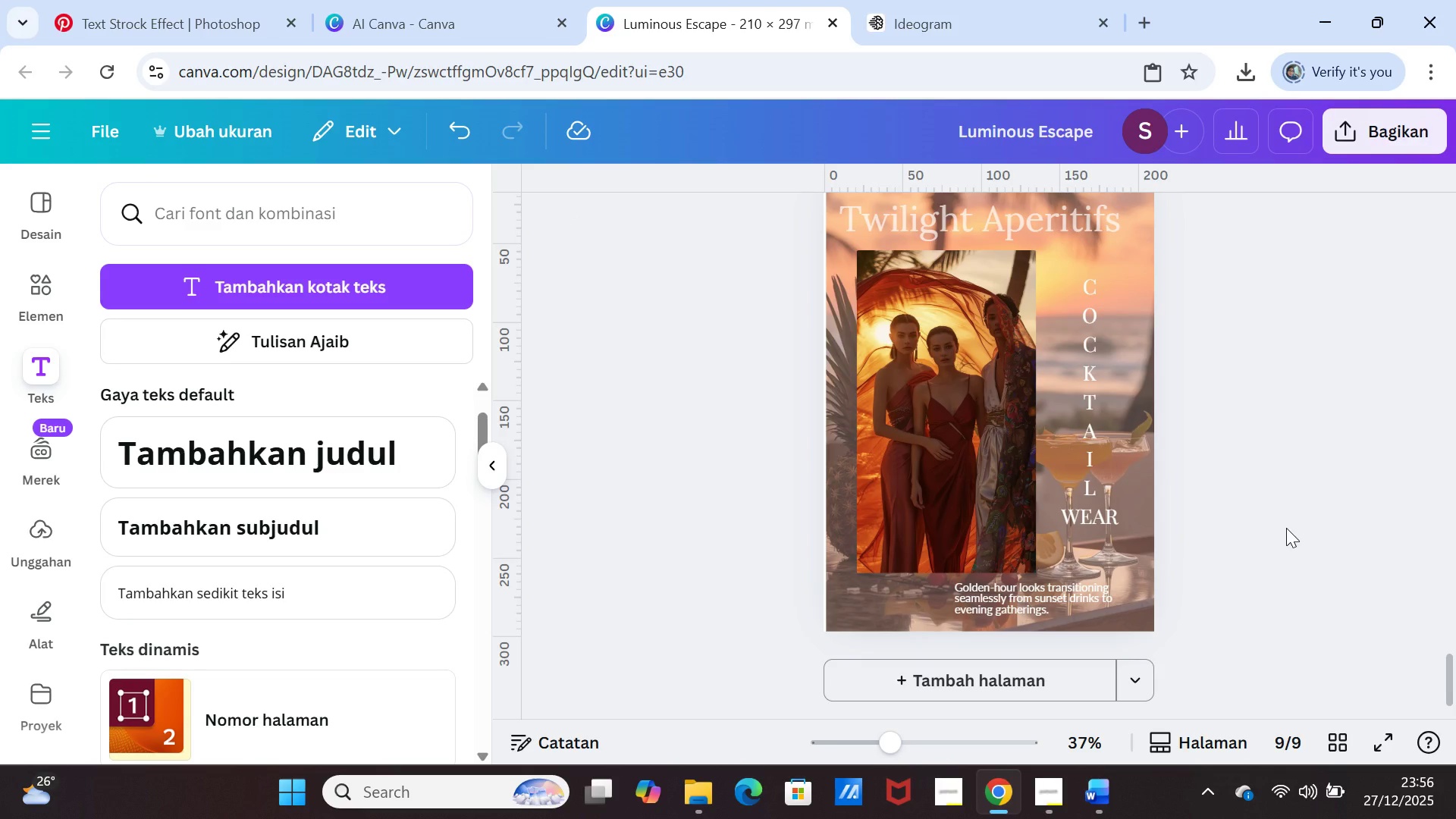 
wait(5.33)
 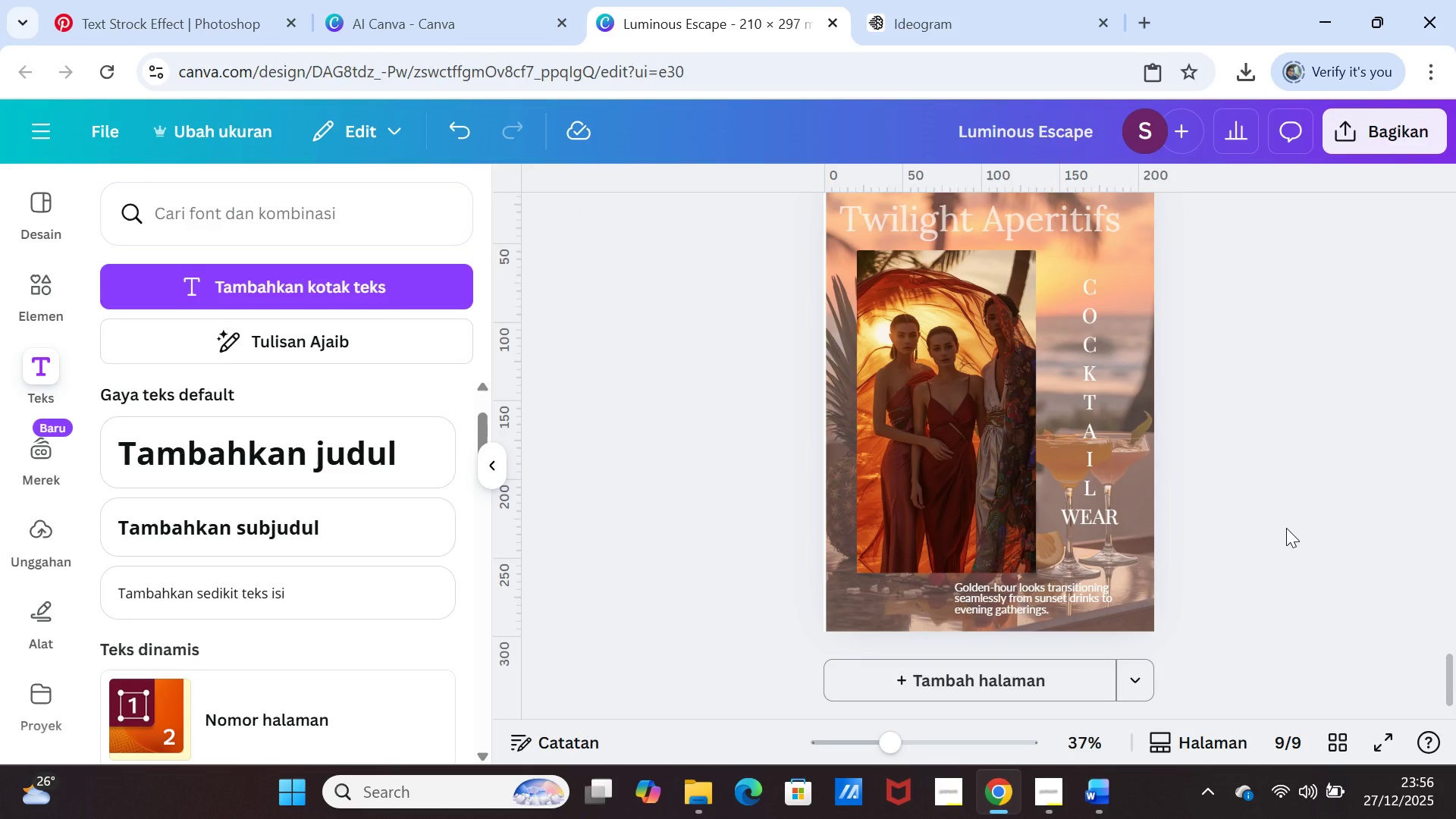 
scroll: coordinate [1315, 528], scroll_direction: up, amount: 29.0
 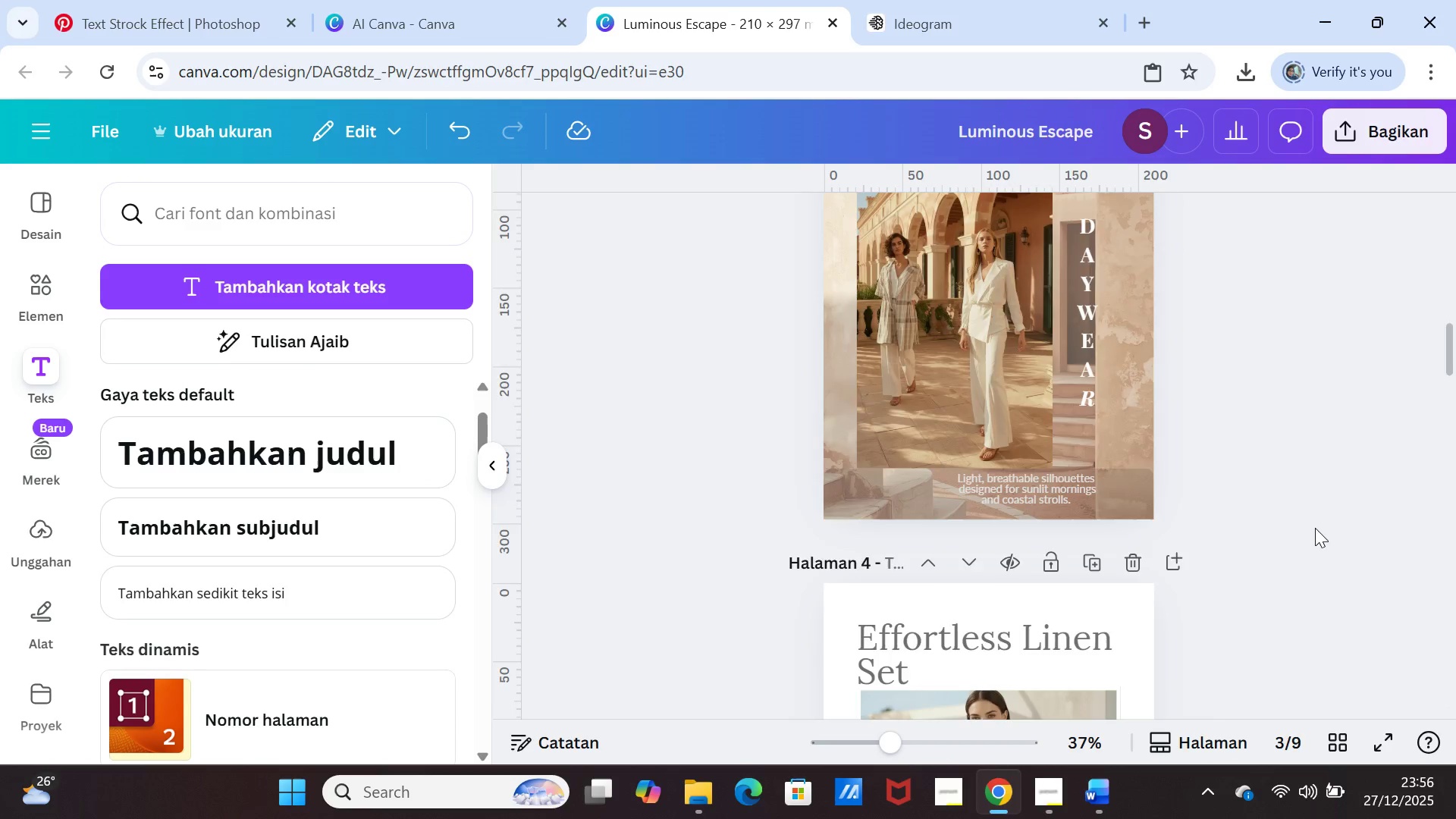 
scroll: coordinate [1315, 528], scroll_direction: down, amount: 33.0
 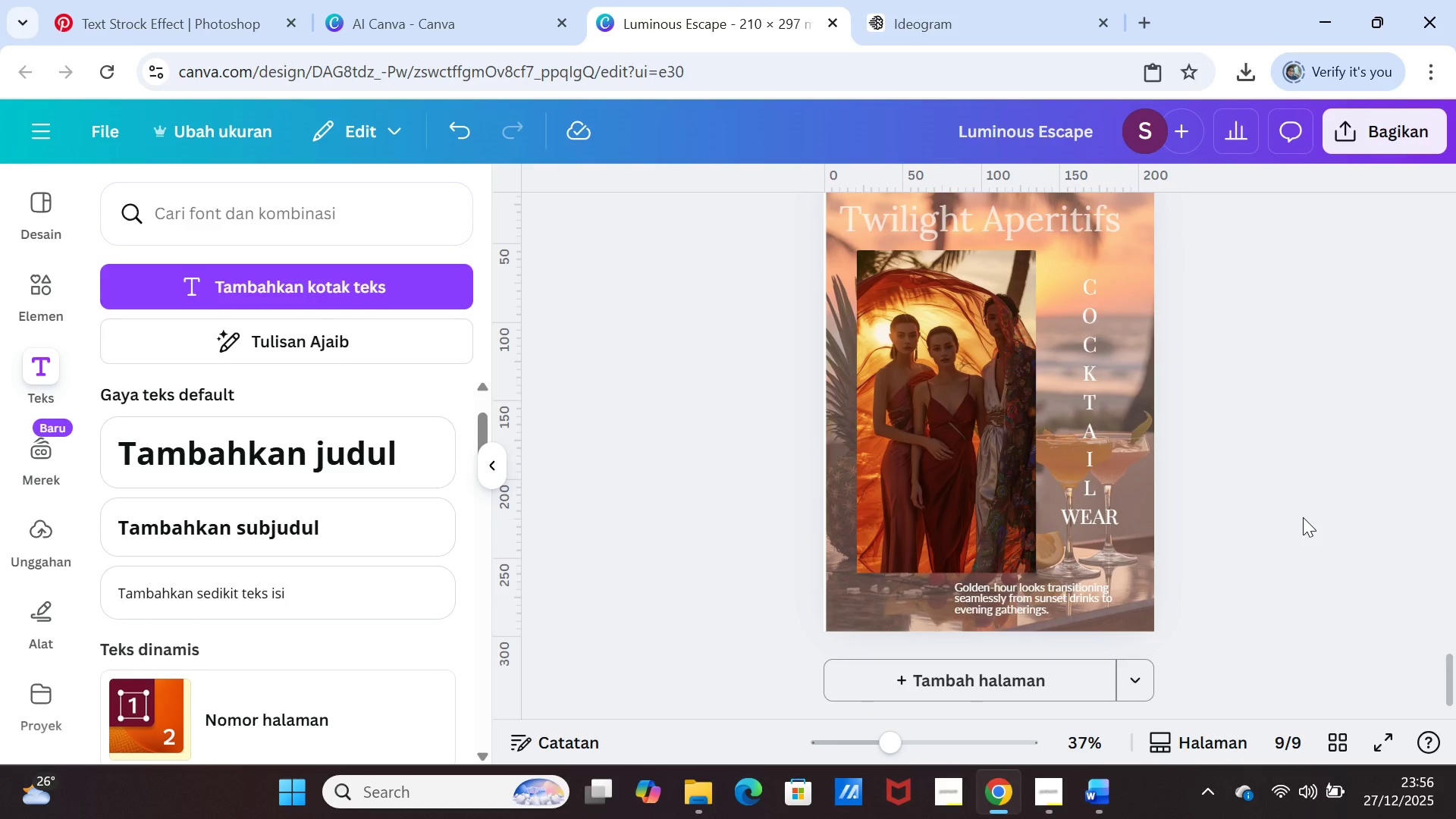 
scroll: coordinate [1303, 517], scroll_direction: up, amount: 1.0
 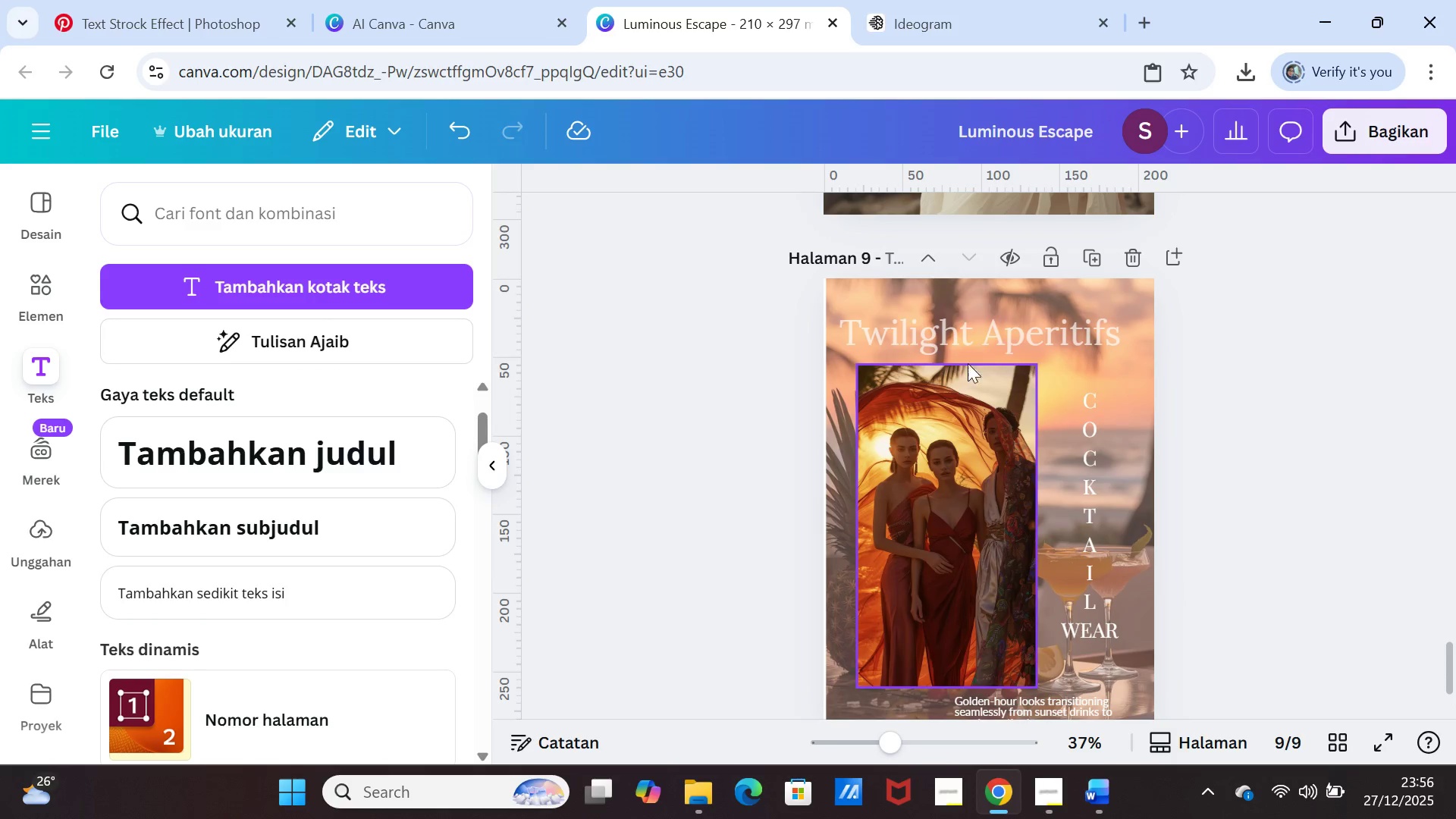 
left_click_drag(start_coordinate=[973, 341], to_coordinate=[973, 333])
 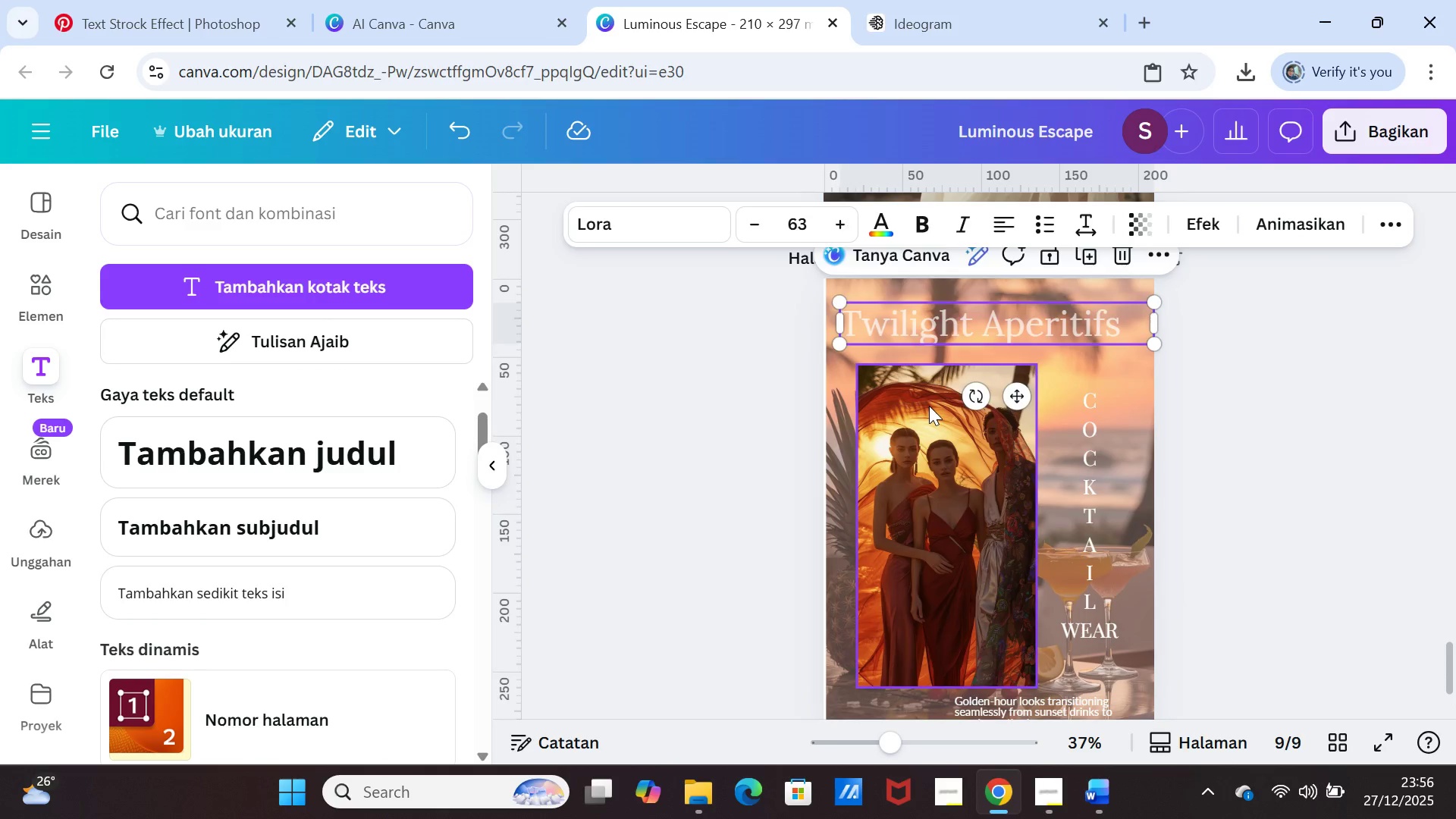 
left_click_drag(start_coordinate=[929, 406], to_coordinate=[926, 396])
 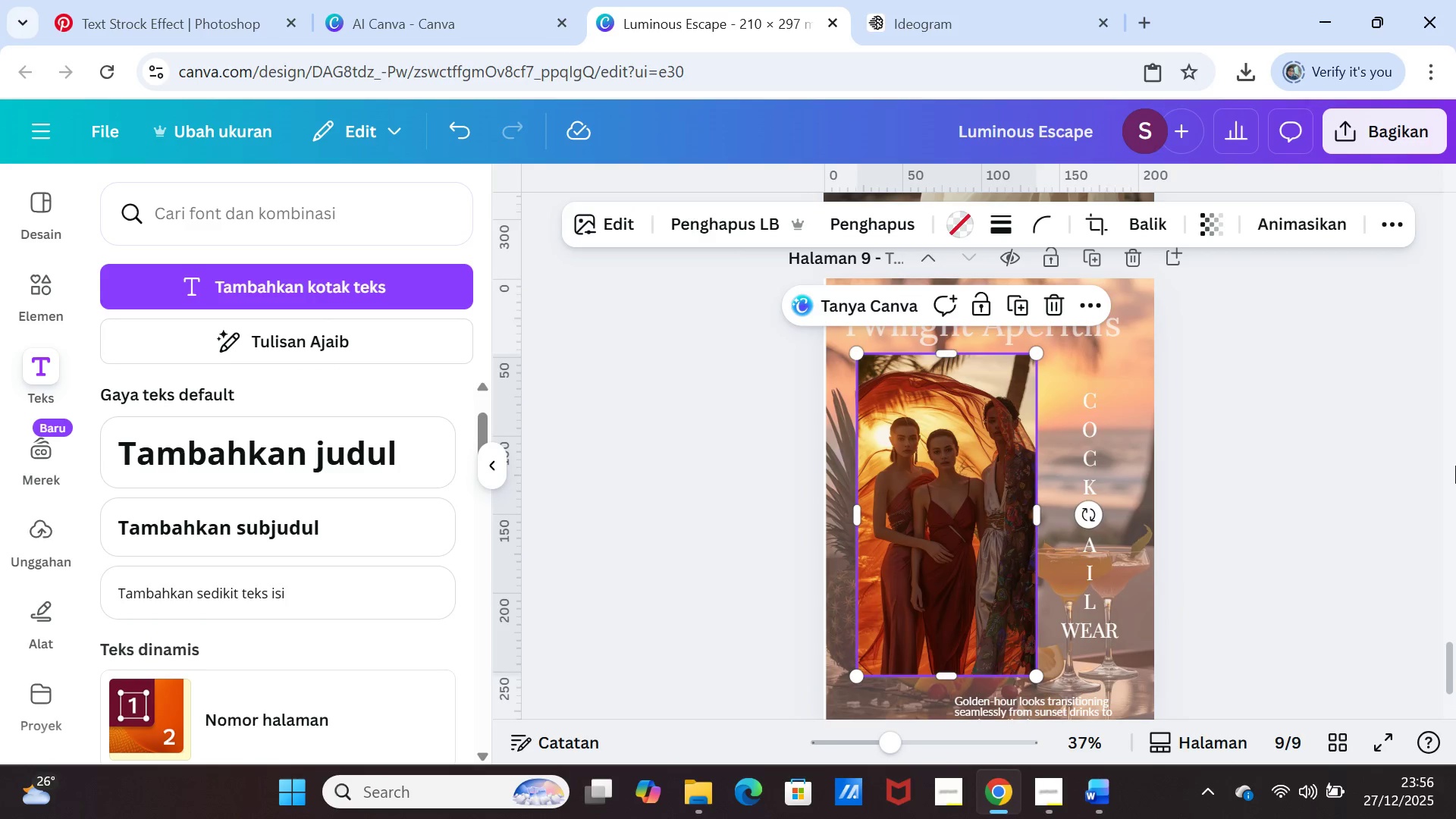 
left_click([1455, 466])
 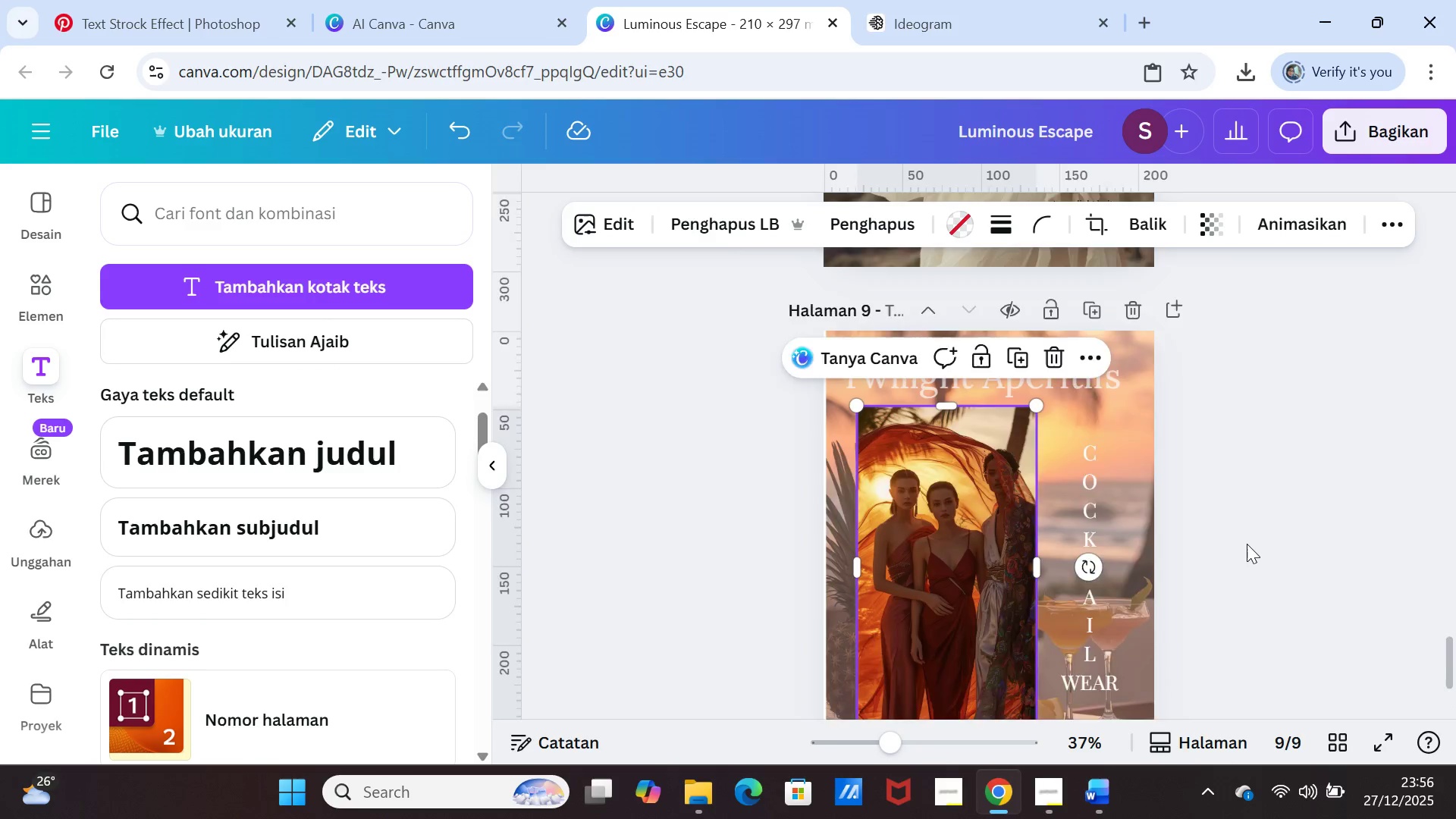 
scroll: coordinate [1247, 544], scroll_direction: down, amount: 1.0
 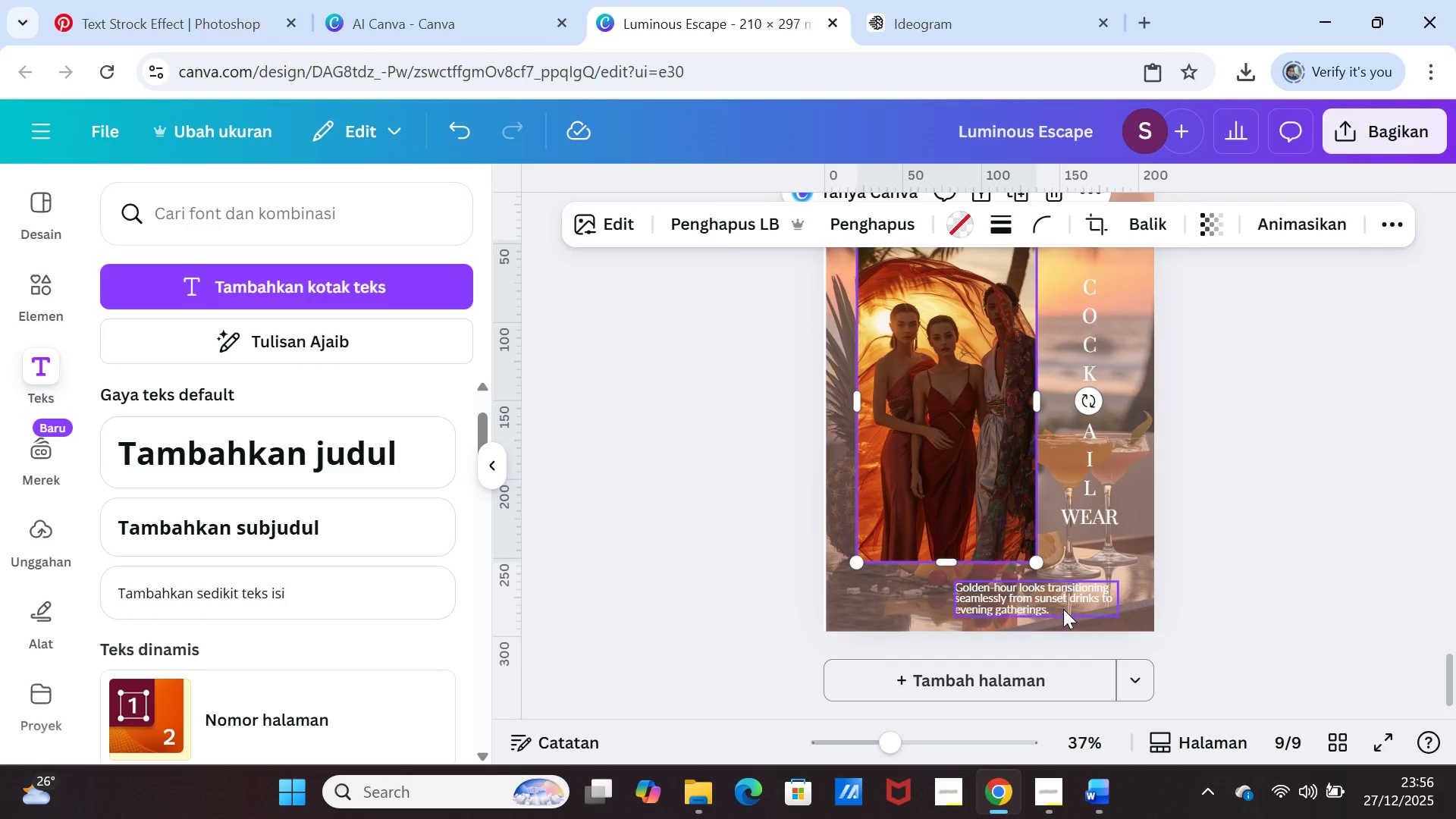 
left_click_drag(start_coordinate=[1063, 606], to_coordinate=[1063, 597])
 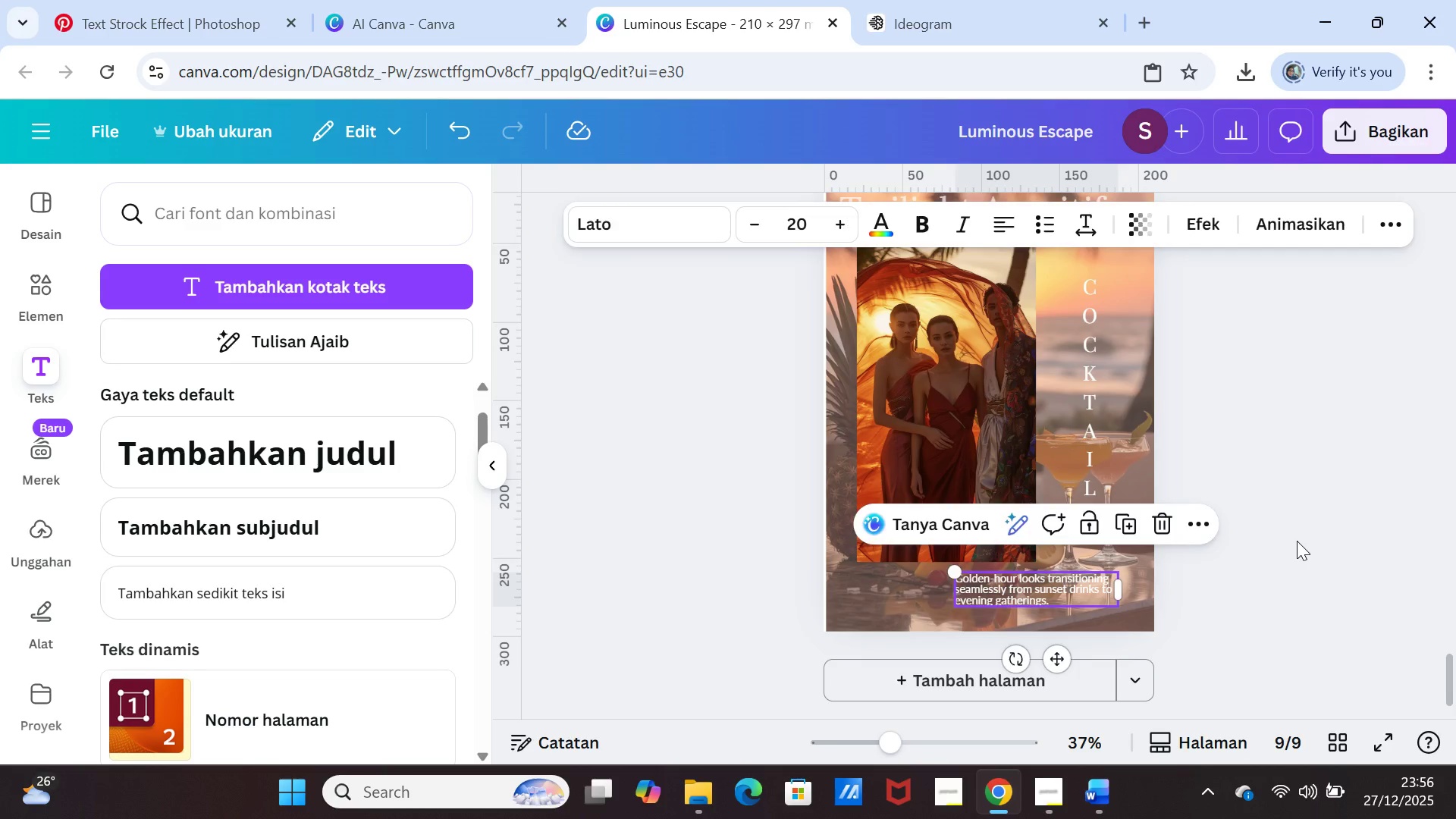 
left_click([1297, 541])
 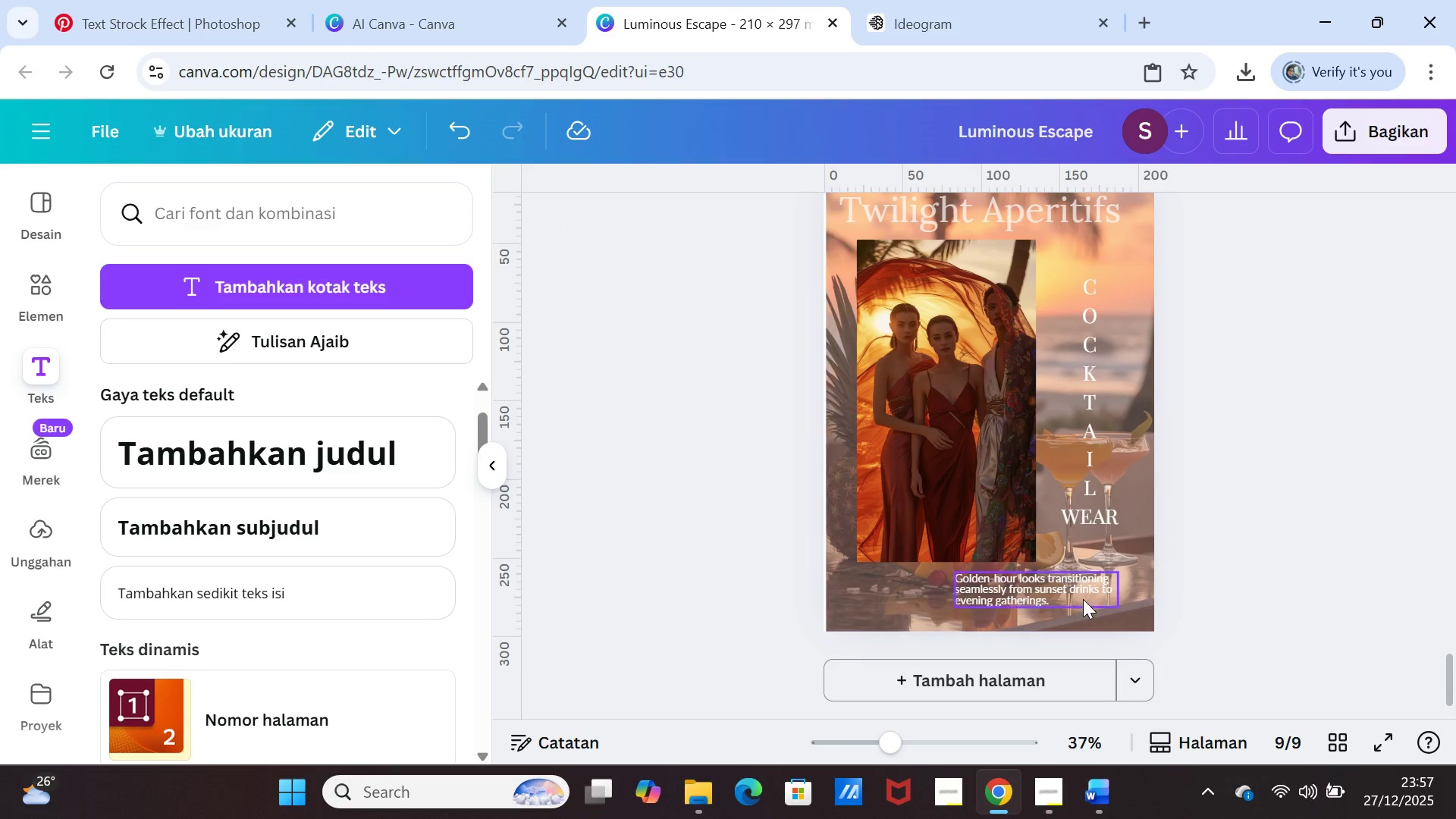 
left_click([1072, 585])
 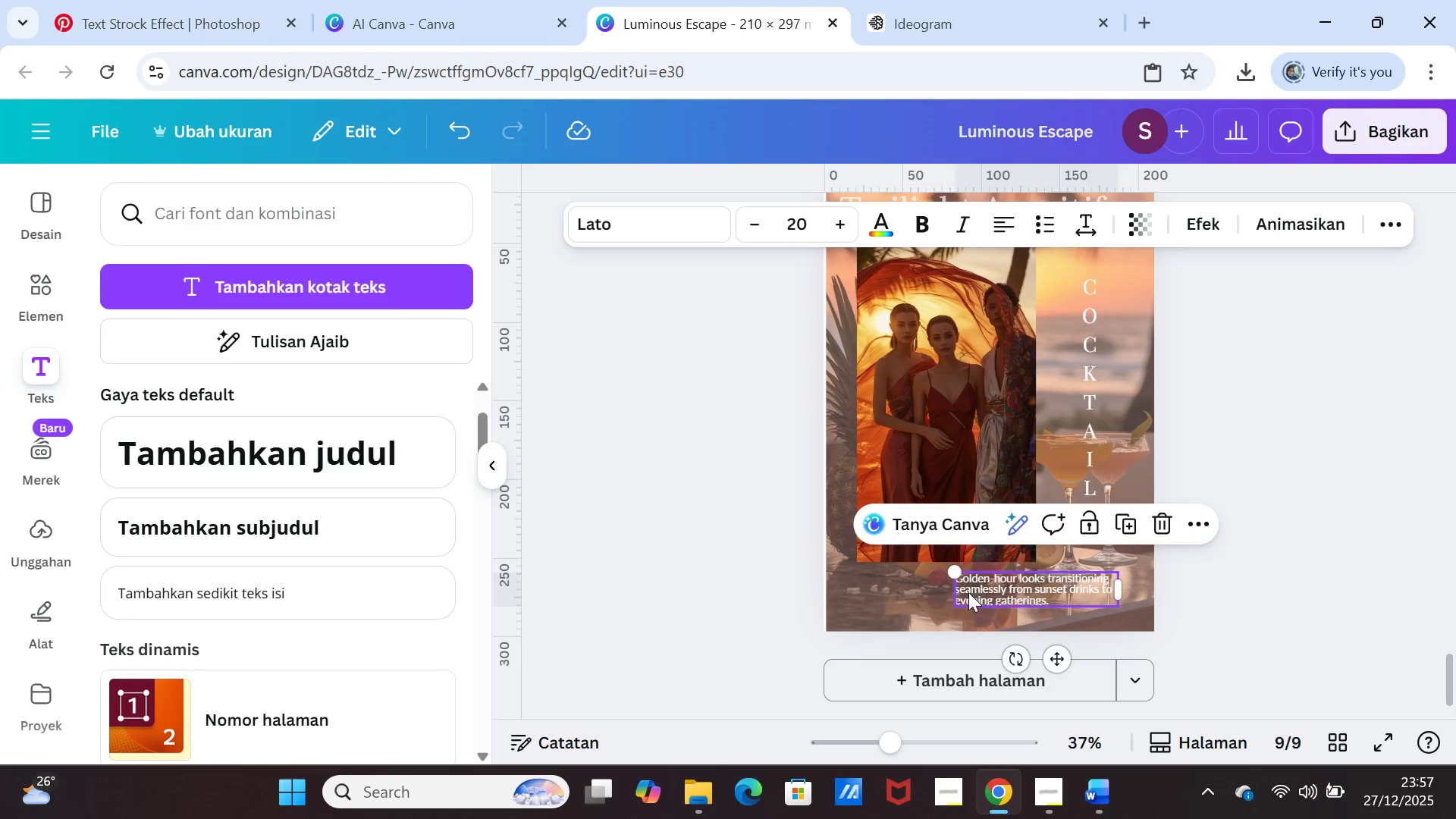 
left_click_drag(start_coordinate=[1031, 592], to_coordinate=[935, 588])
 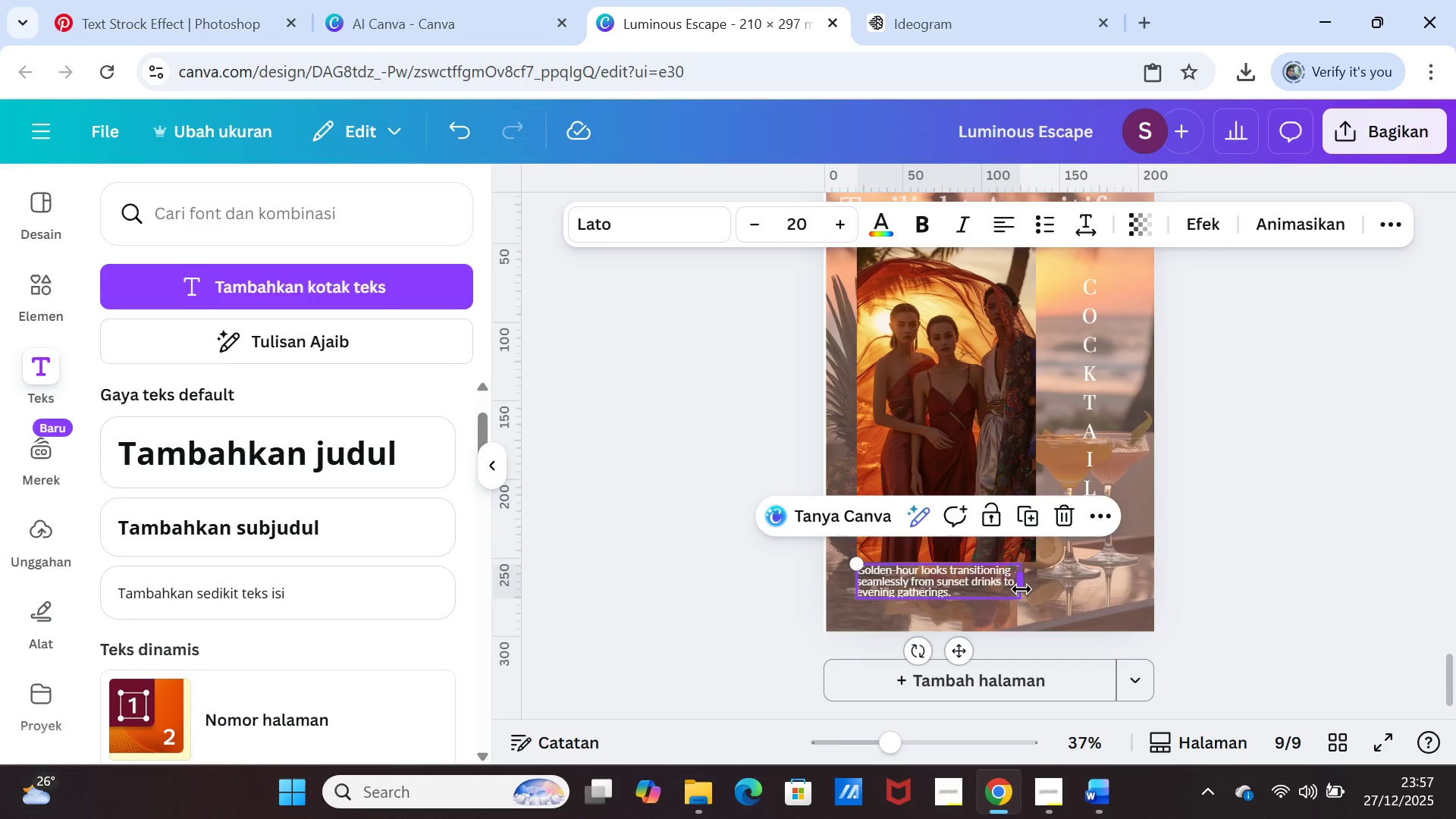 
left_click_drag(start_coordinate=[1021, 589], to_coordinate=[1112, 586])
 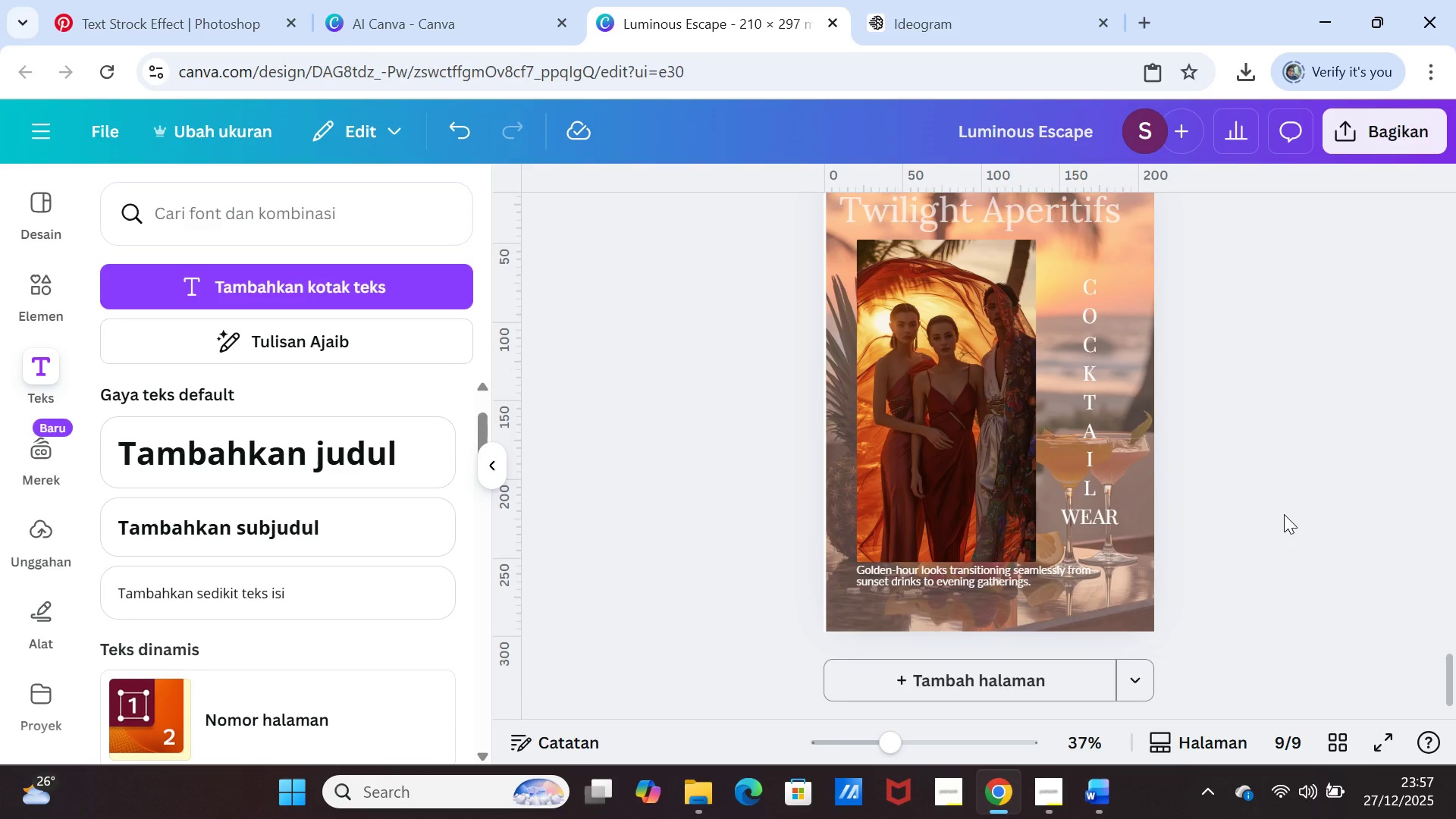 
scroll: coordinate [1302, 486], scroll_direction: up, amount: 28.0
 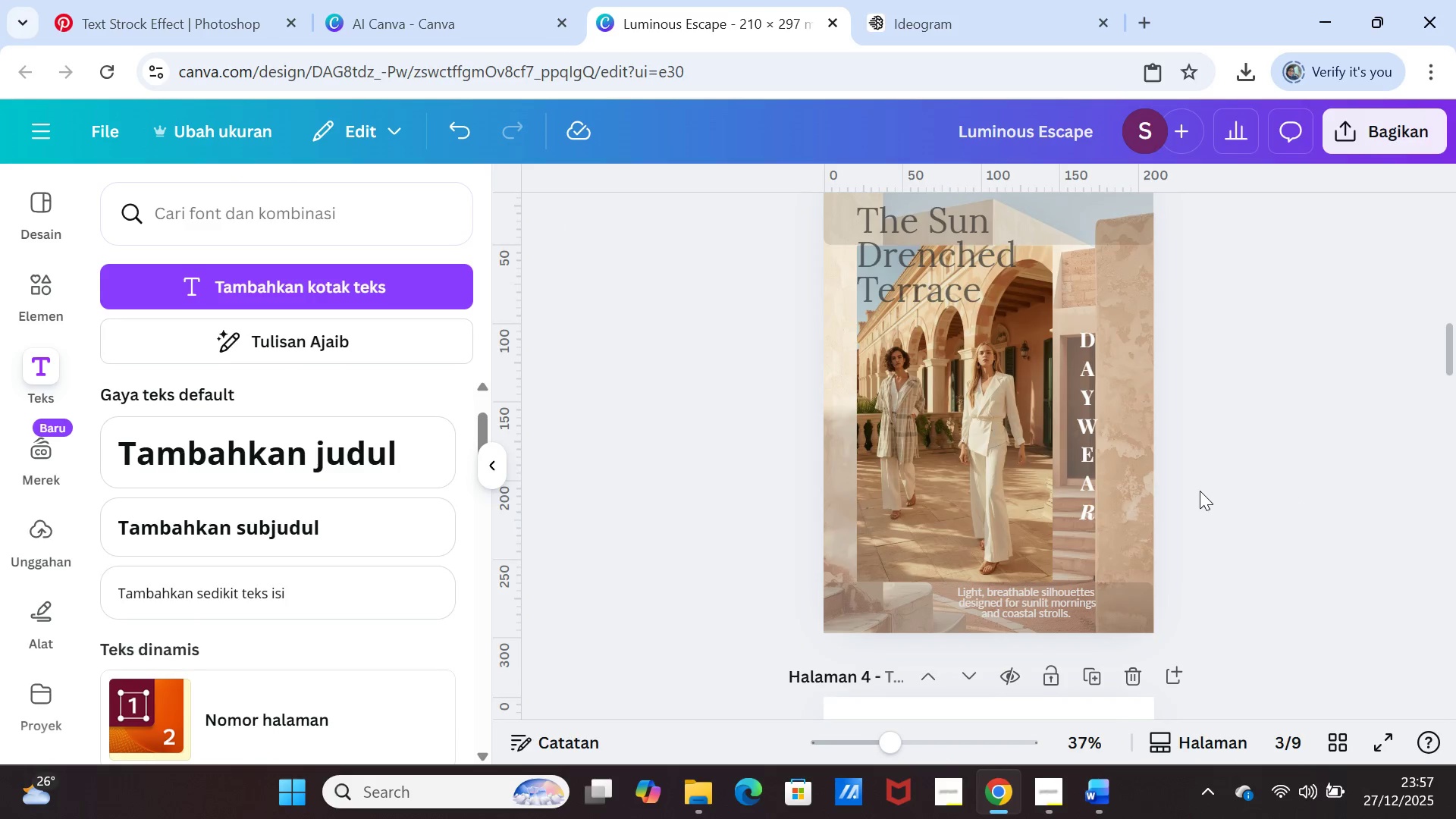 
scroll: coordinate [1200, 491], scroll_direction: down, amount: 1.0
 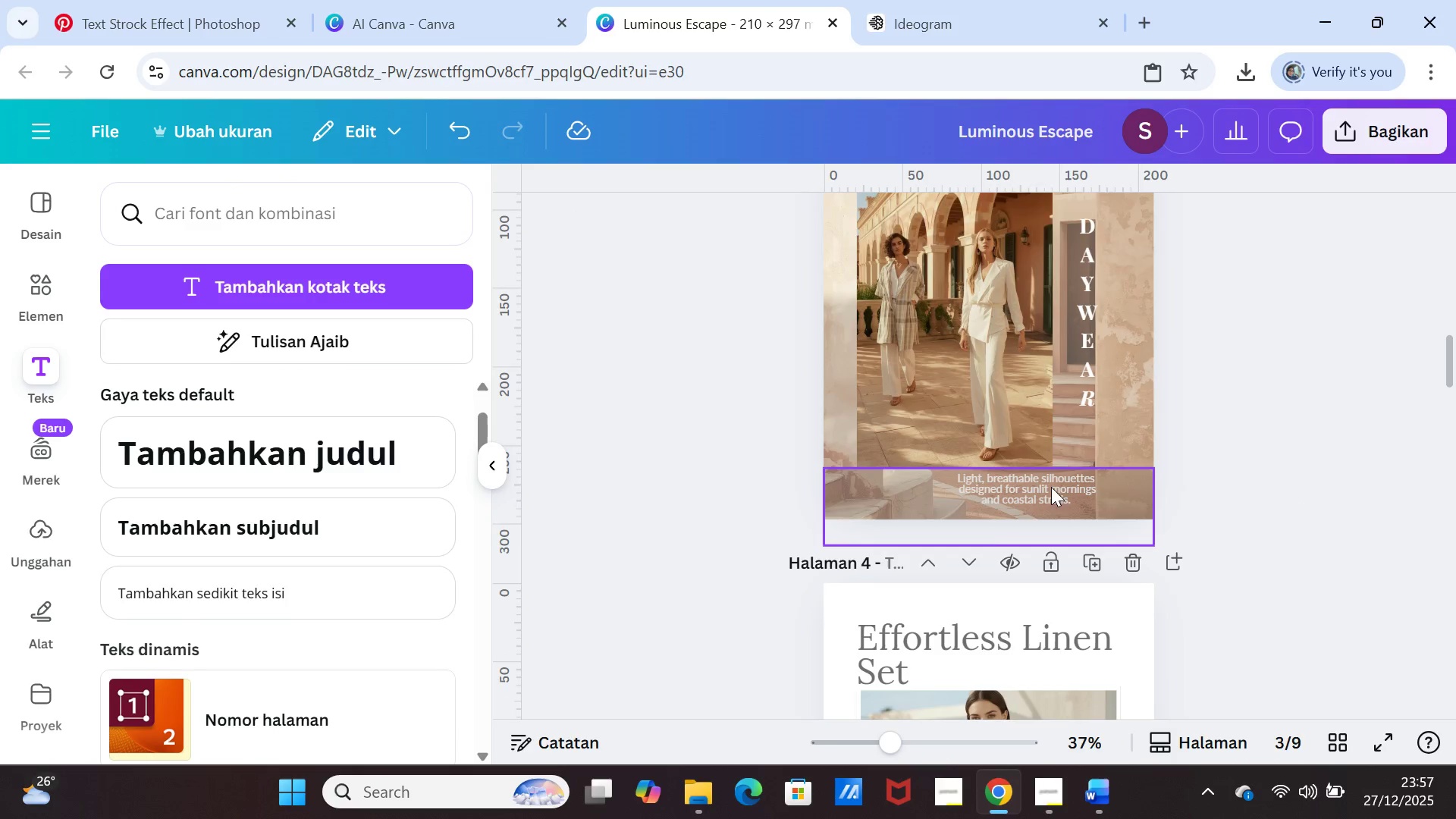 
left_click([1050, 486])
 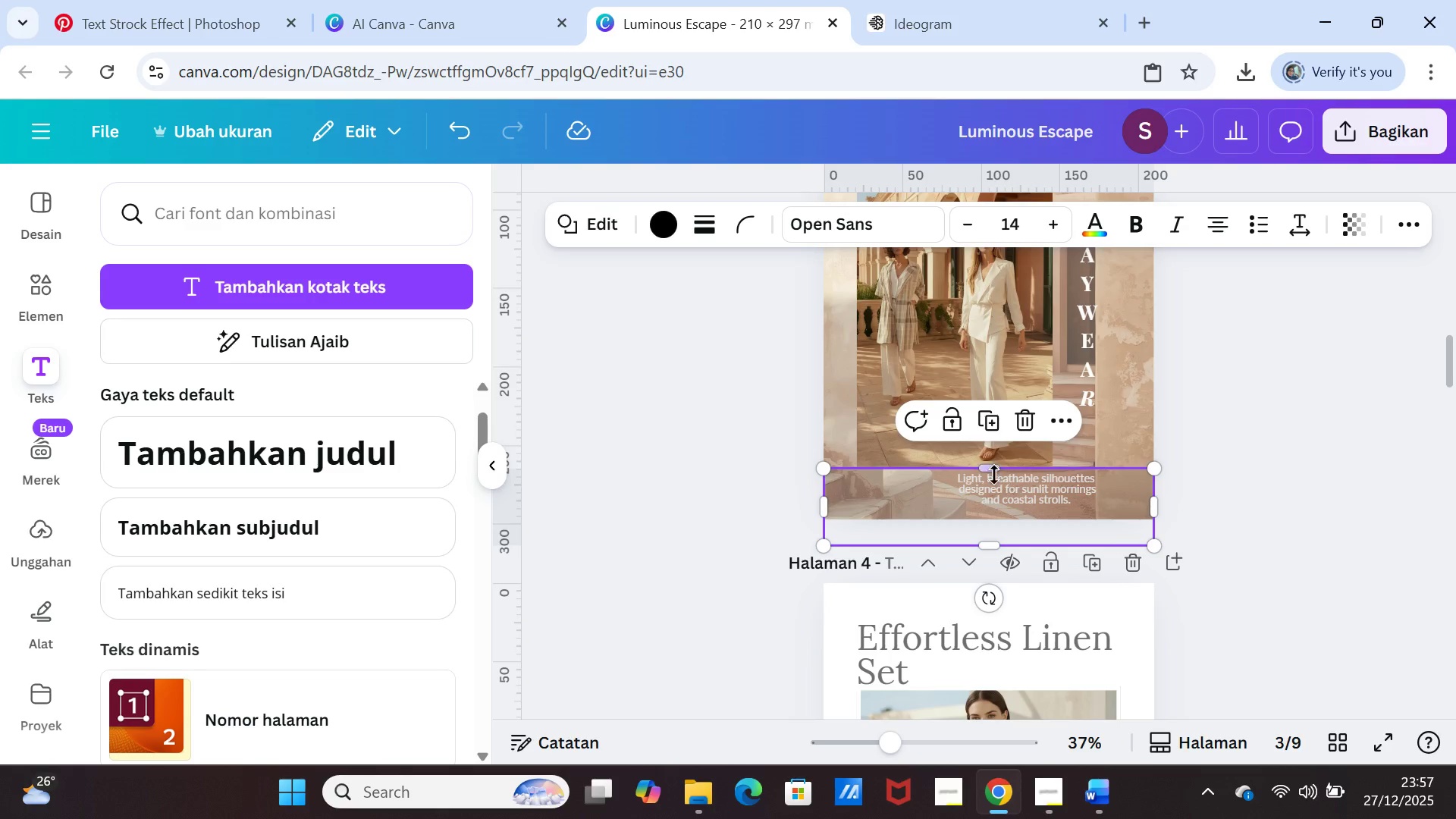 
left_click_drag(start_coordinate=[992, 471], to_coordinate=[993, 520])
 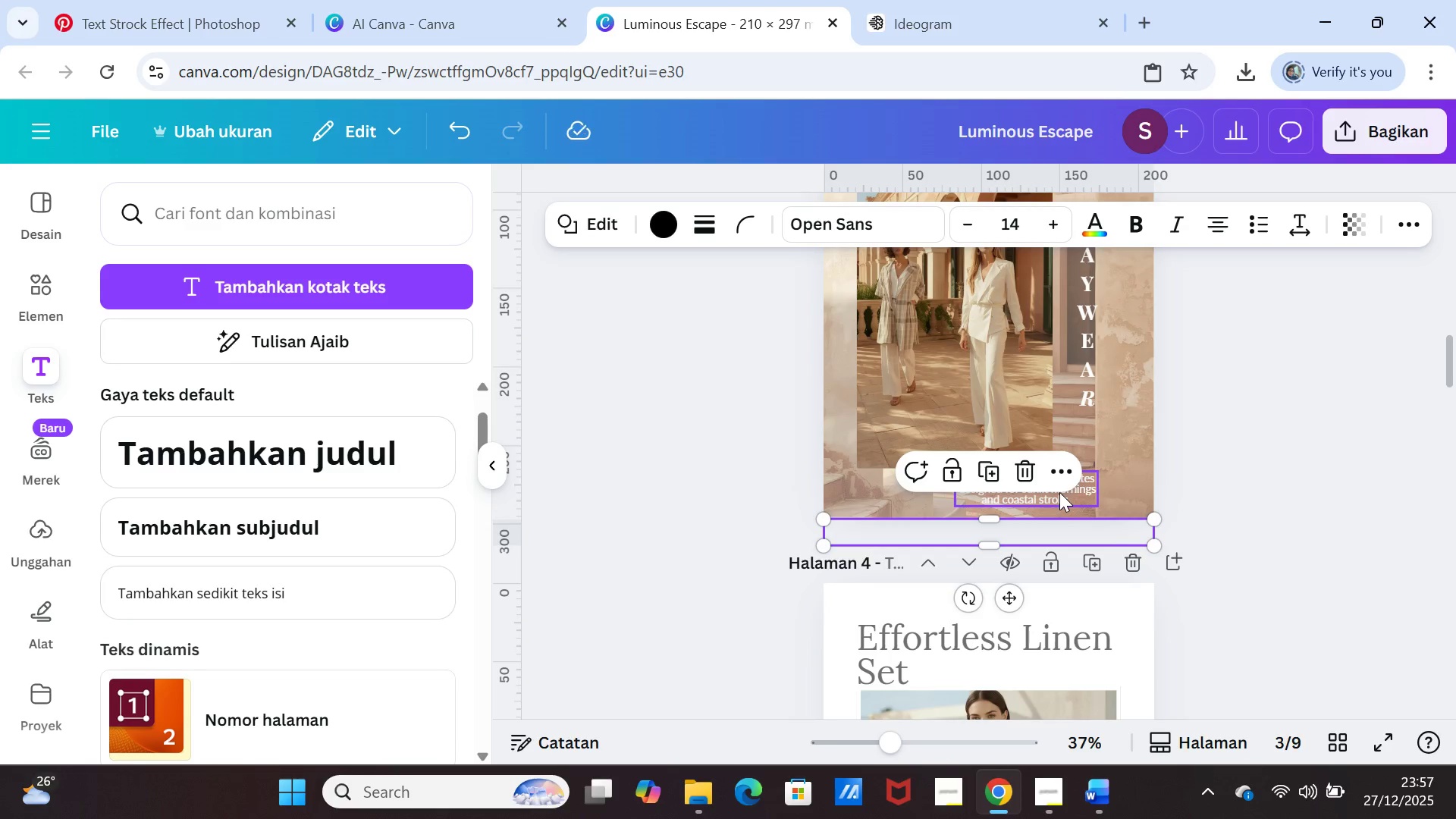 
left_click([1059, 492])
 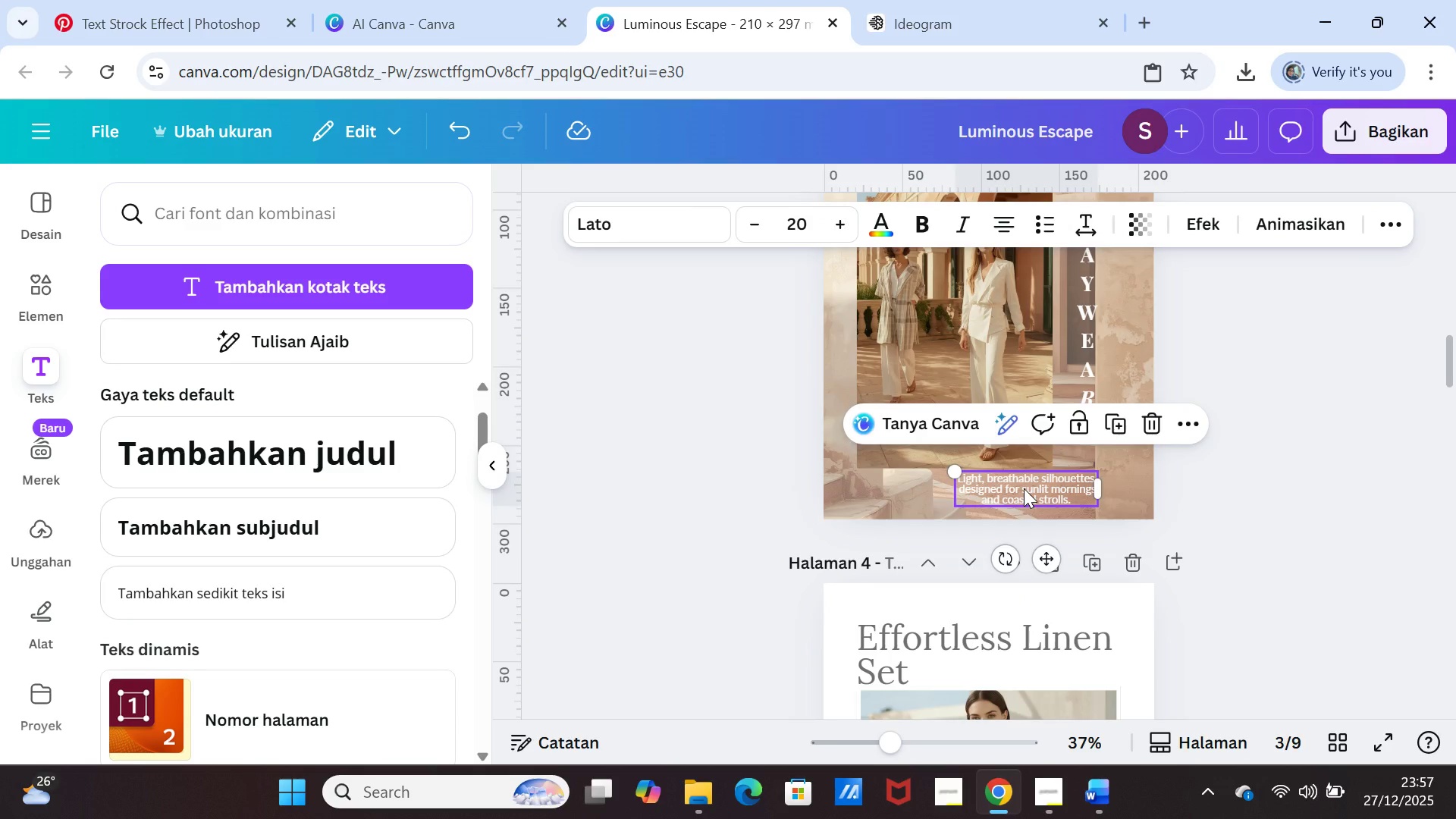 
left_click_drag(start_coordinate=[1024, 488], to_coordinate=[927, 491])
 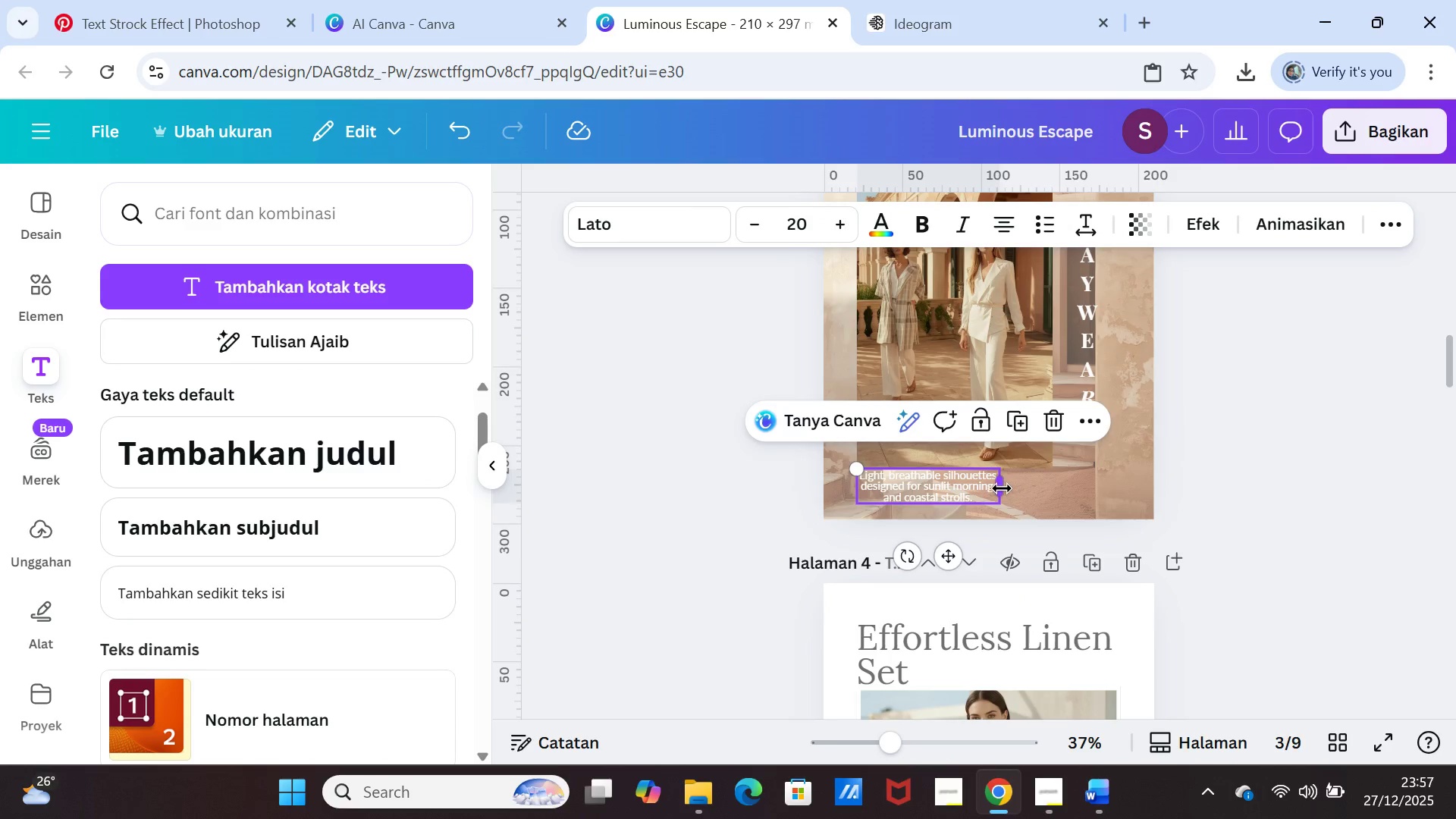 
left_click_drag(start_coordinate=[1002, 488], to_coordinate=[1095, 486])
 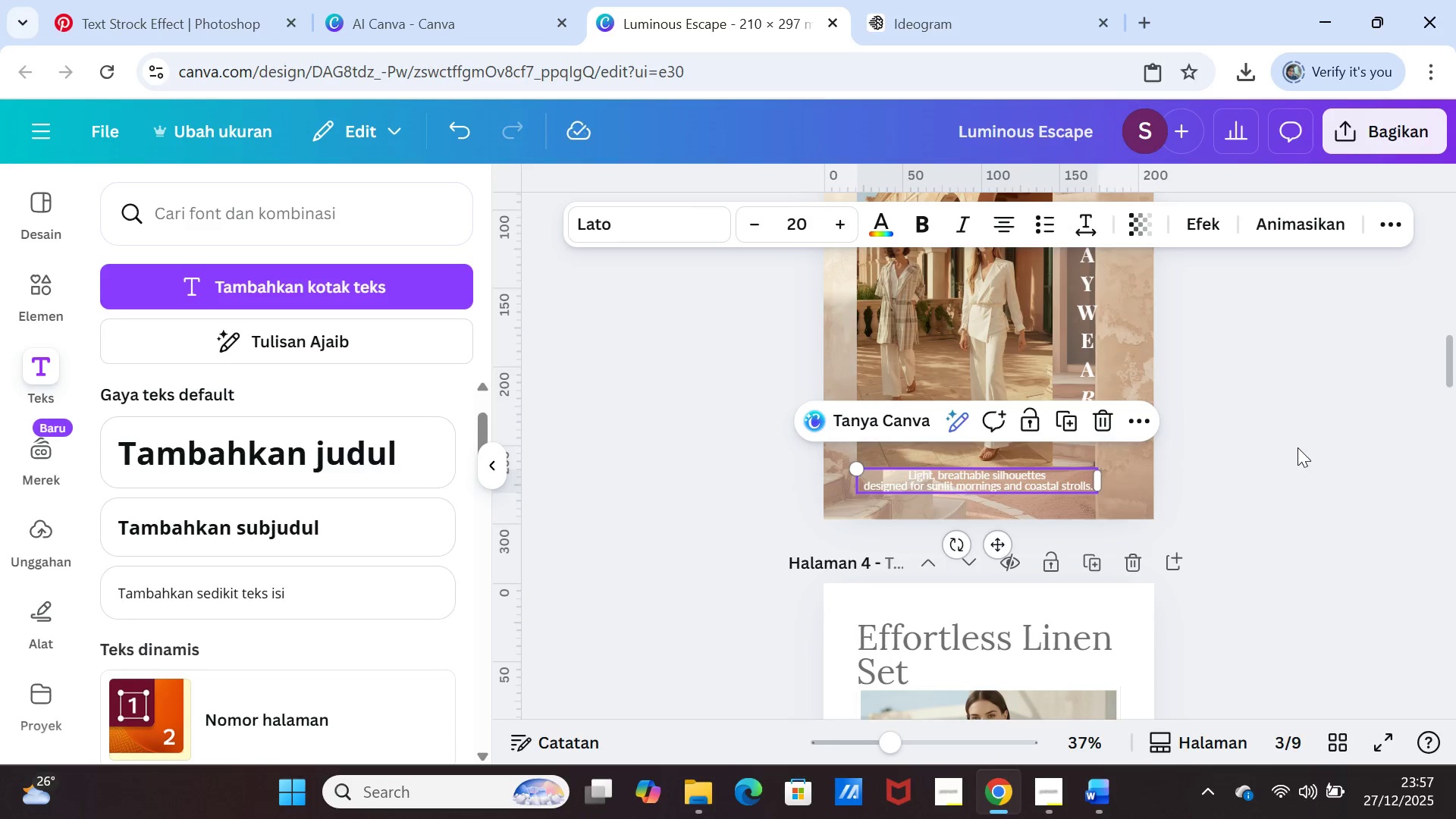 
left_click([1298, 447])
 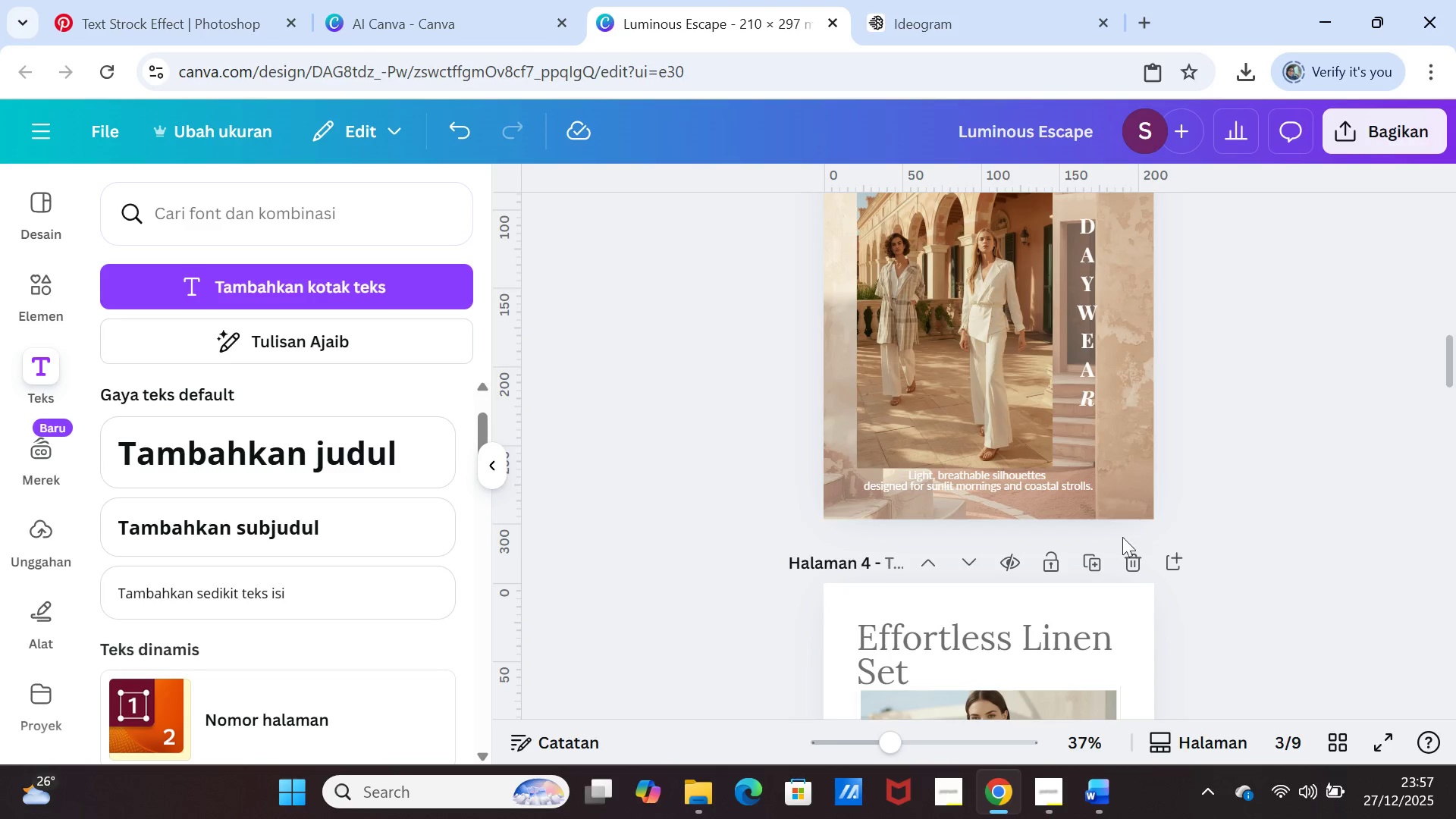 
left_click([1086, 531])
 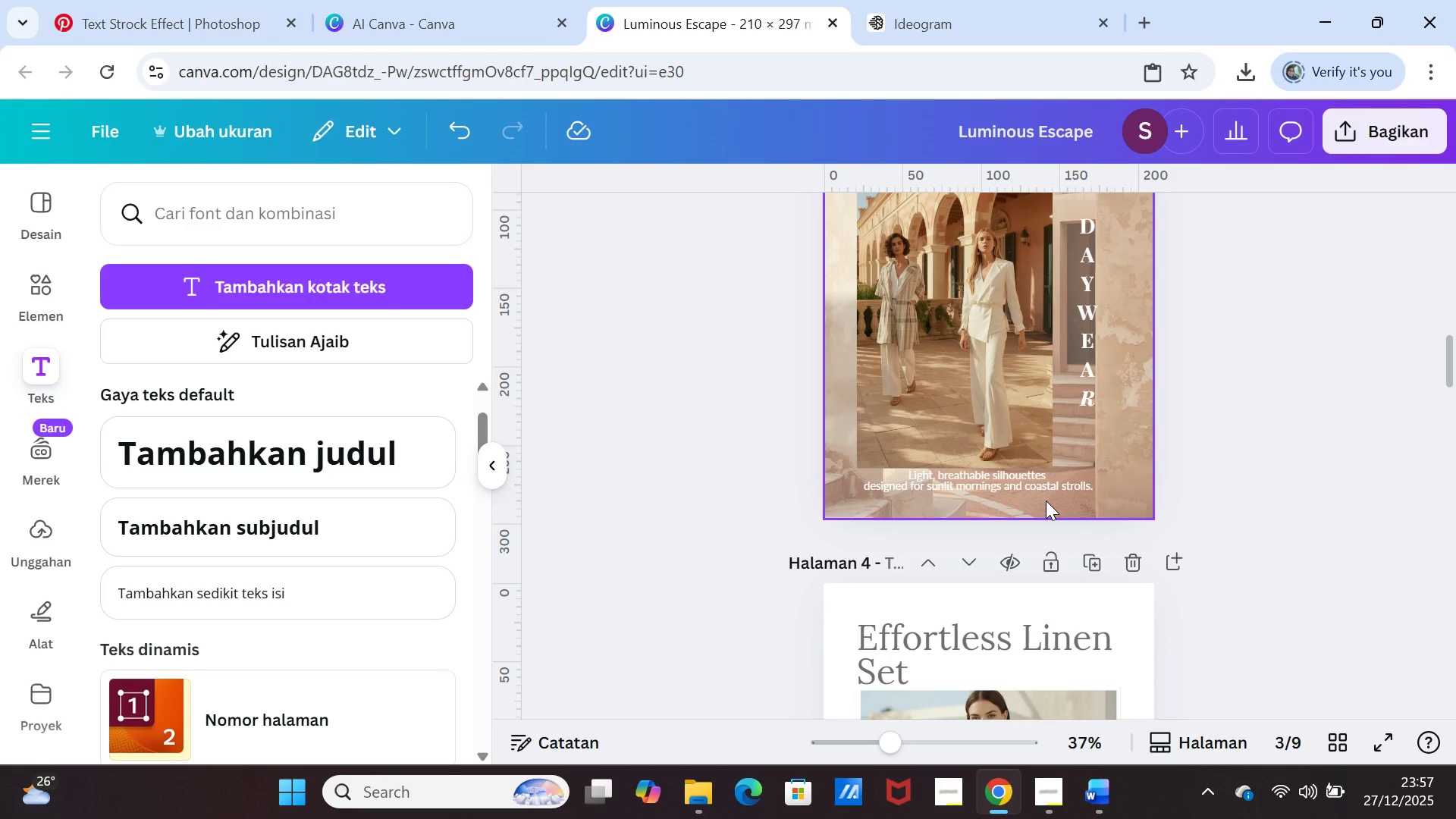 
left_click([1046, 500])
 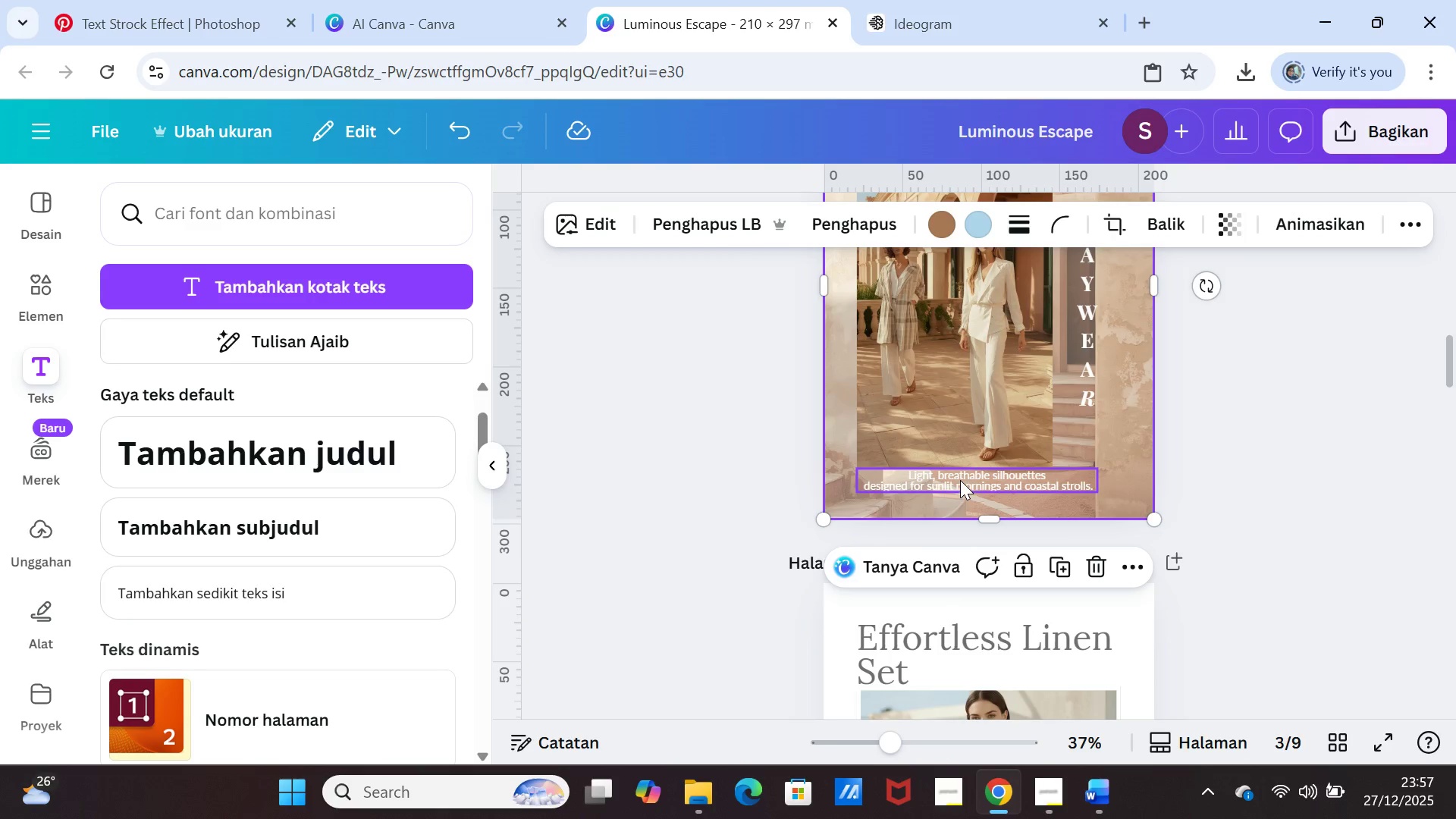 
left_click([960, 480])
 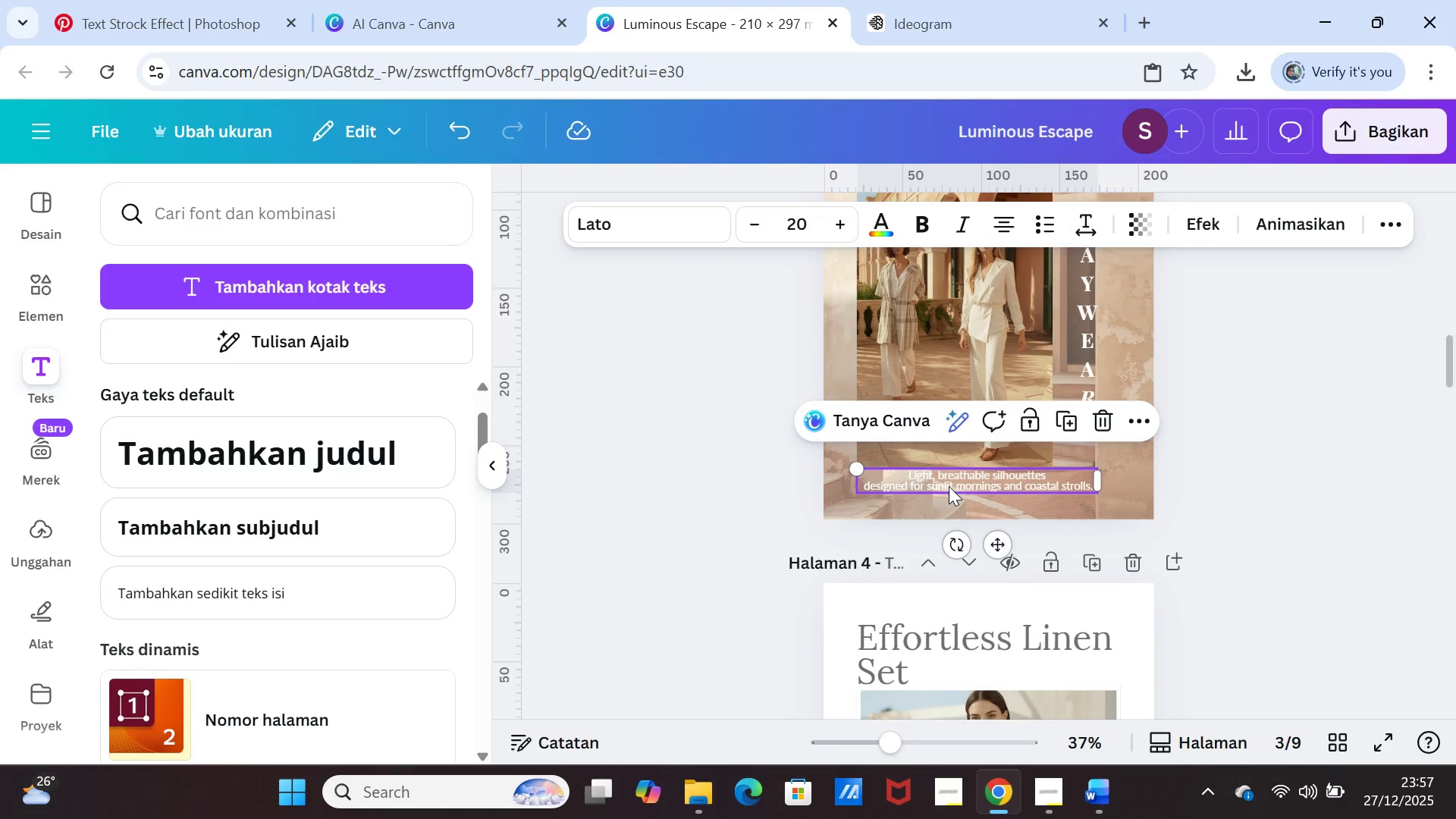 
left_click([949, 486])
 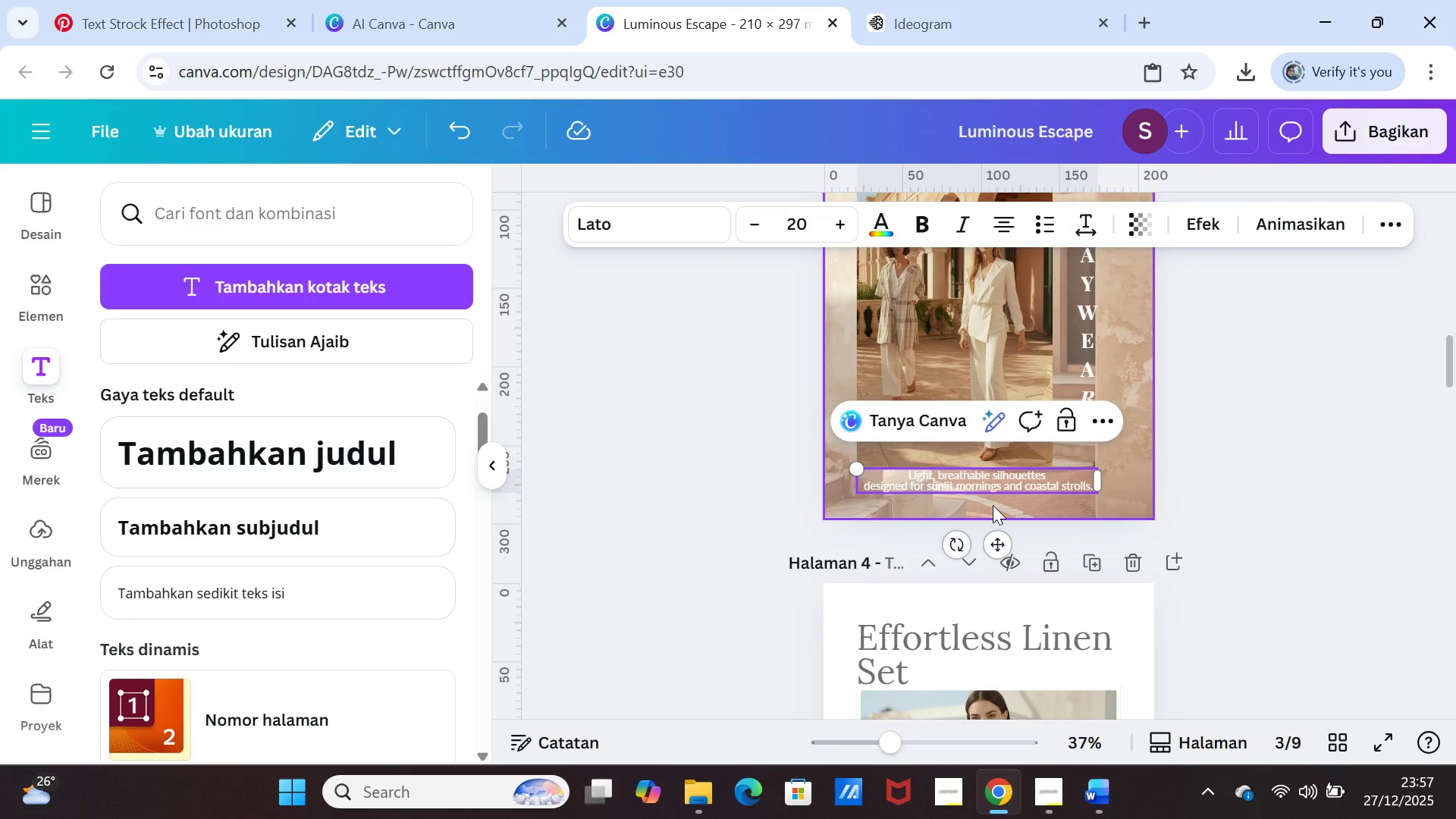 
left_click([993, 505])
 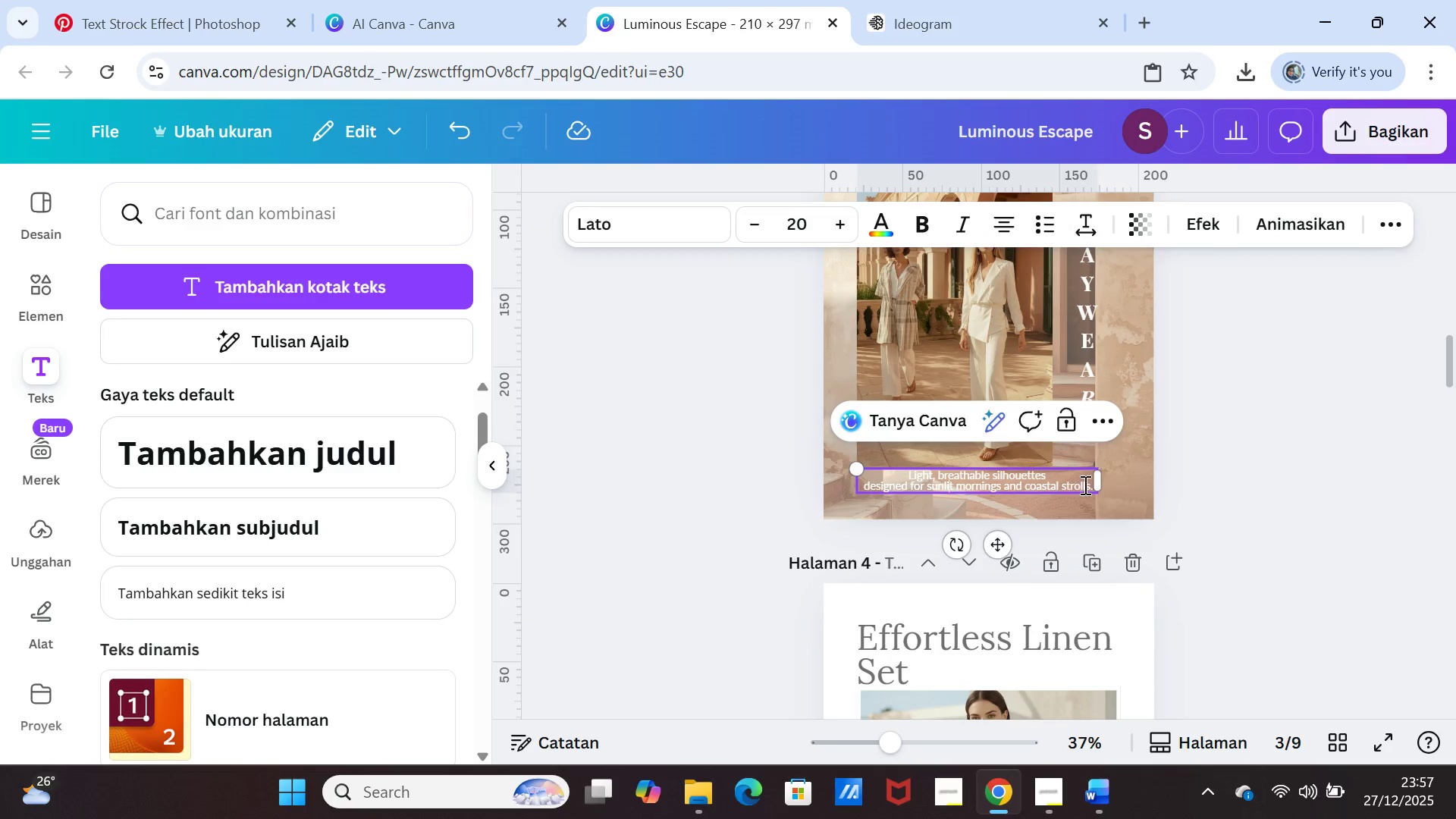 
left_click([1181, 485])
 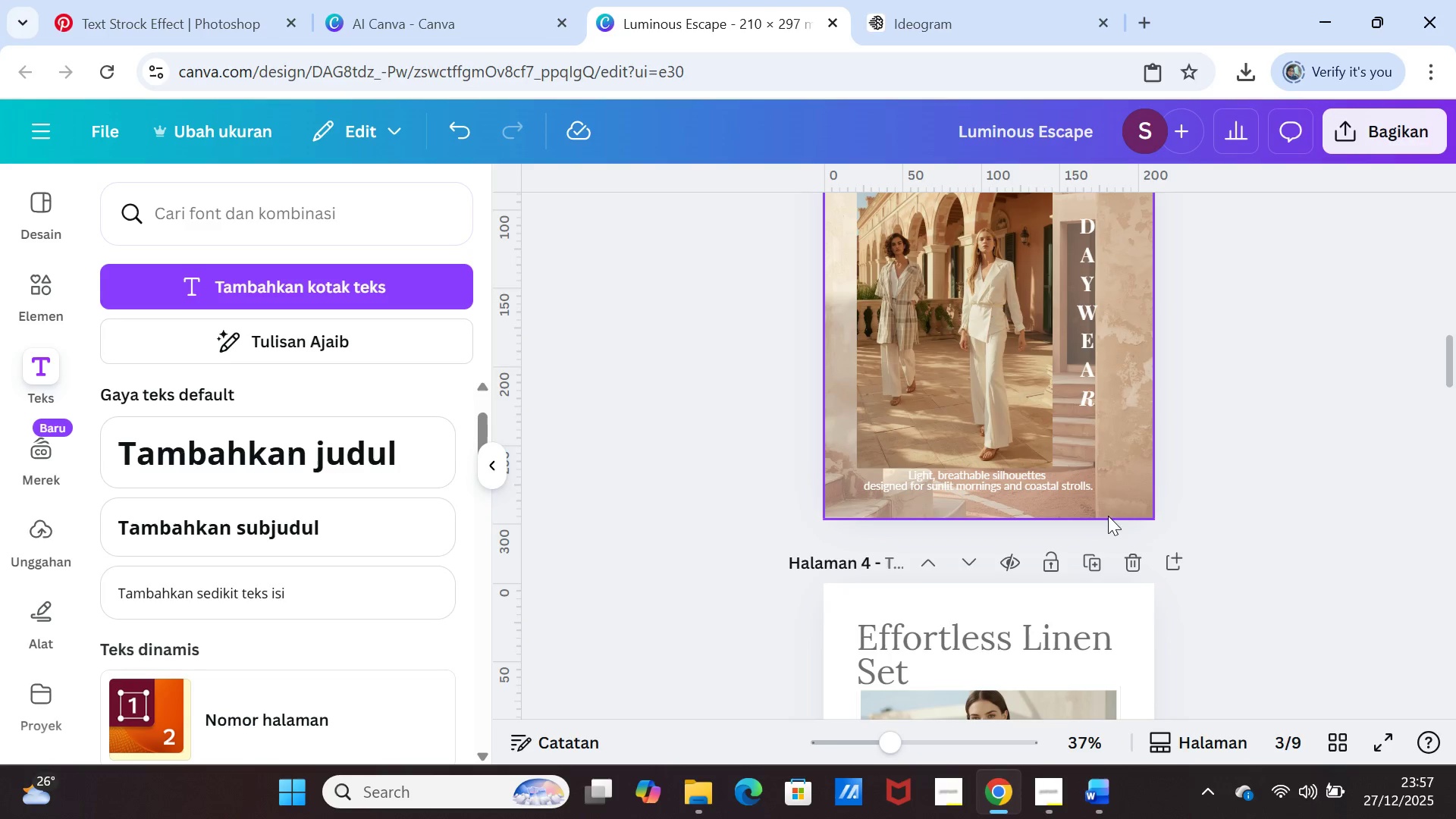 
left_click_drag(start_coordinate=[1108, 512], to_coordinate=[1108, 498])
 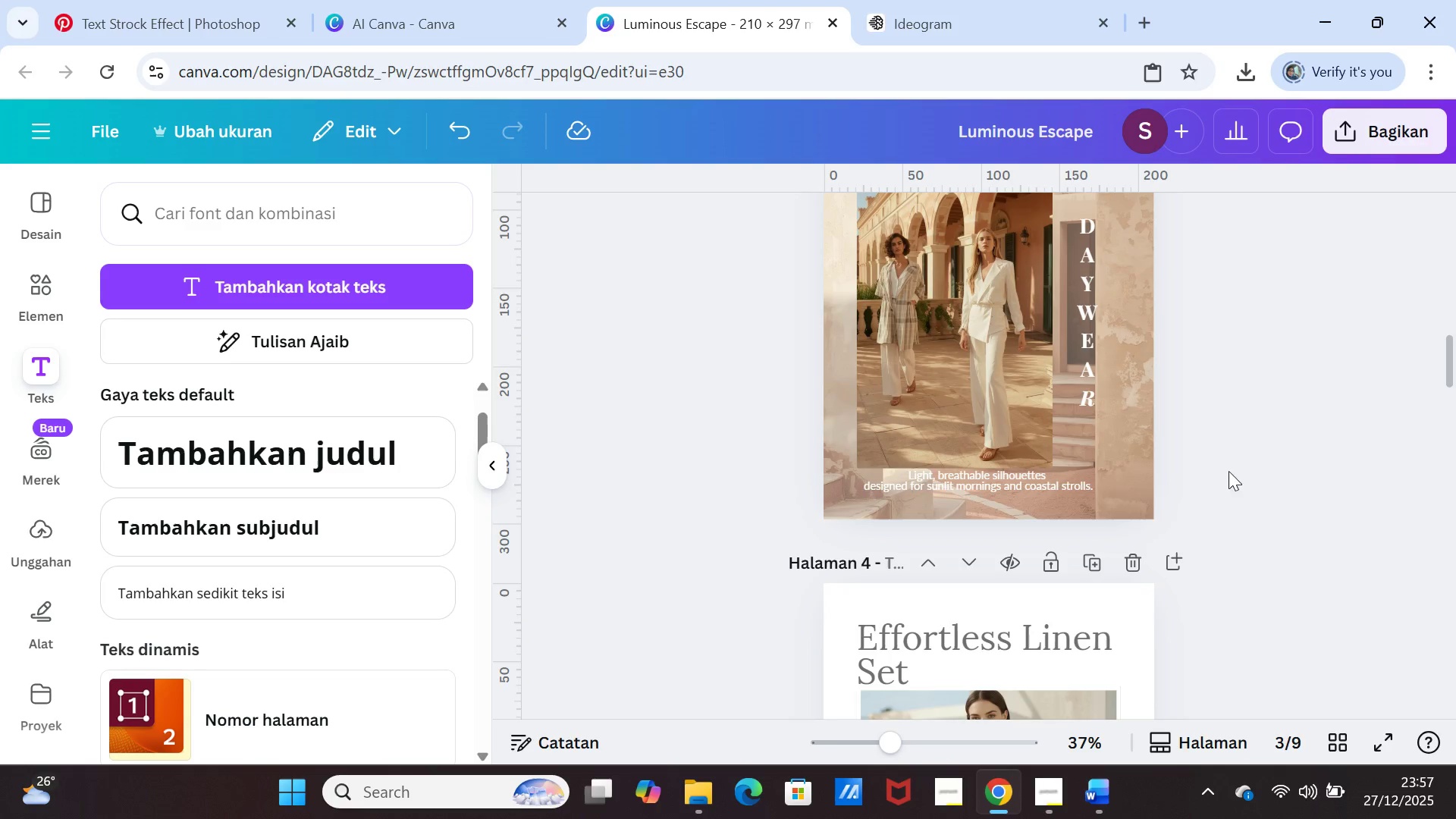 
left_click([1228, 471])
 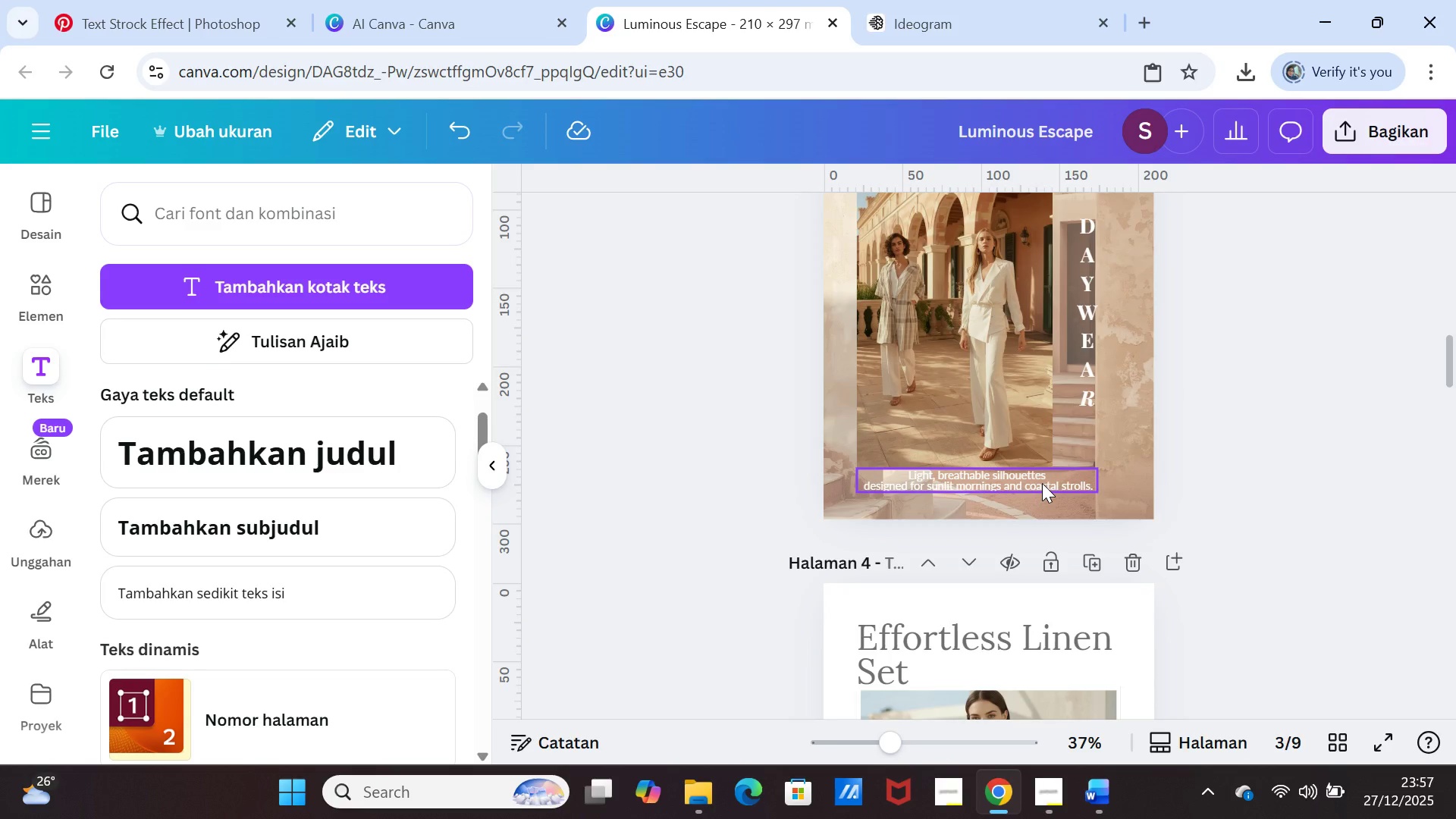 
left_click_drag(start_coordinate=[1042, 483], to_coordinate=[1042, 461])
 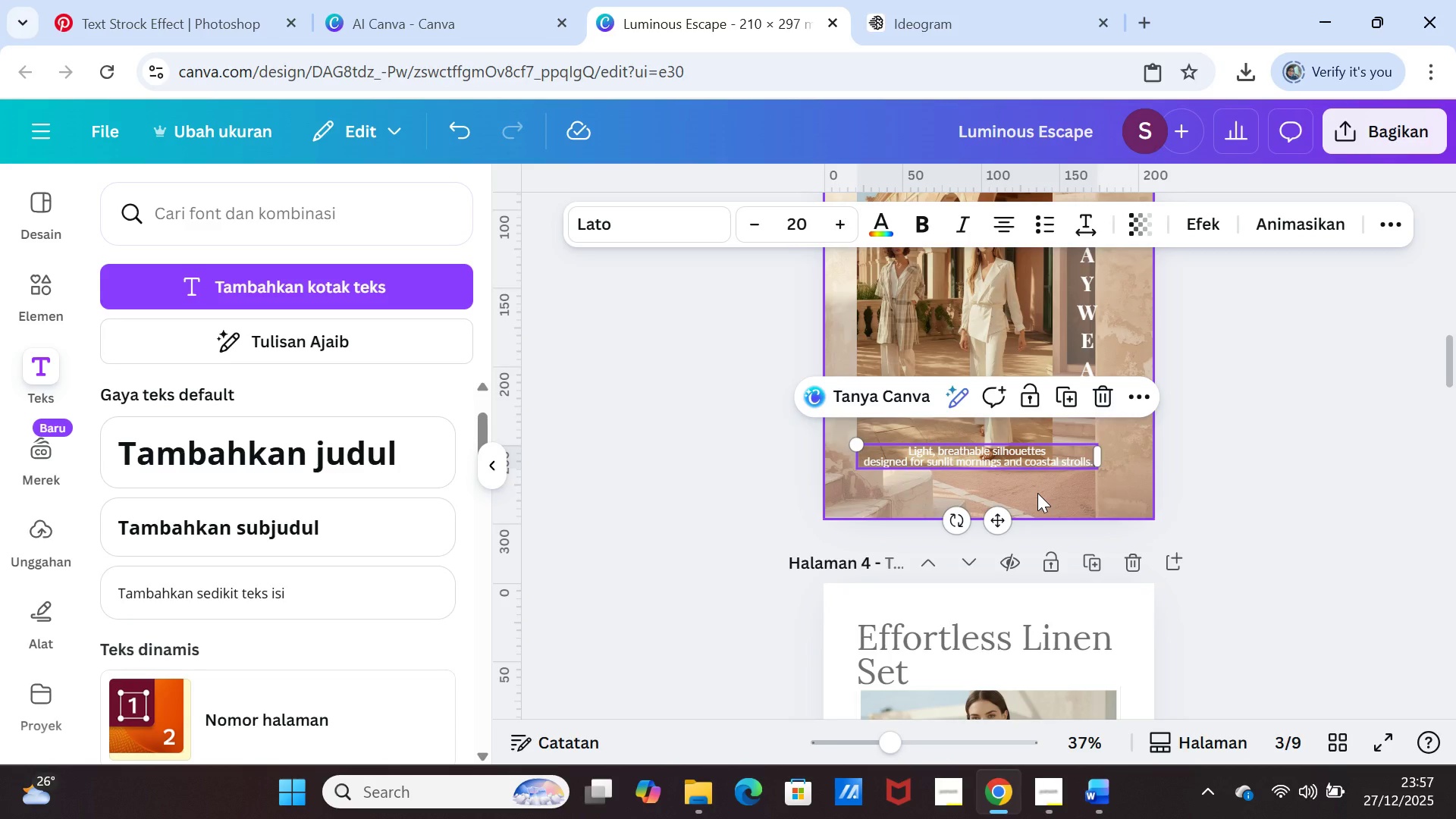 
left_click([1037, 493])
 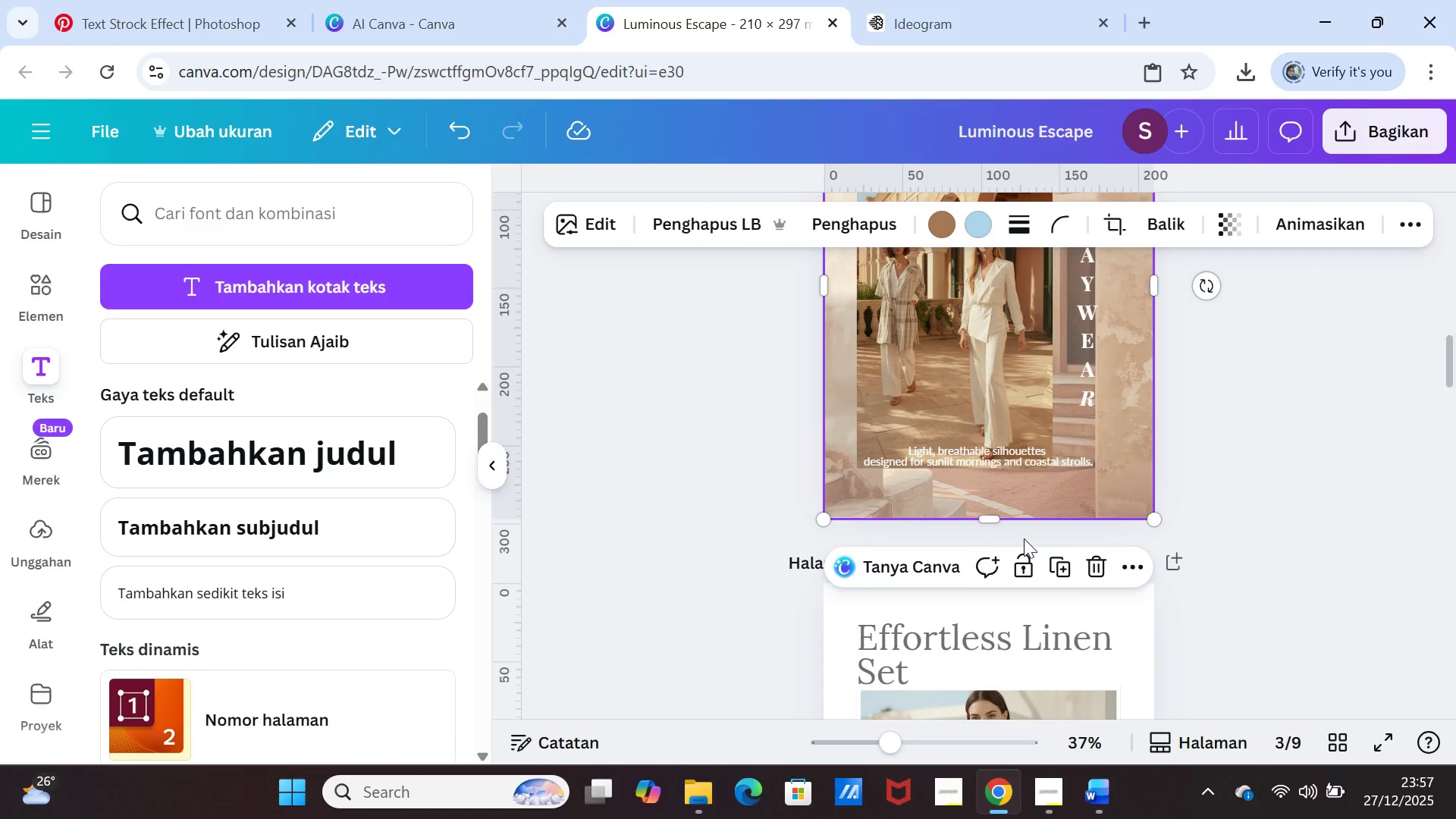 
left_click_drag(start_coordinate=[1024, 538], to_coordinate=[1023, 506])
 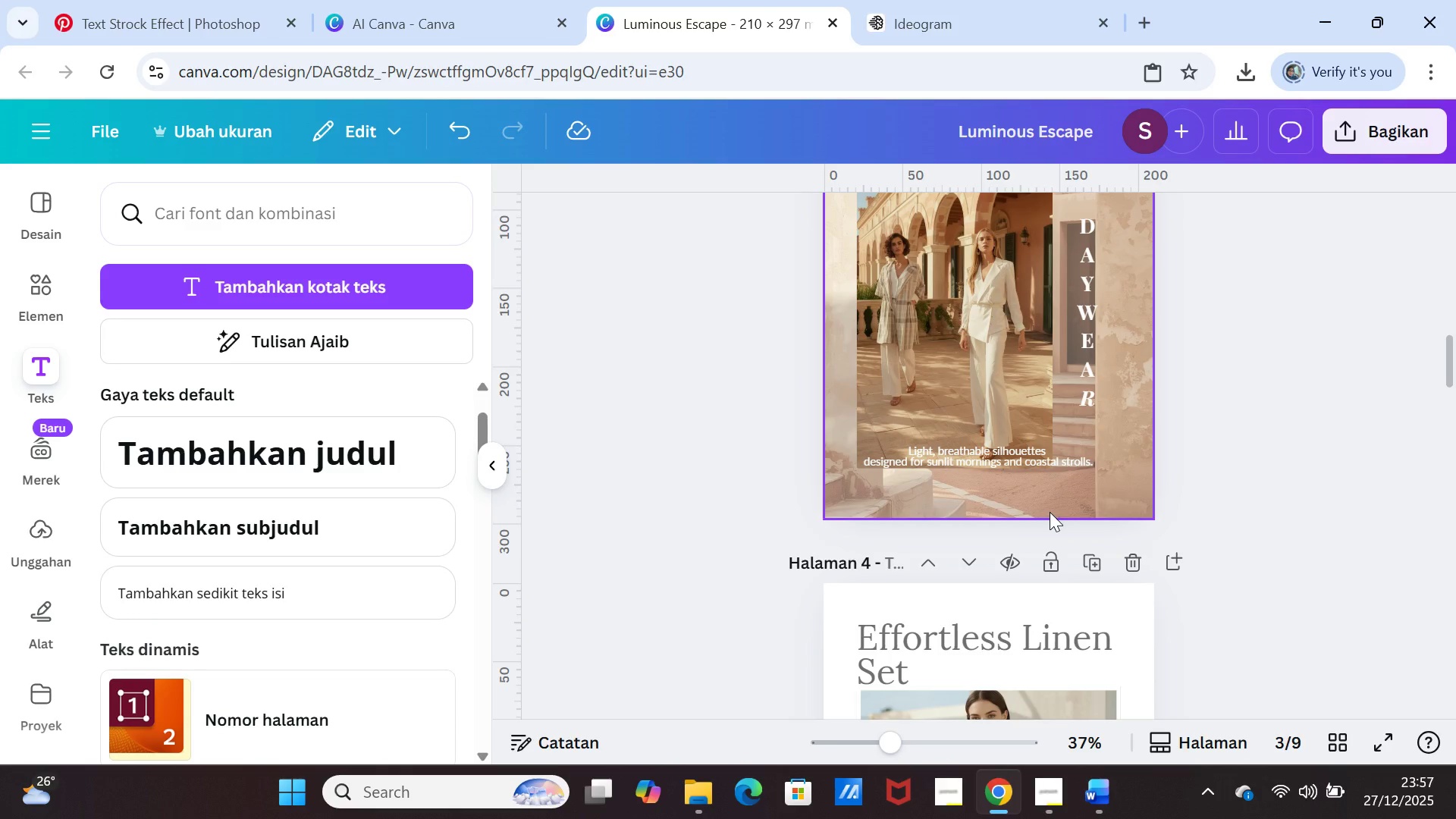 
left_click_drag(start_coordinate=[1050, 512], to_coordinate=[1053, 491])
 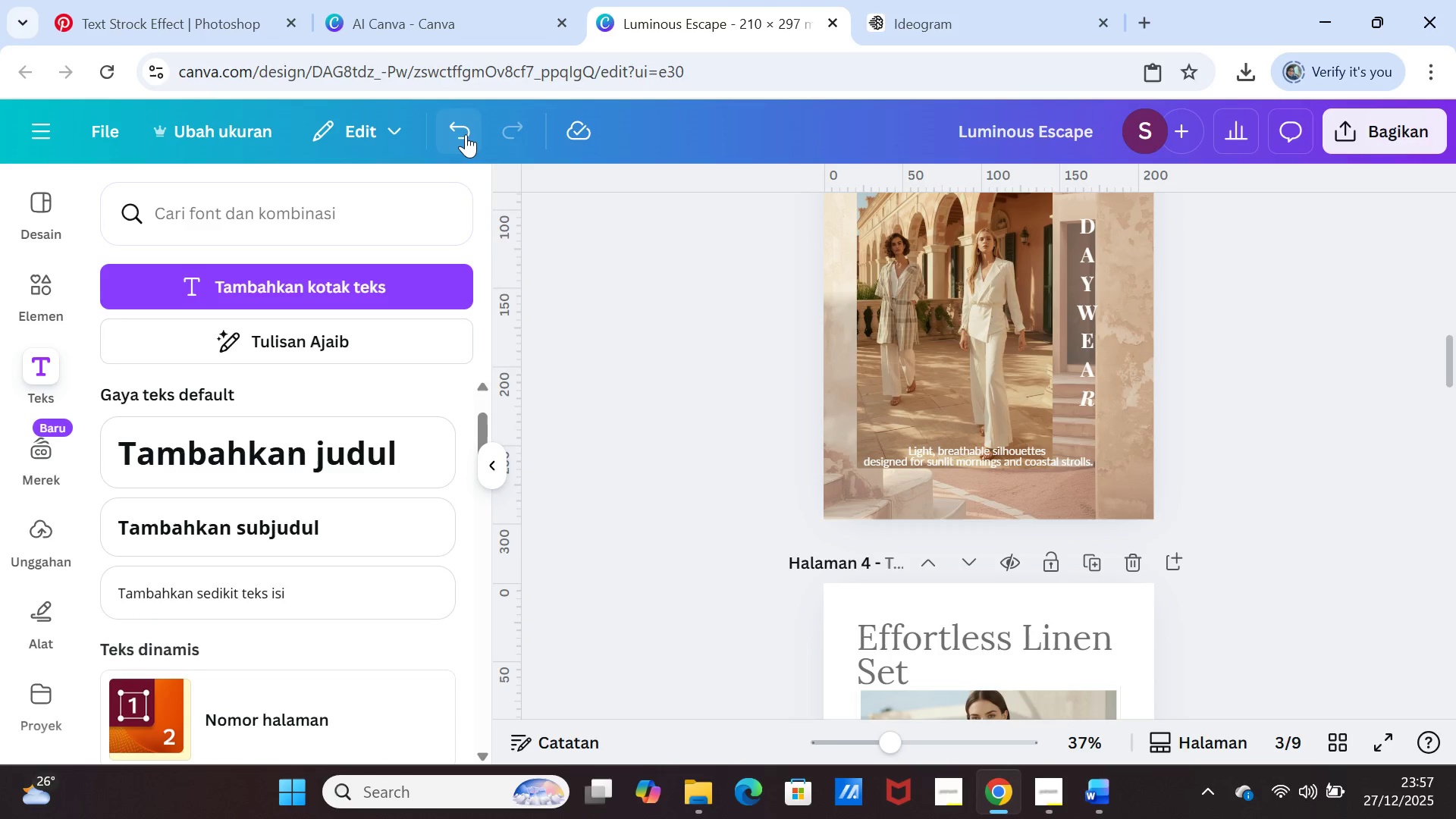 
double_click([465, 134])
 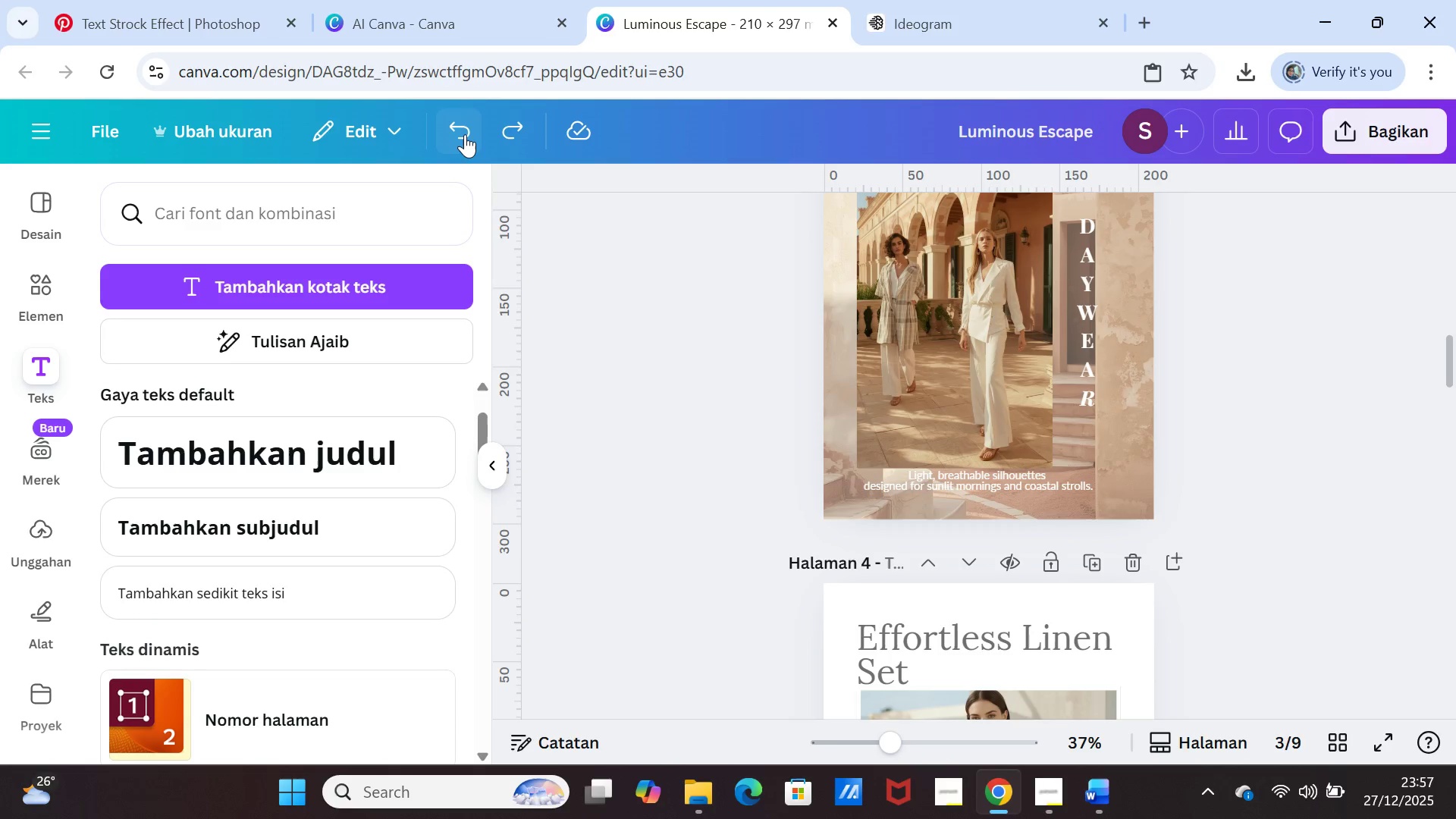 
triple_click([465, 134])
 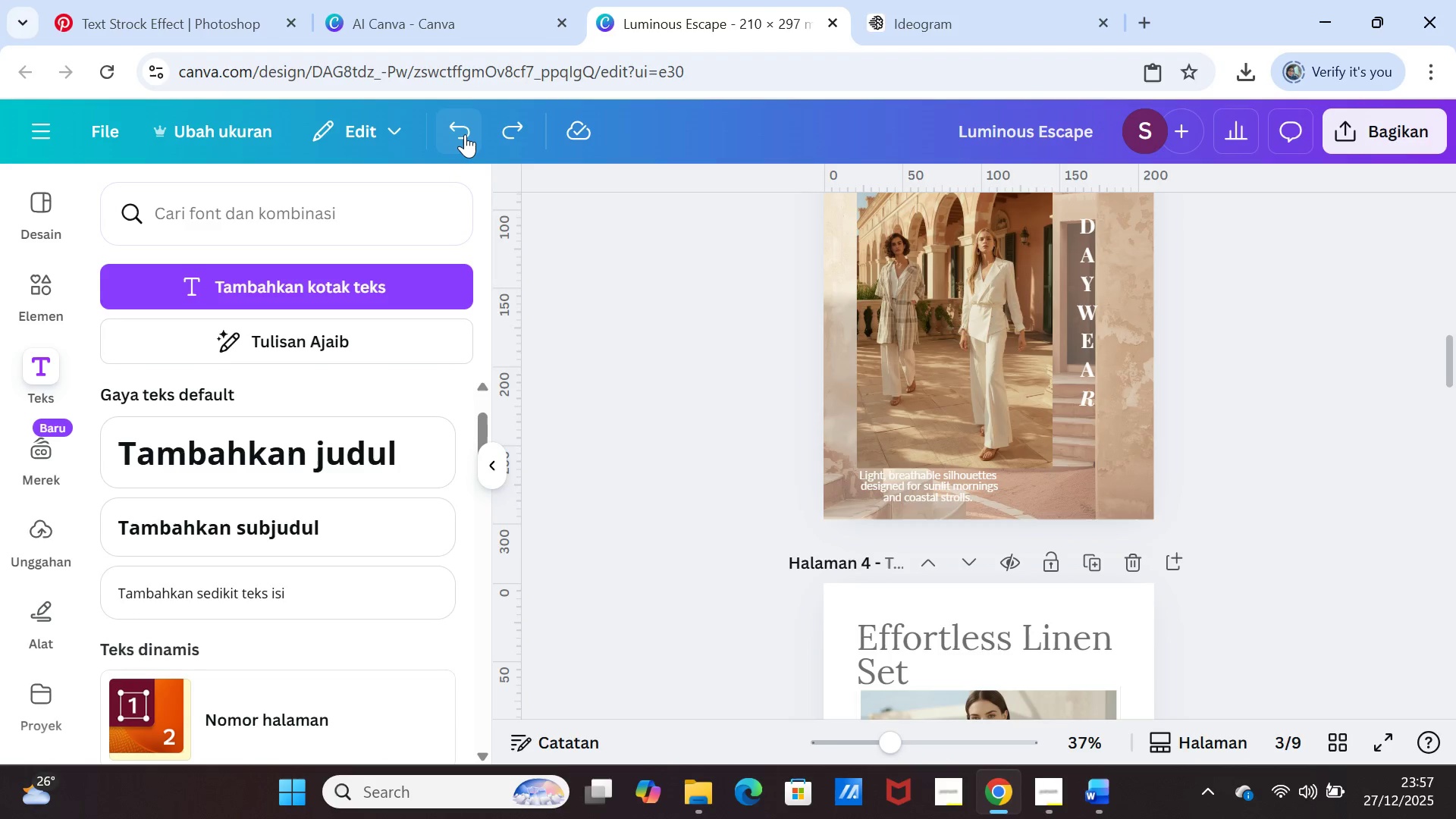 
left_click([465, 134])
 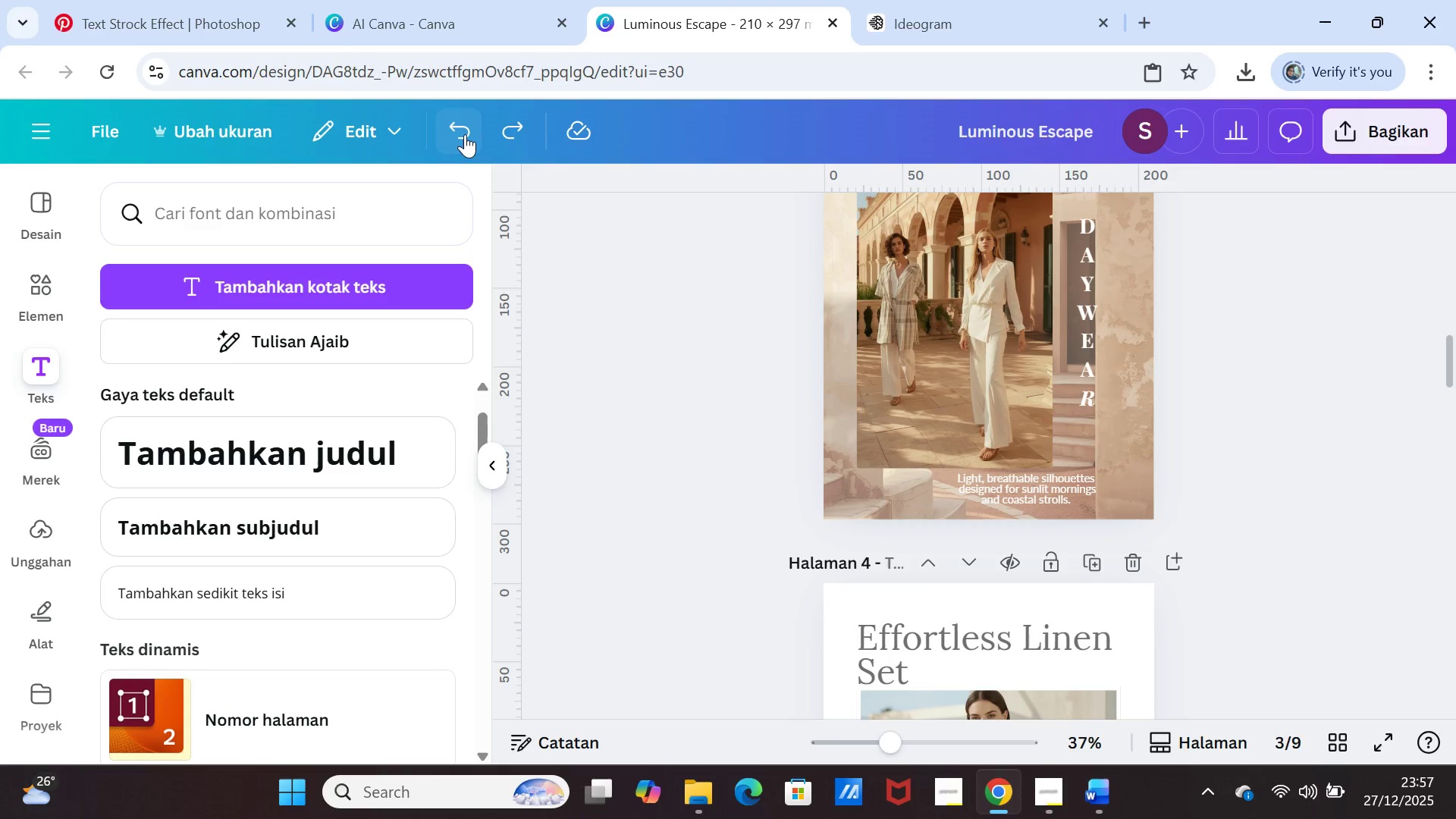 
left_click([465, 134])
 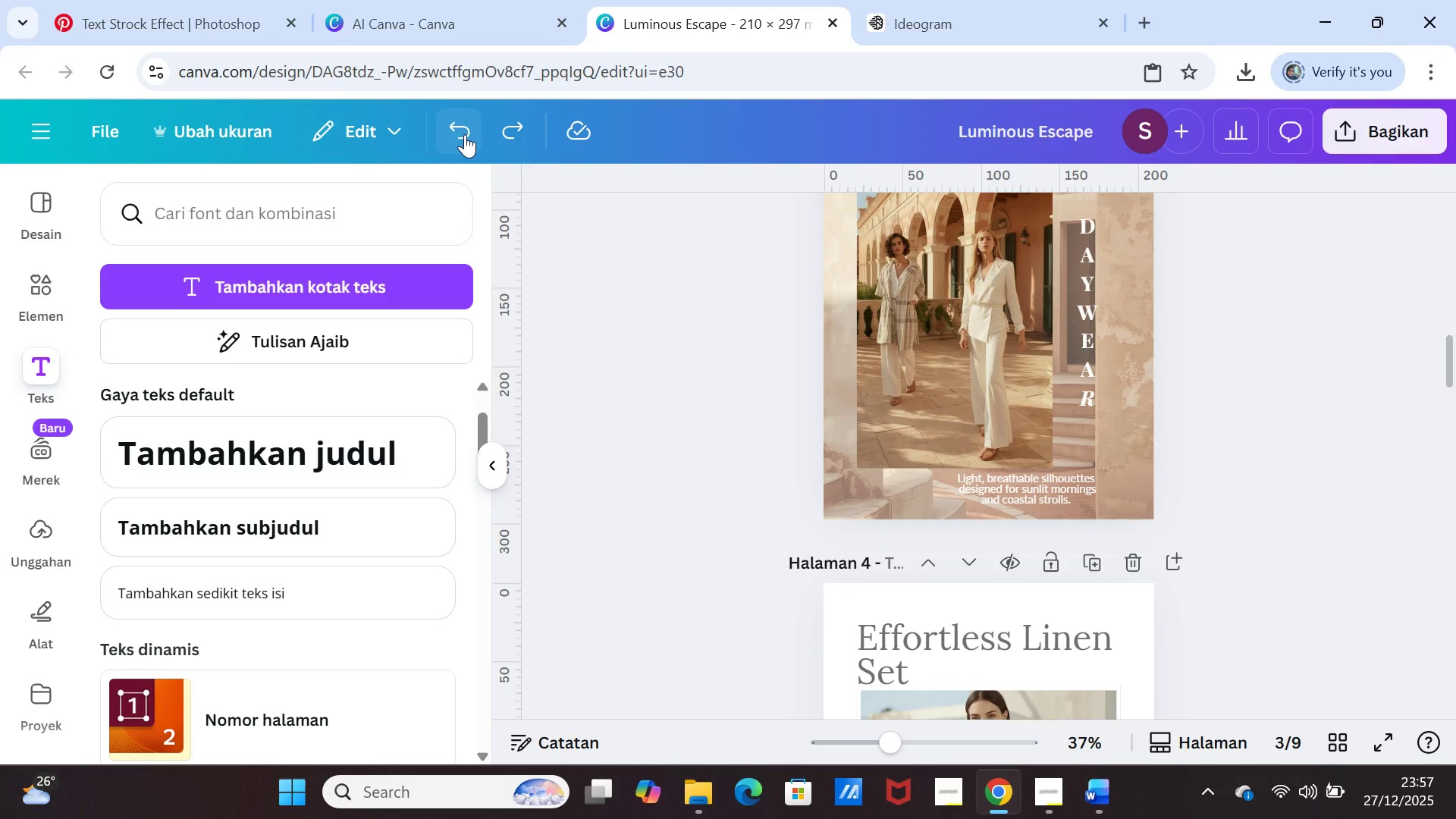 
left_click([465, 134])
 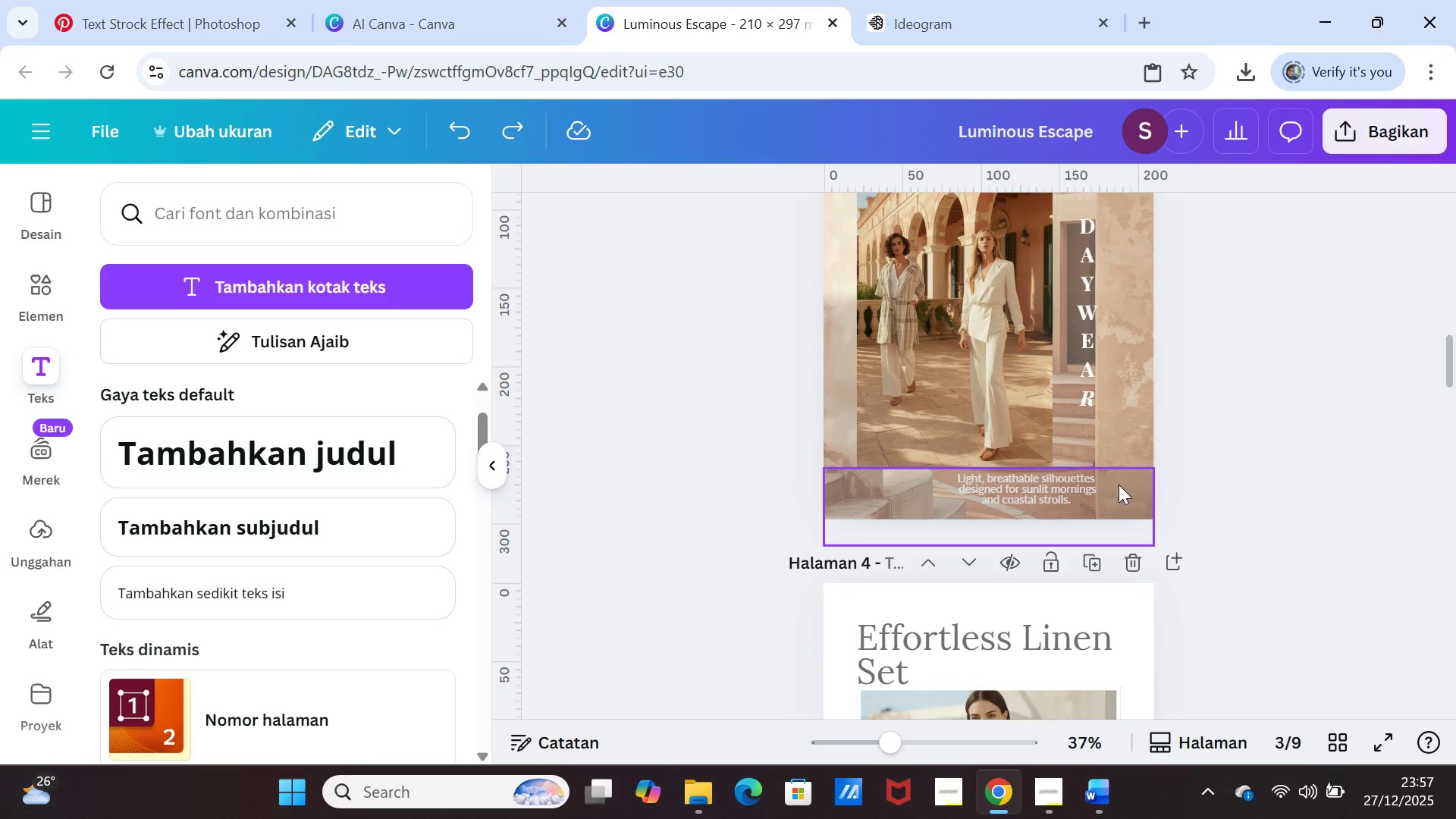 
left_click_drag(start_coordinate=[1119, 485], to_coordinate=[1119, 391])
 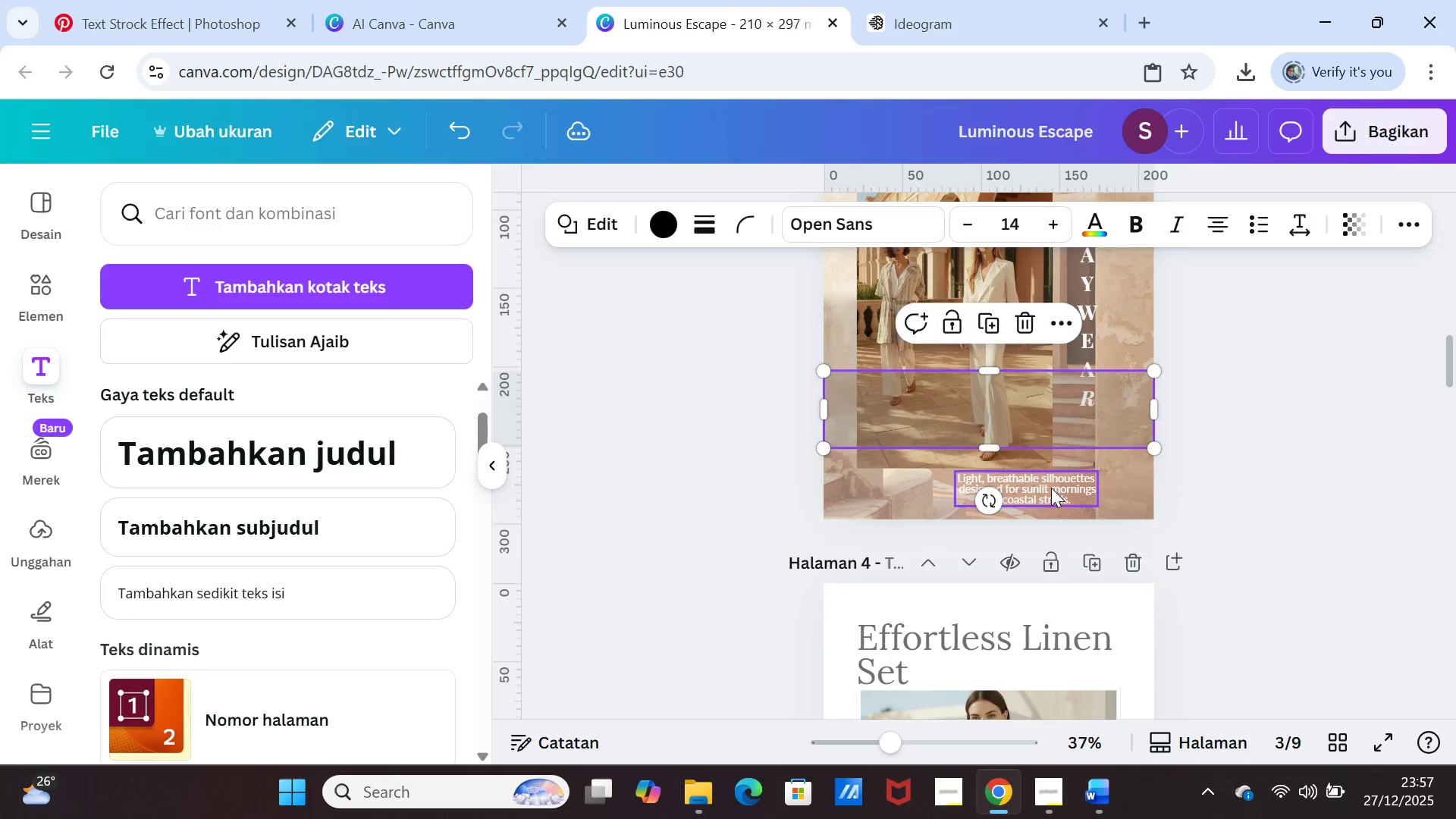 
left_click([1051, 488])
 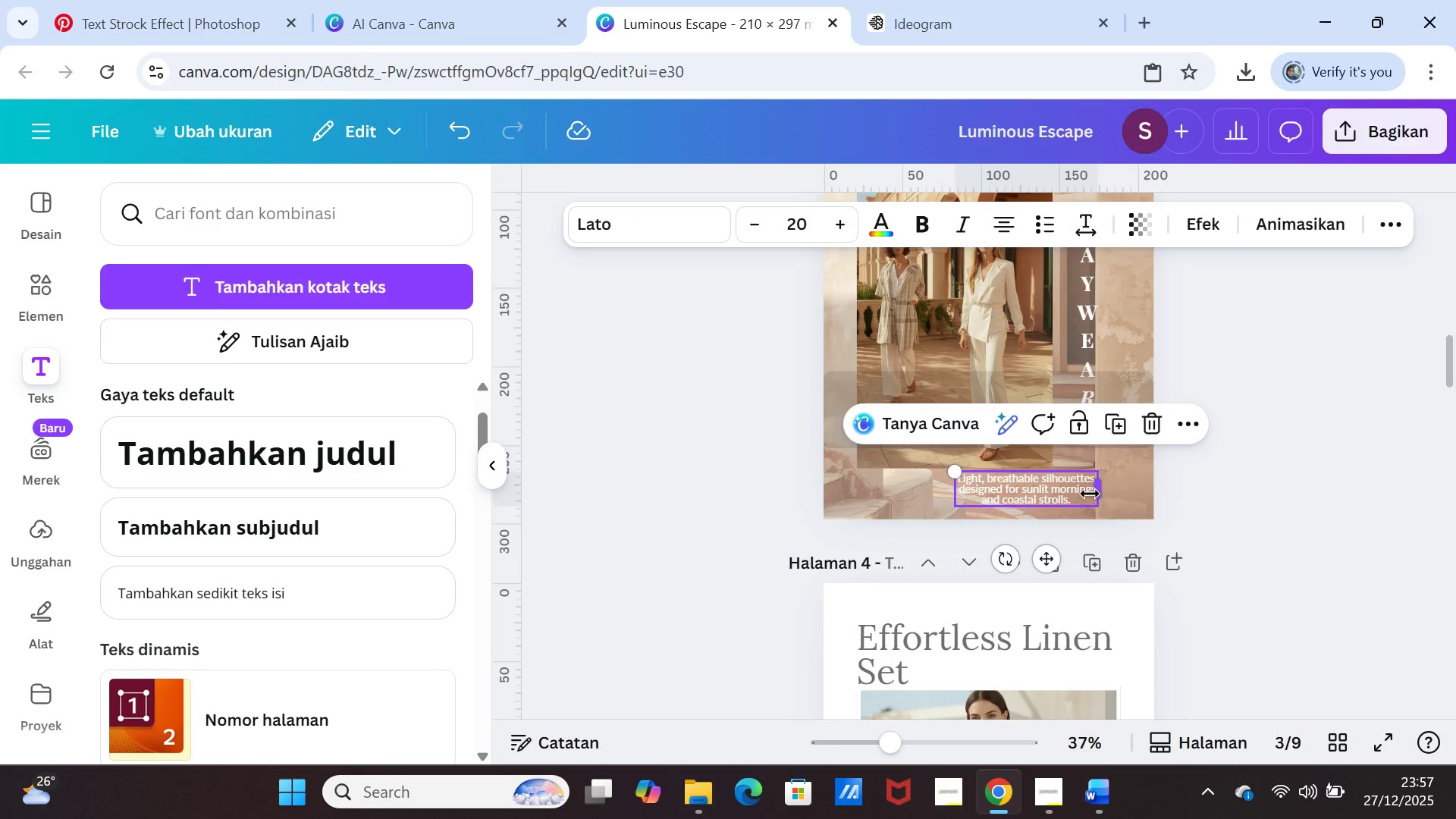 
left_click_drag(start_coordinate=[1056, 494], to_coordinate=[962, 495])
 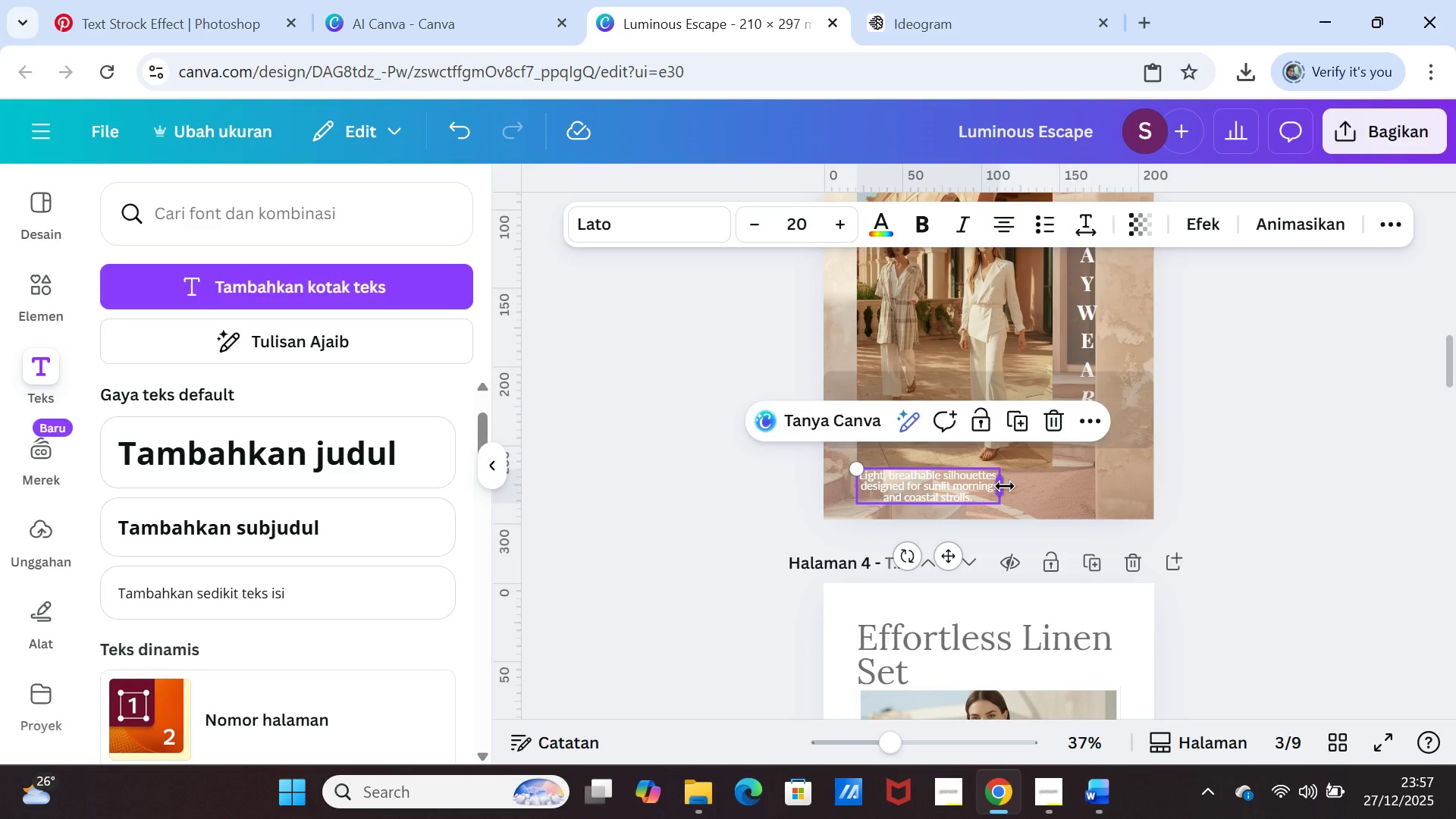 
left_click_drag(start_coordinate=[1005, 486], to_coordinate=[1105, 483])
 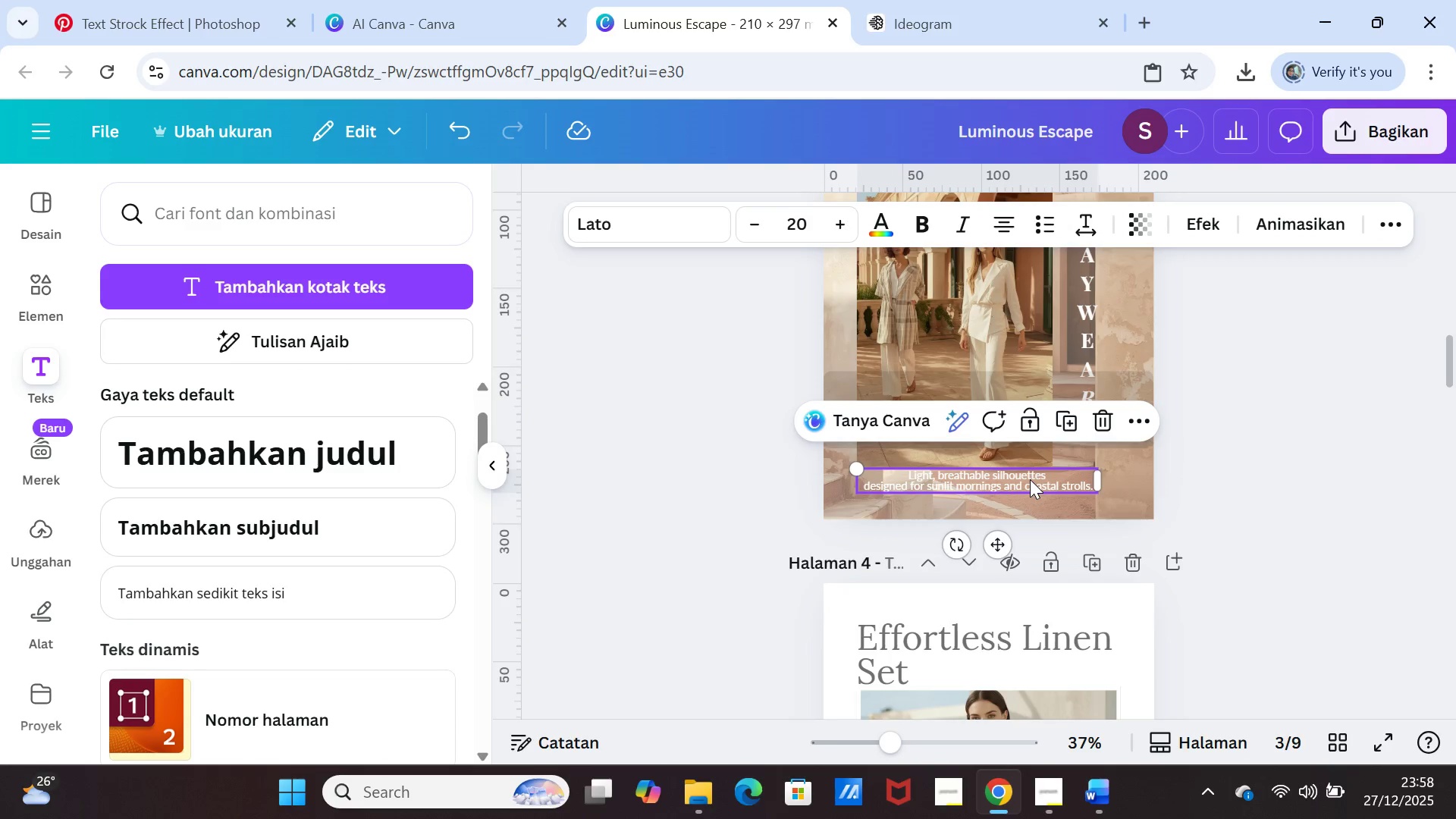 
left_click_drag(start_coordinate=[1030, 479], to_coordinate=[1033, 489])
 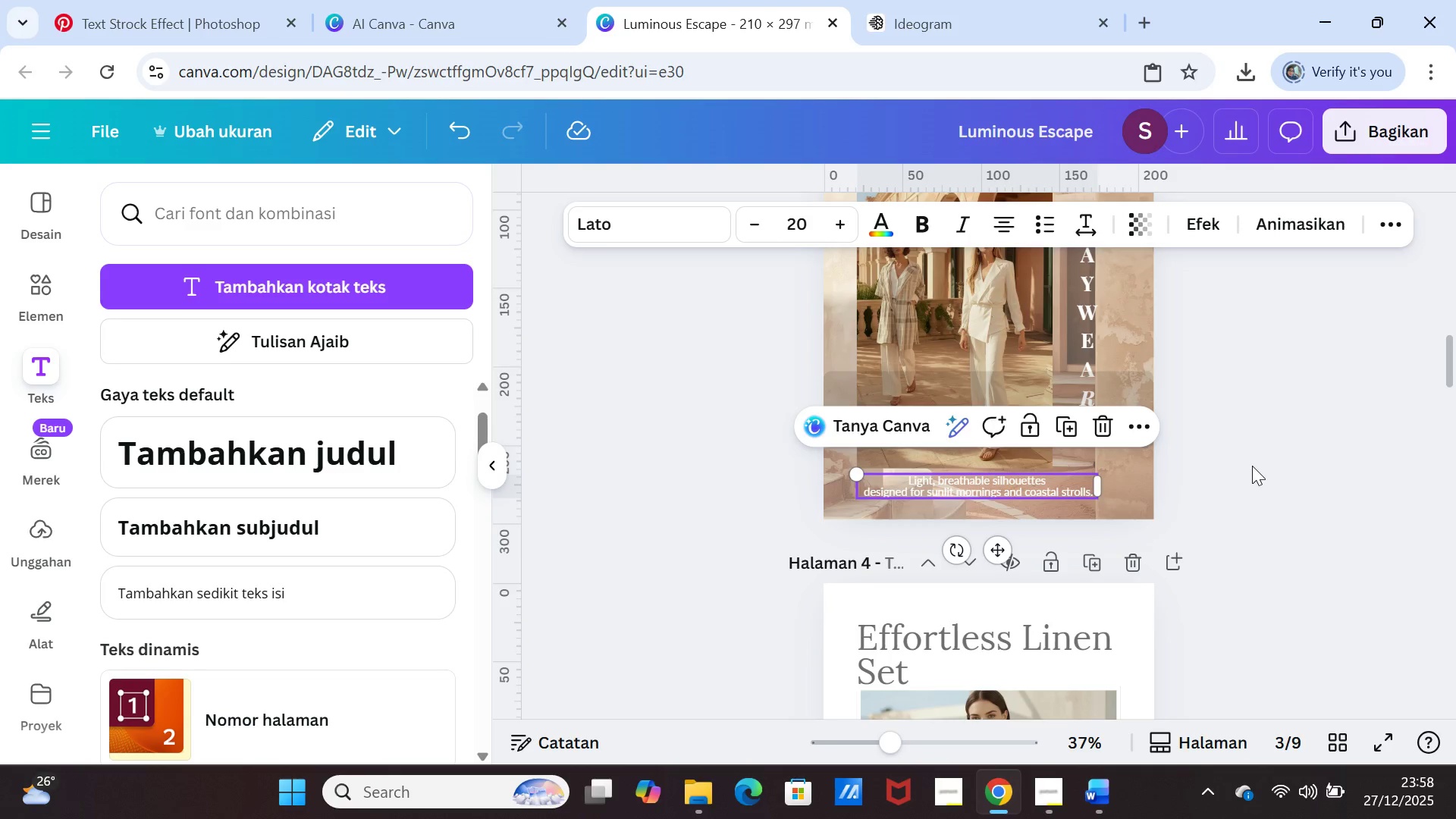 
left_click([1252, 466])
 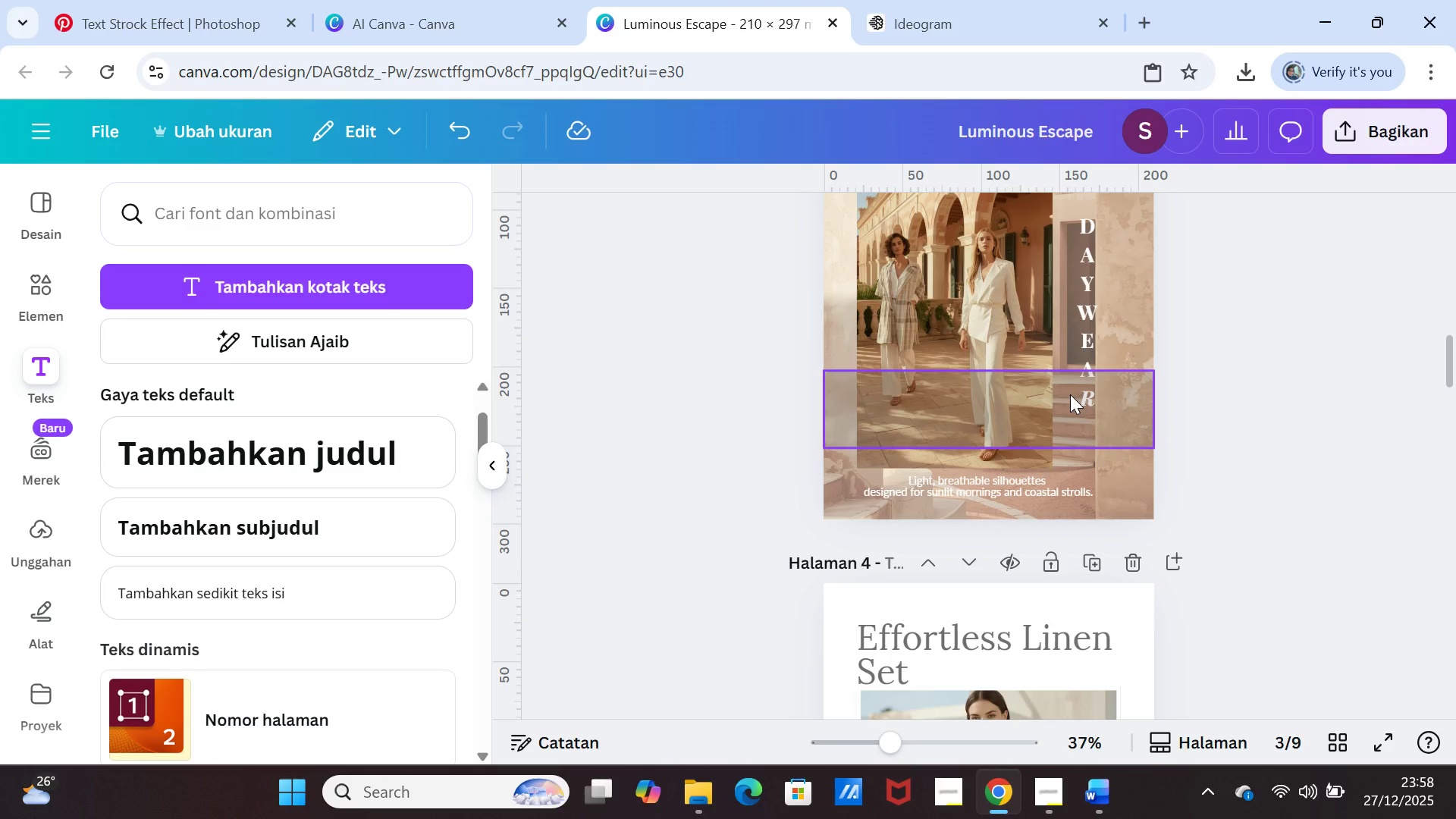 
left_click_drag(start_coordinate=[1070, 394], to_coordinate=[1071, 494])
 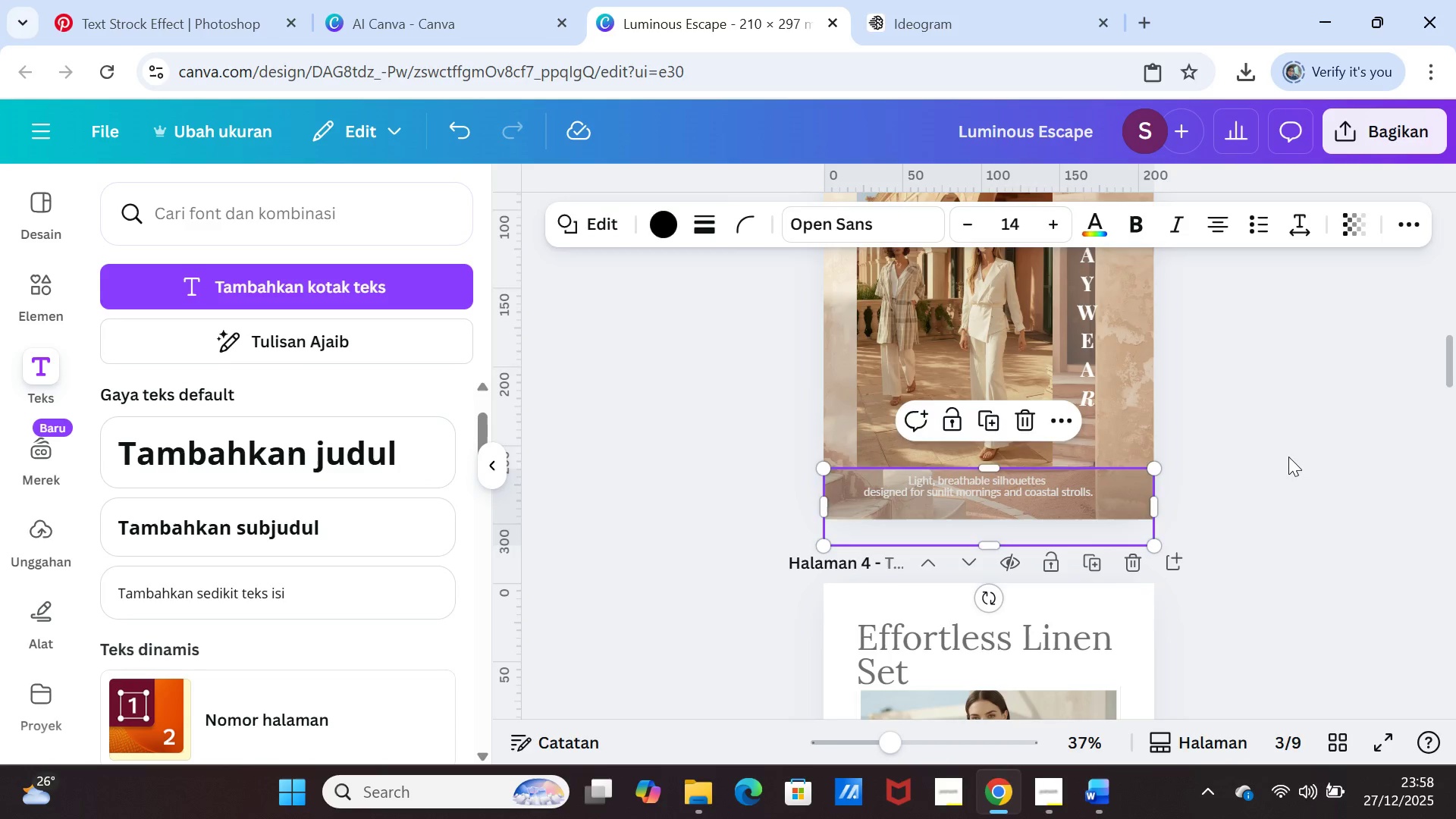 
left_click([1288, 457])
 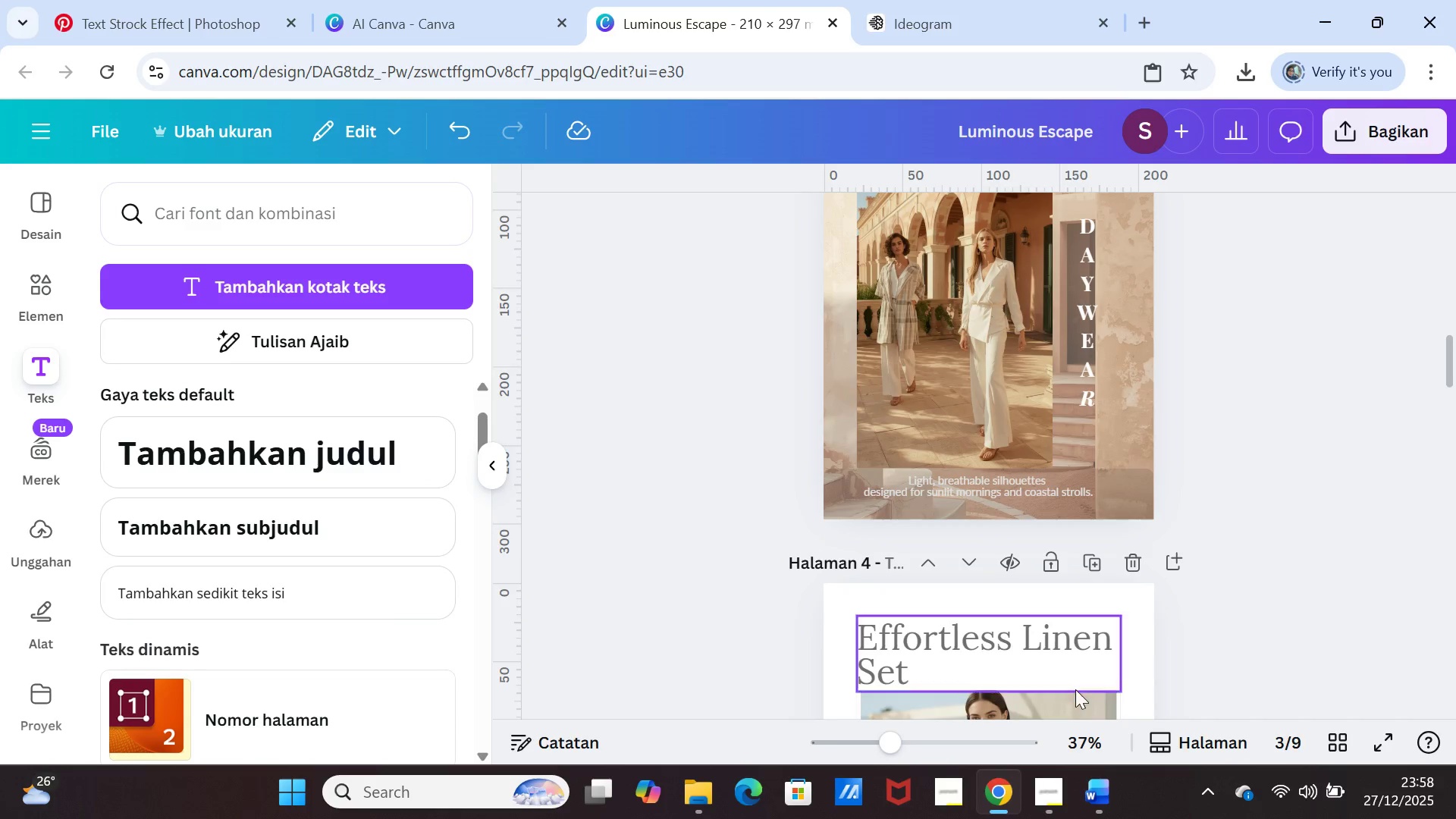 
left_click_drag(start_coordinate=[893, 747], to_coordinate=[903, 742])
 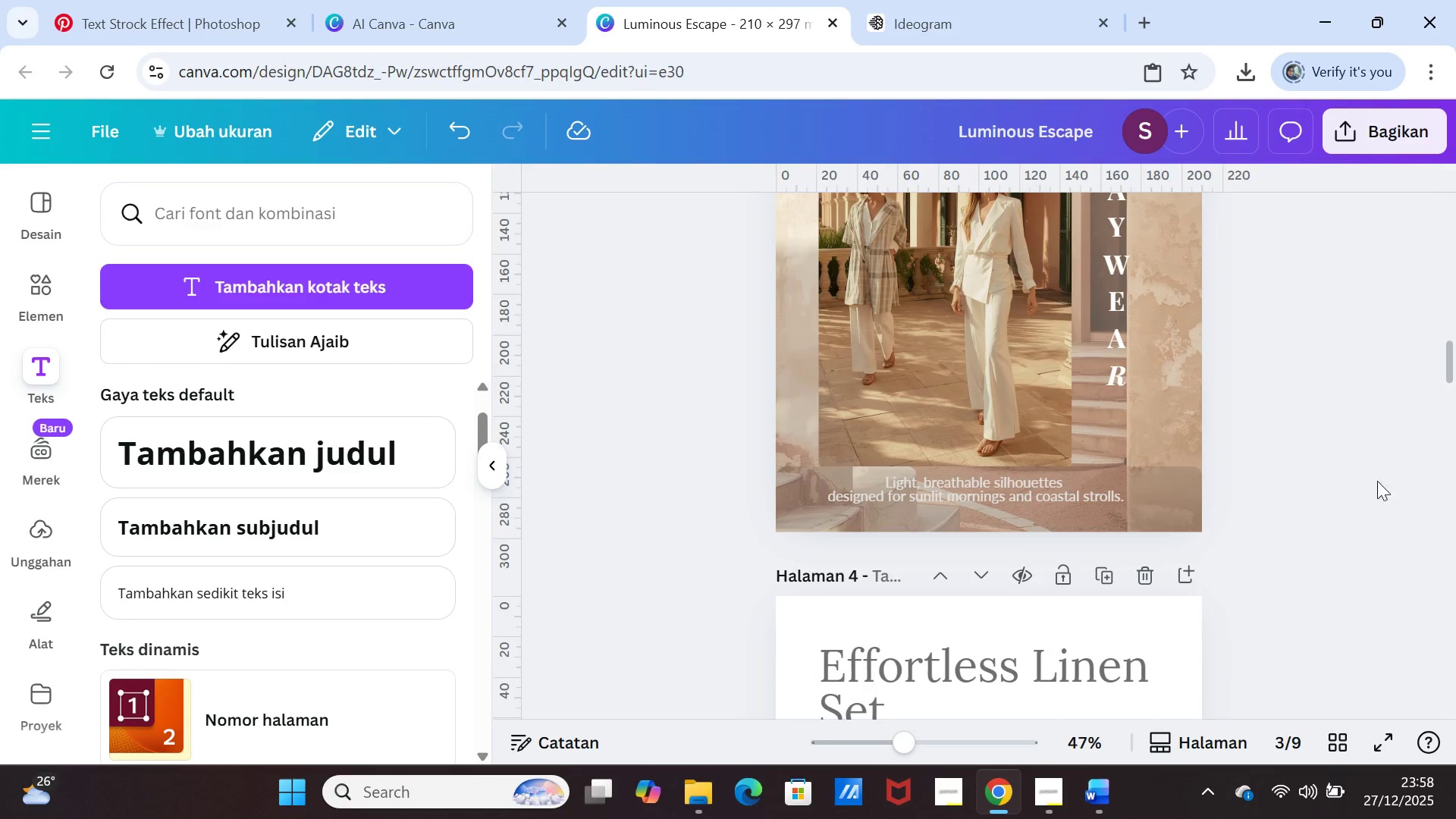 
left_click([1369, 478])
 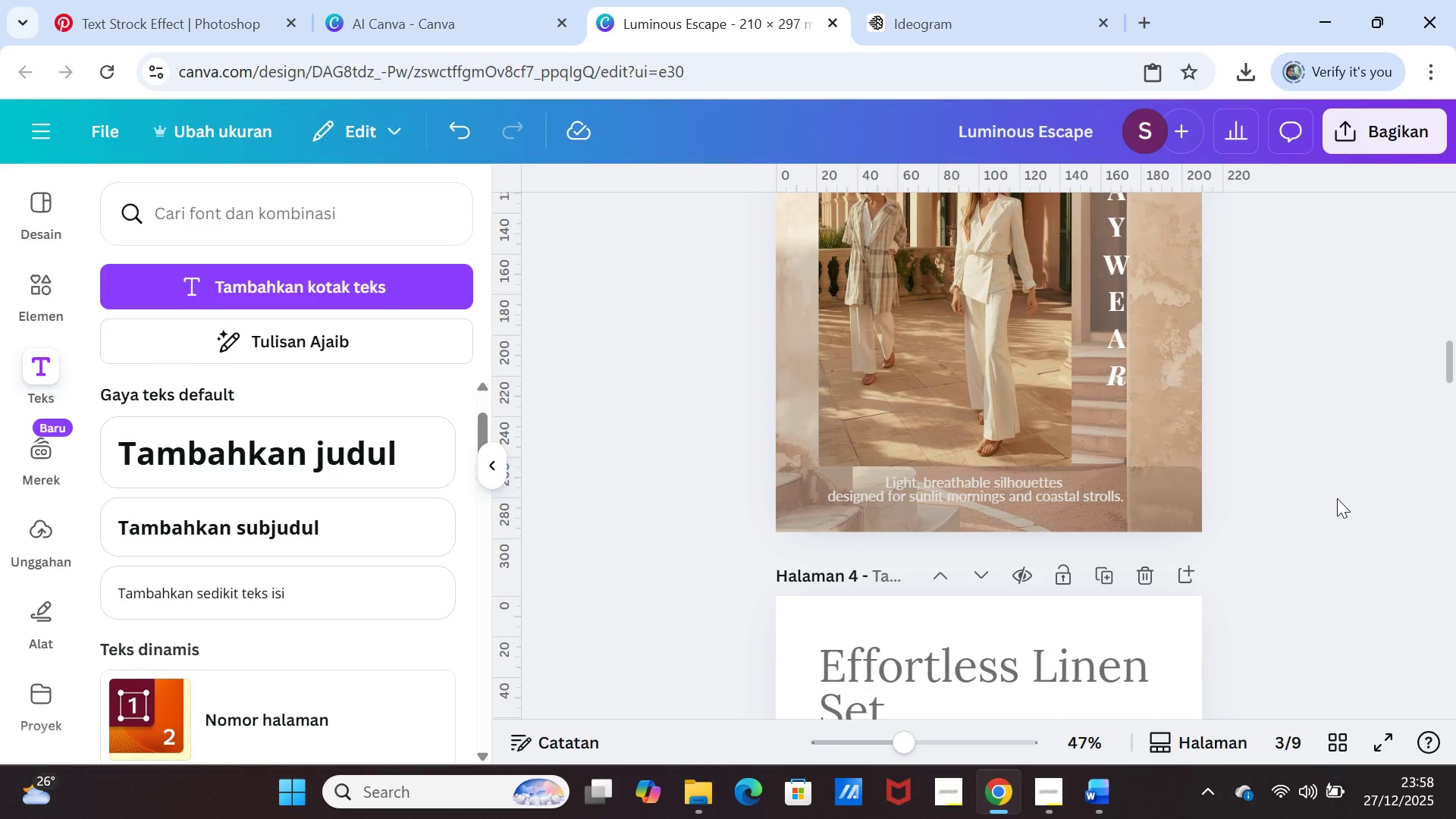 
scroll: coordinate [1338, 500], scroll_direction: up, amount: 4.0
 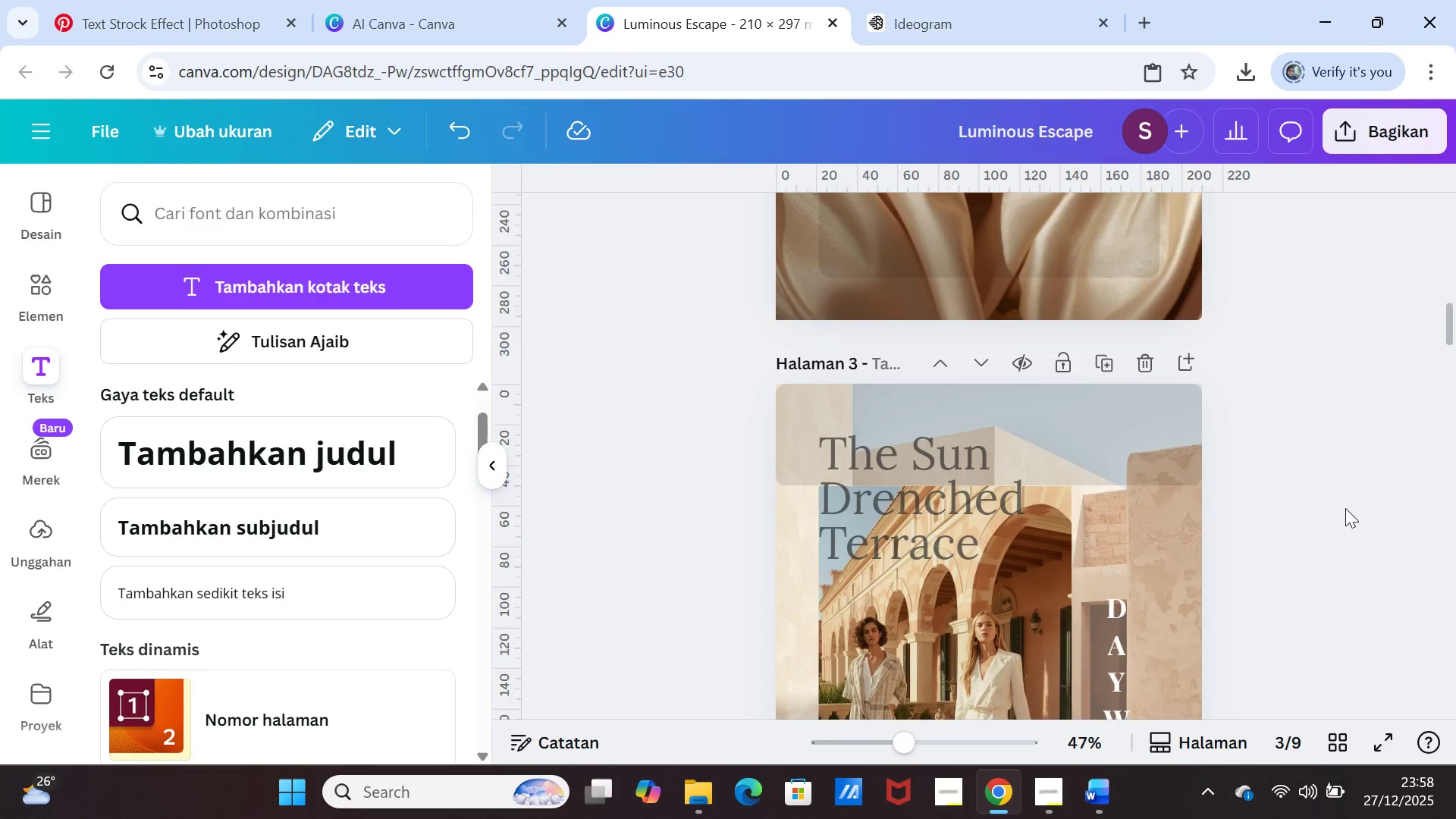 
scroll: coordinate [1344, 502], scroll_direction: down, amount: 40.0
 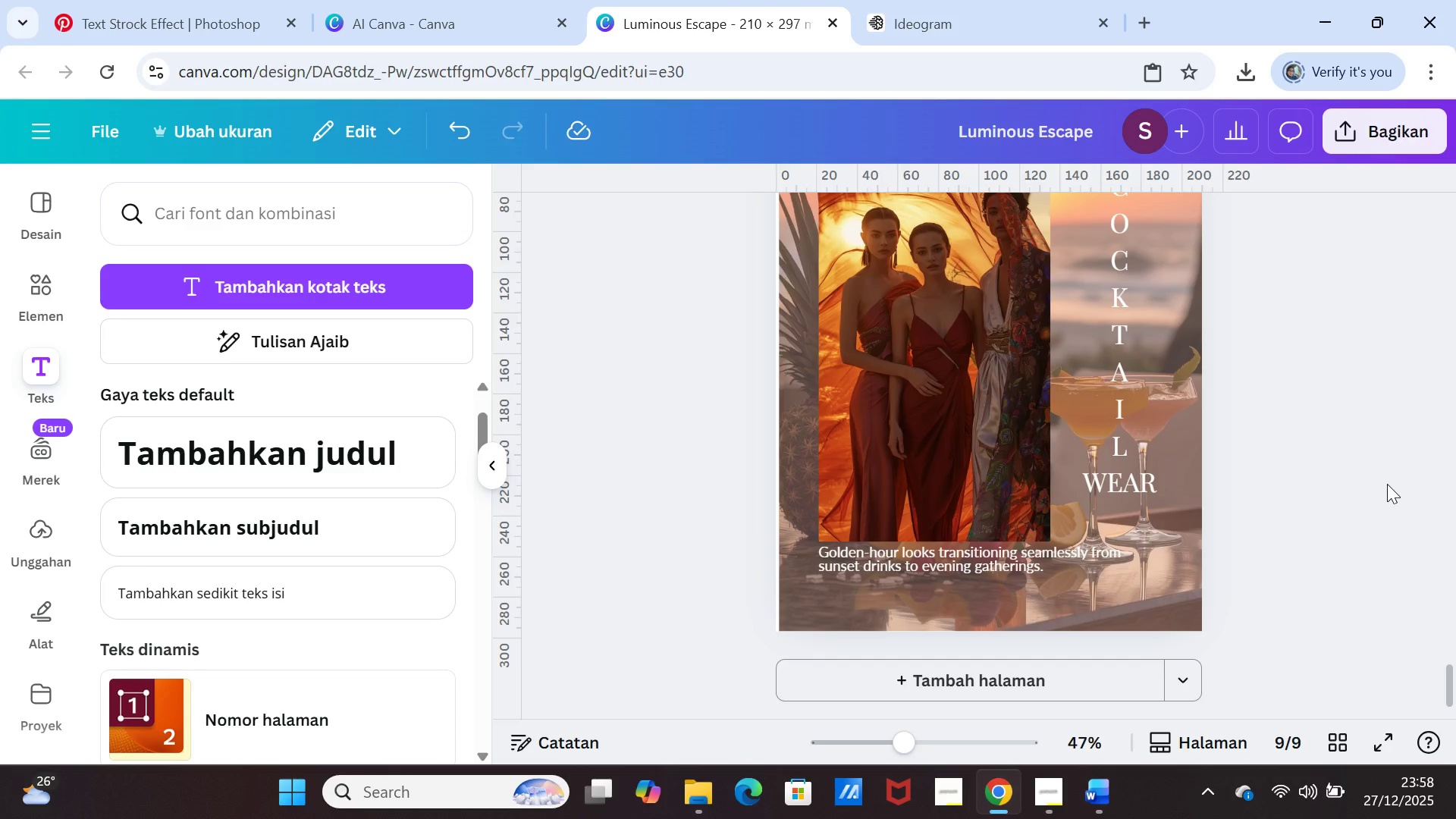 
scroll: coordinate [1387, 484], scroll_direction: up, amount: 36.0
 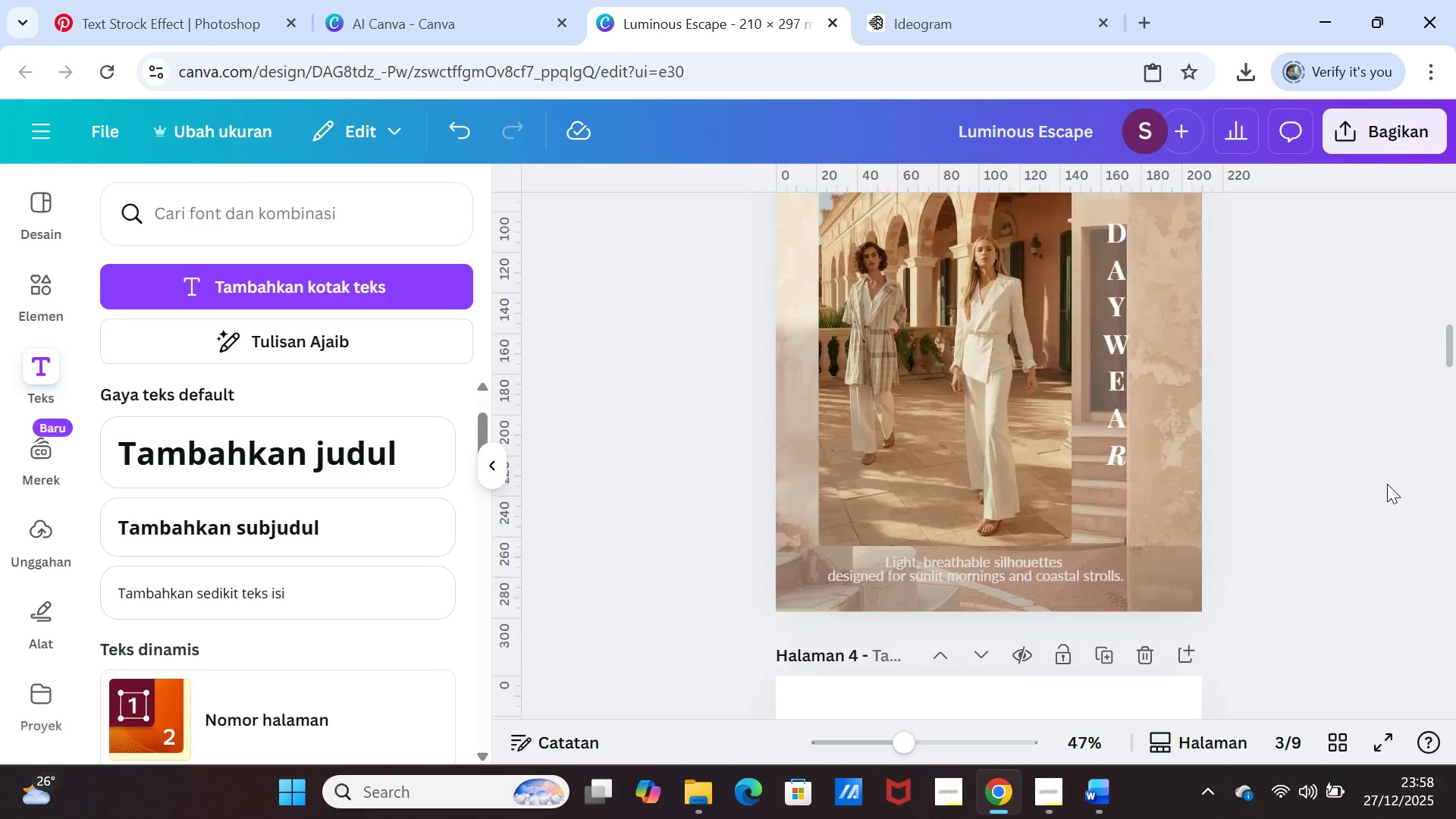 
scroll: coordinate [1387, 484], scroll_direction: down, amount: 2.0
 